 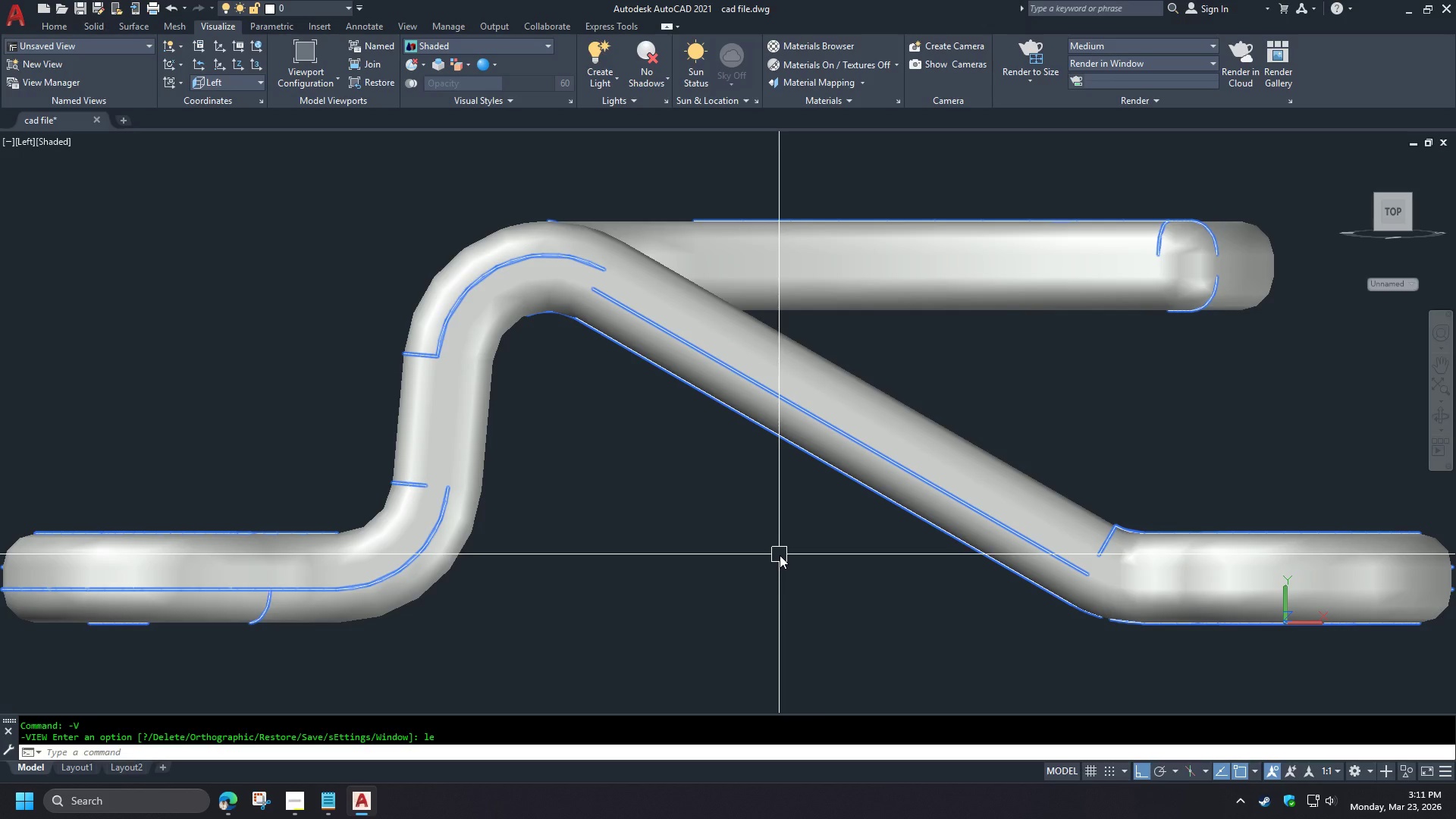 
type(dli )
 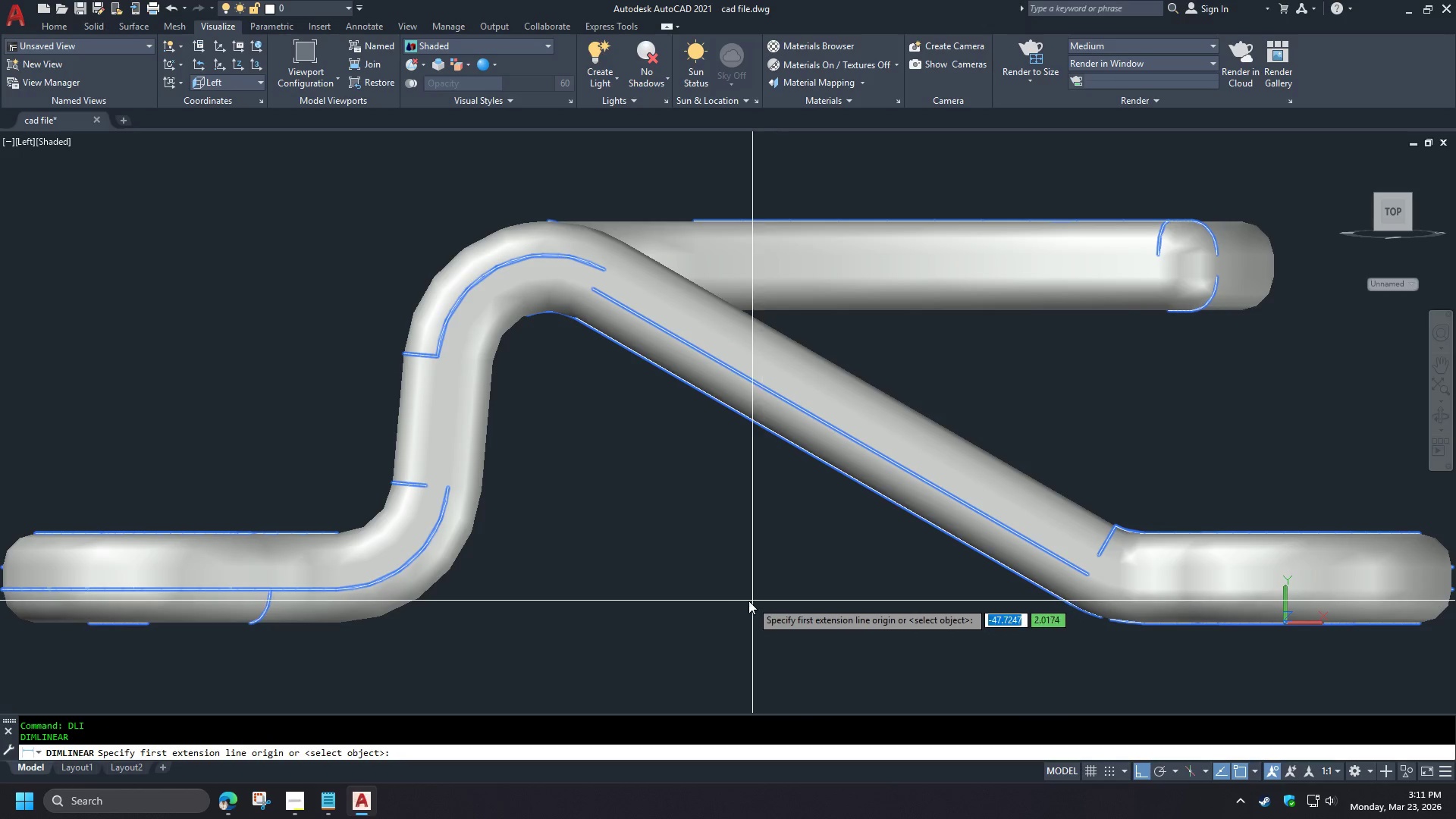 
left_click([723, 599])
 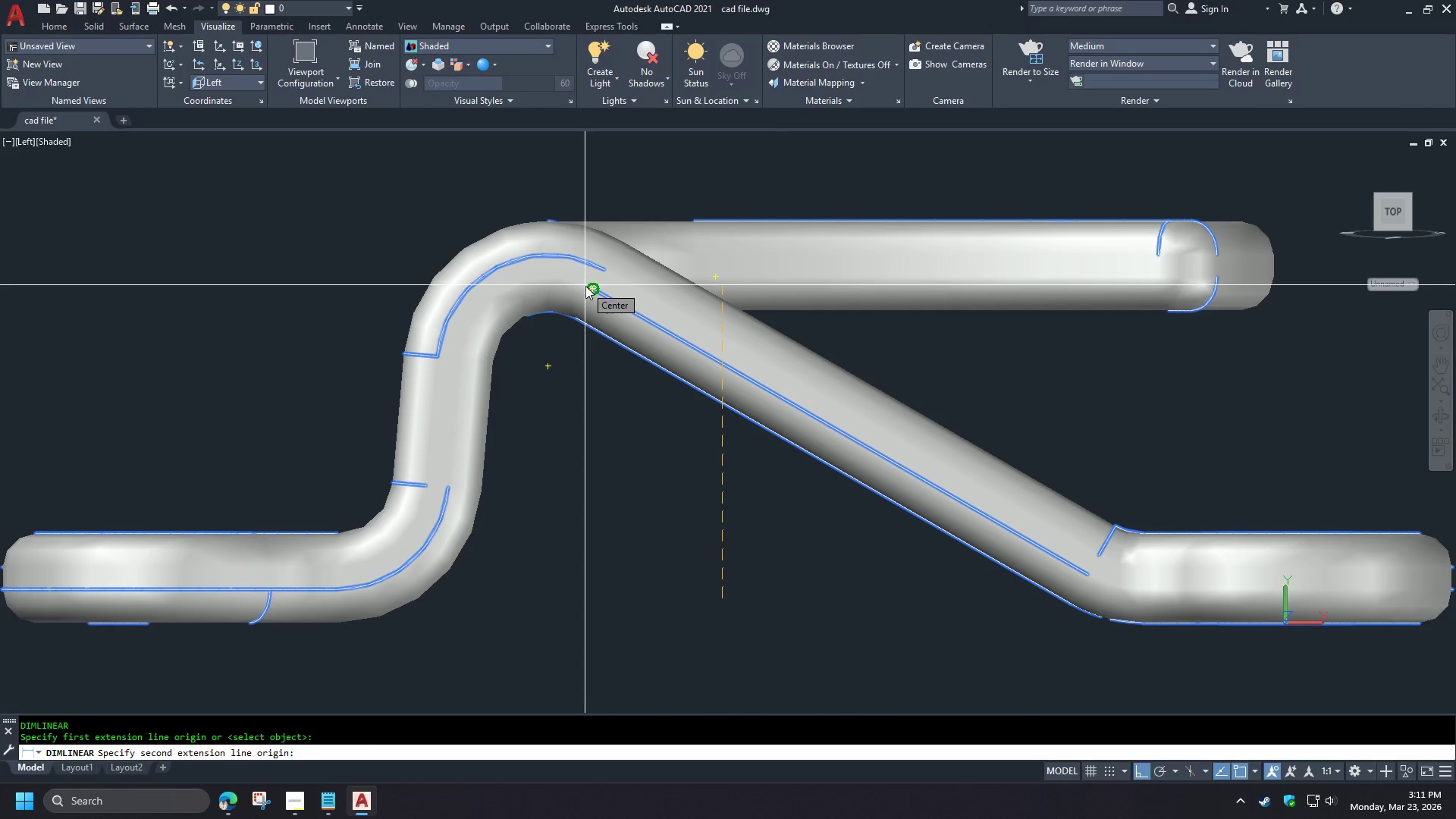 
key(Escape)
 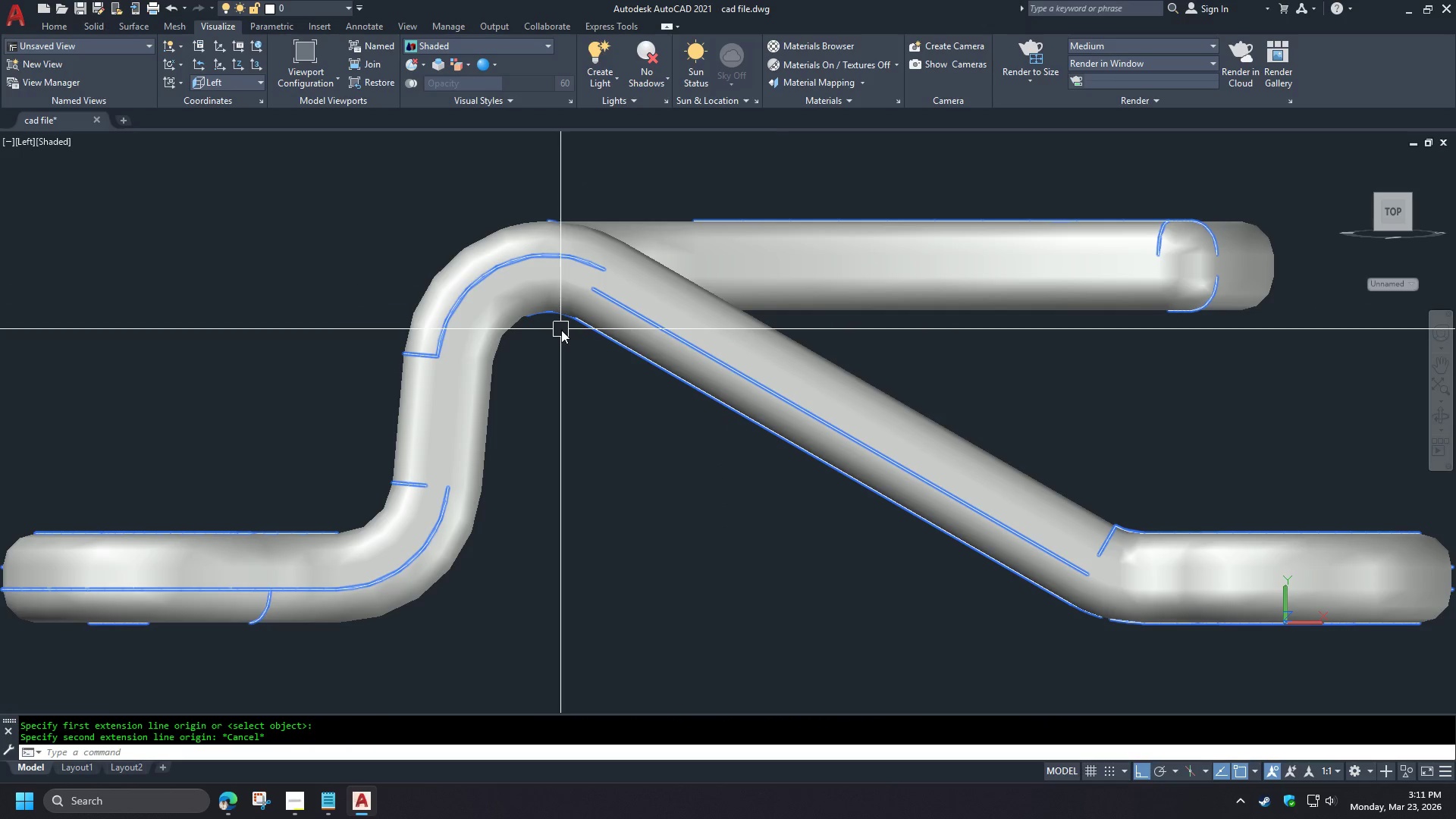 
key(L)
 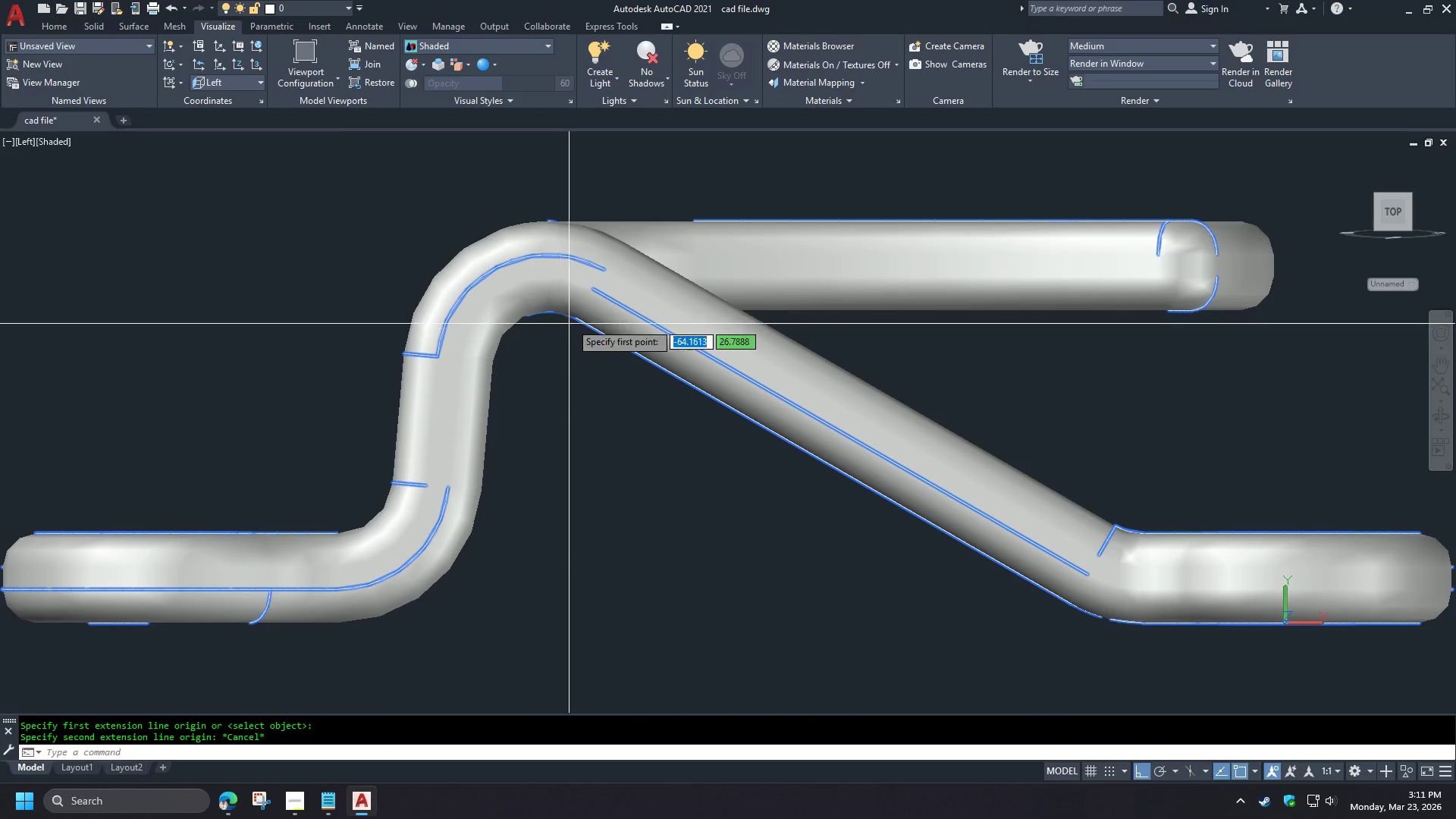 
key(Space)
 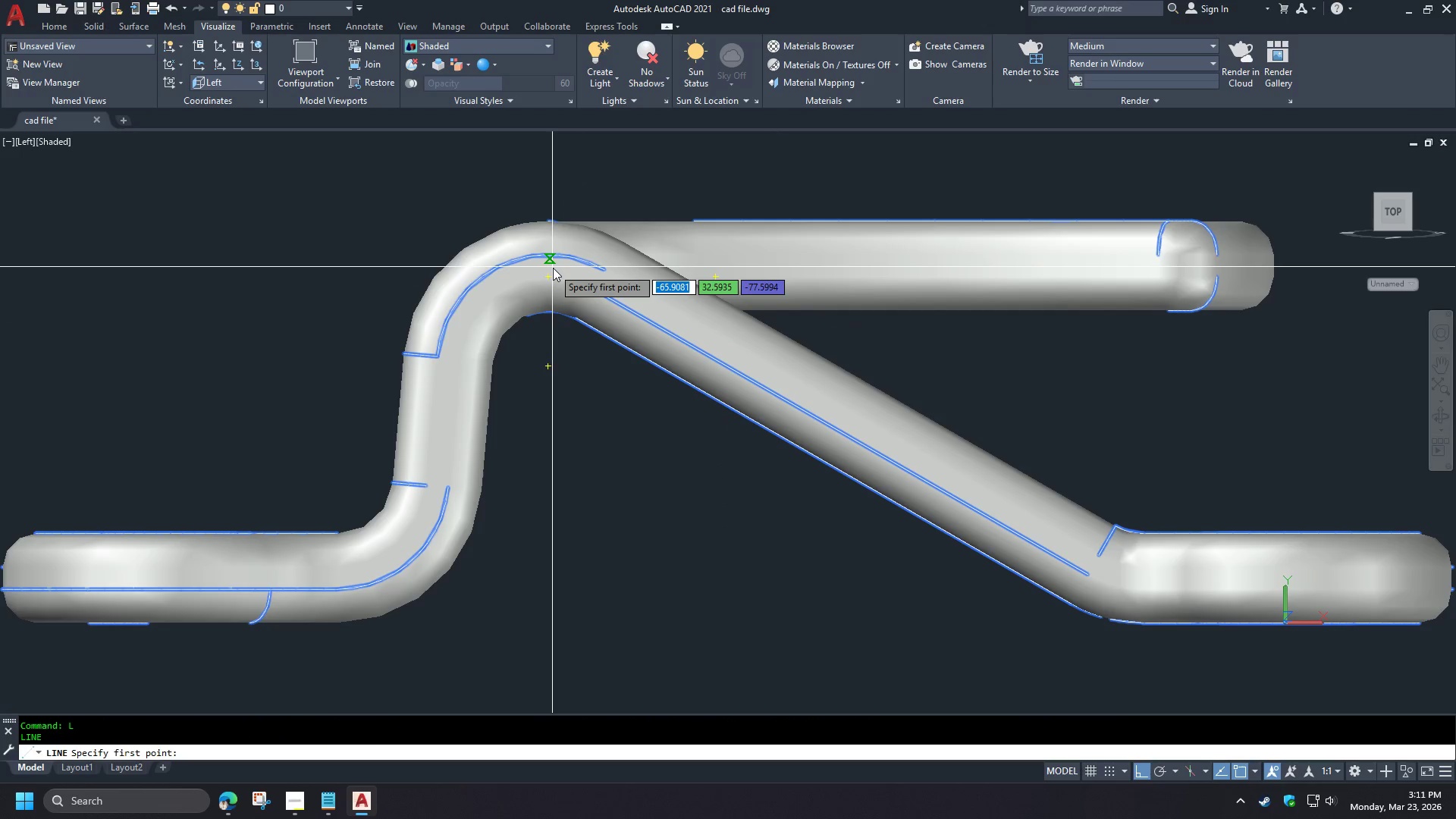 
left_click([553, 268])
 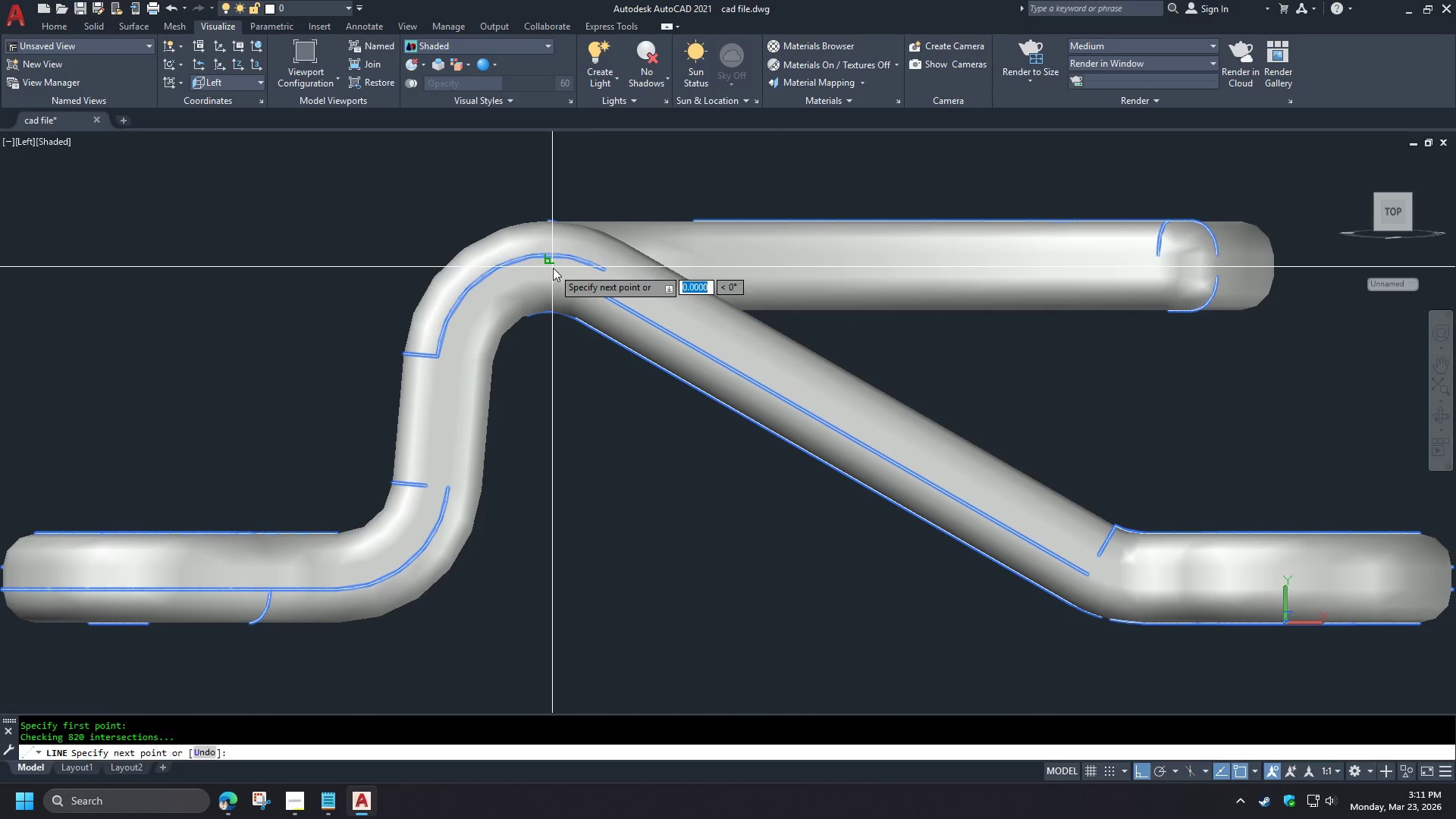 
hold_key(key=ShiftLeft, duration=1.5)
 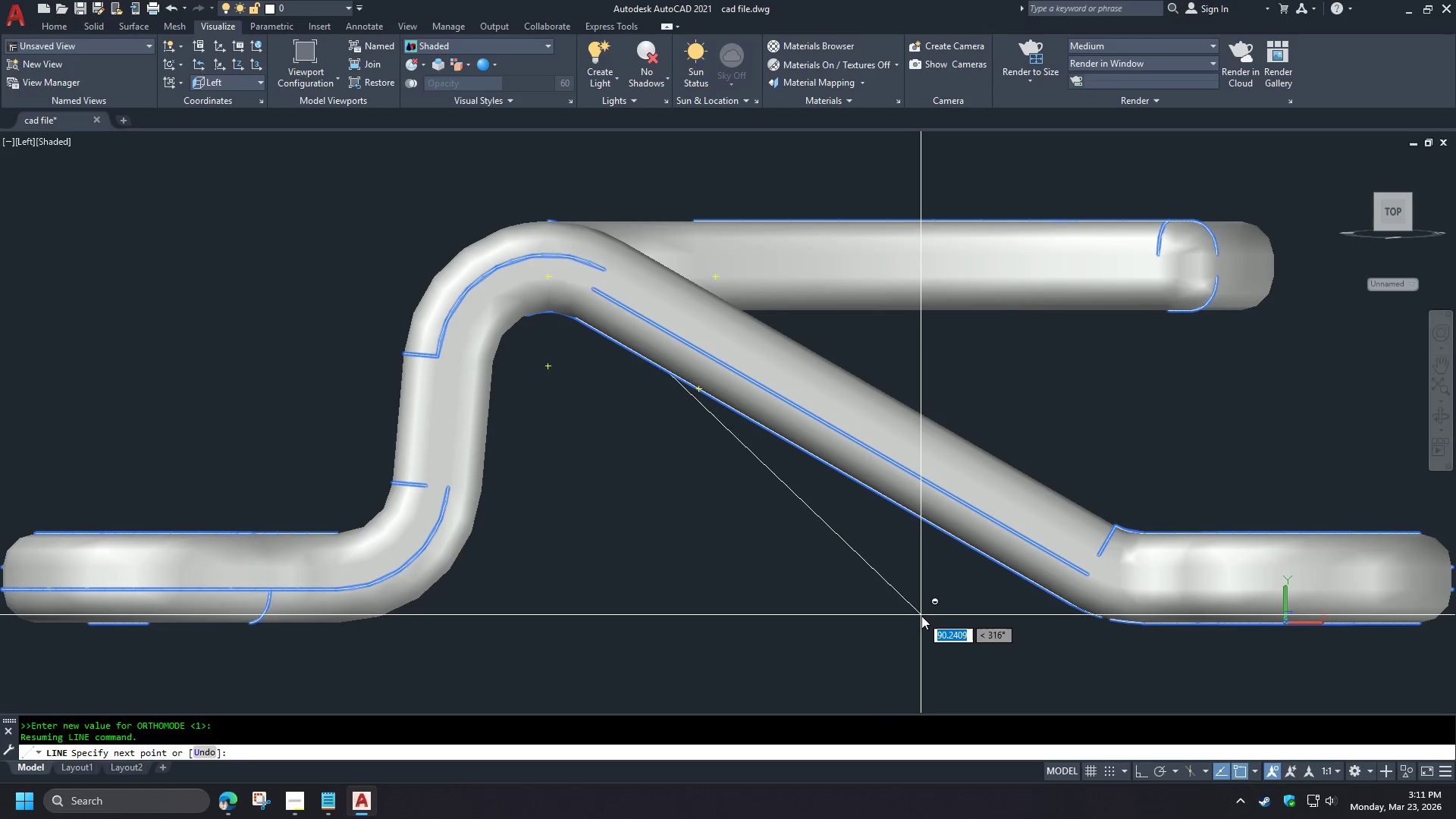 
hold_key(key=ShiftLeft, duration=1.5)
 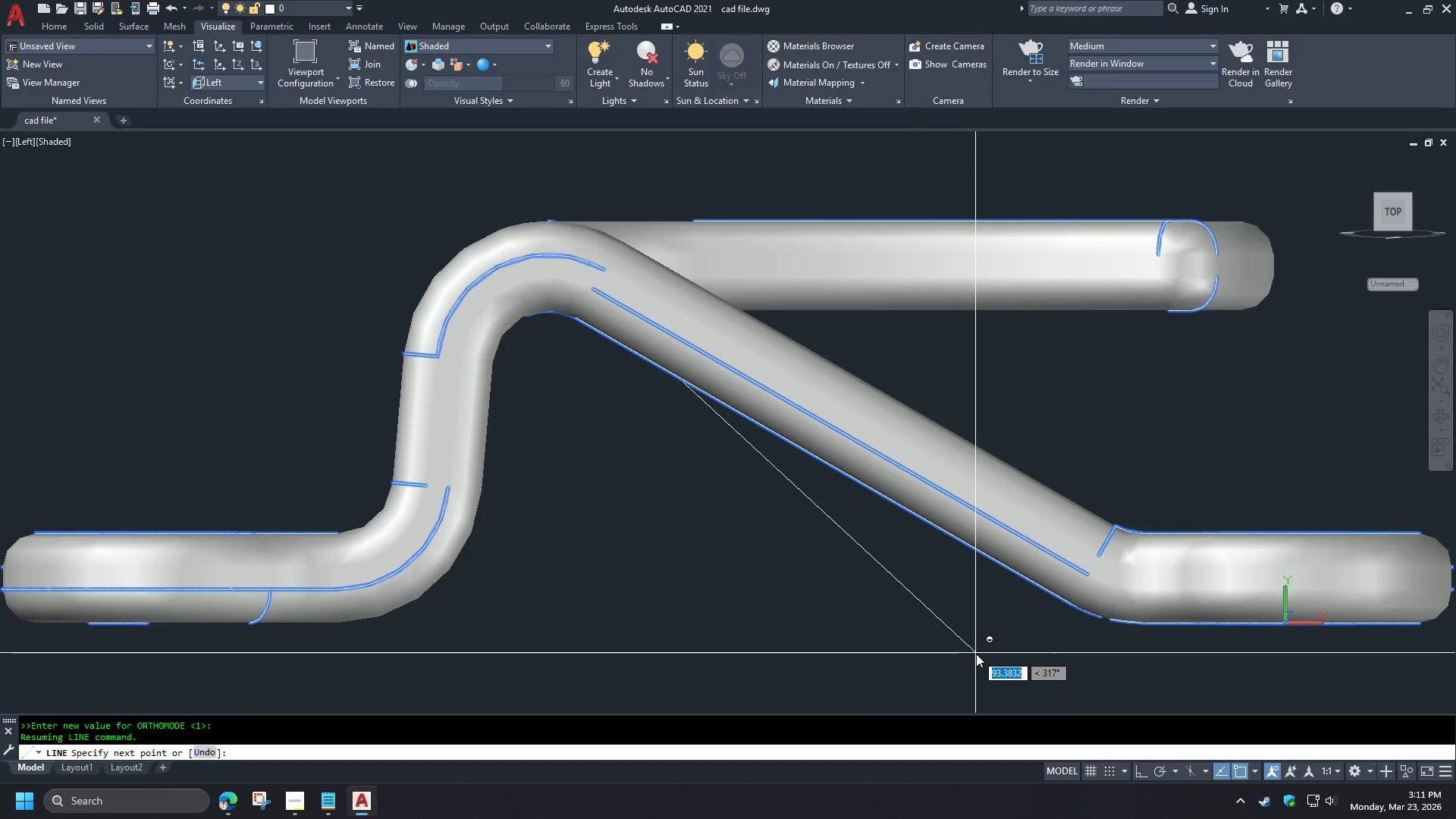 
hold_key(key=ShiftLeft, duration=0.97)
 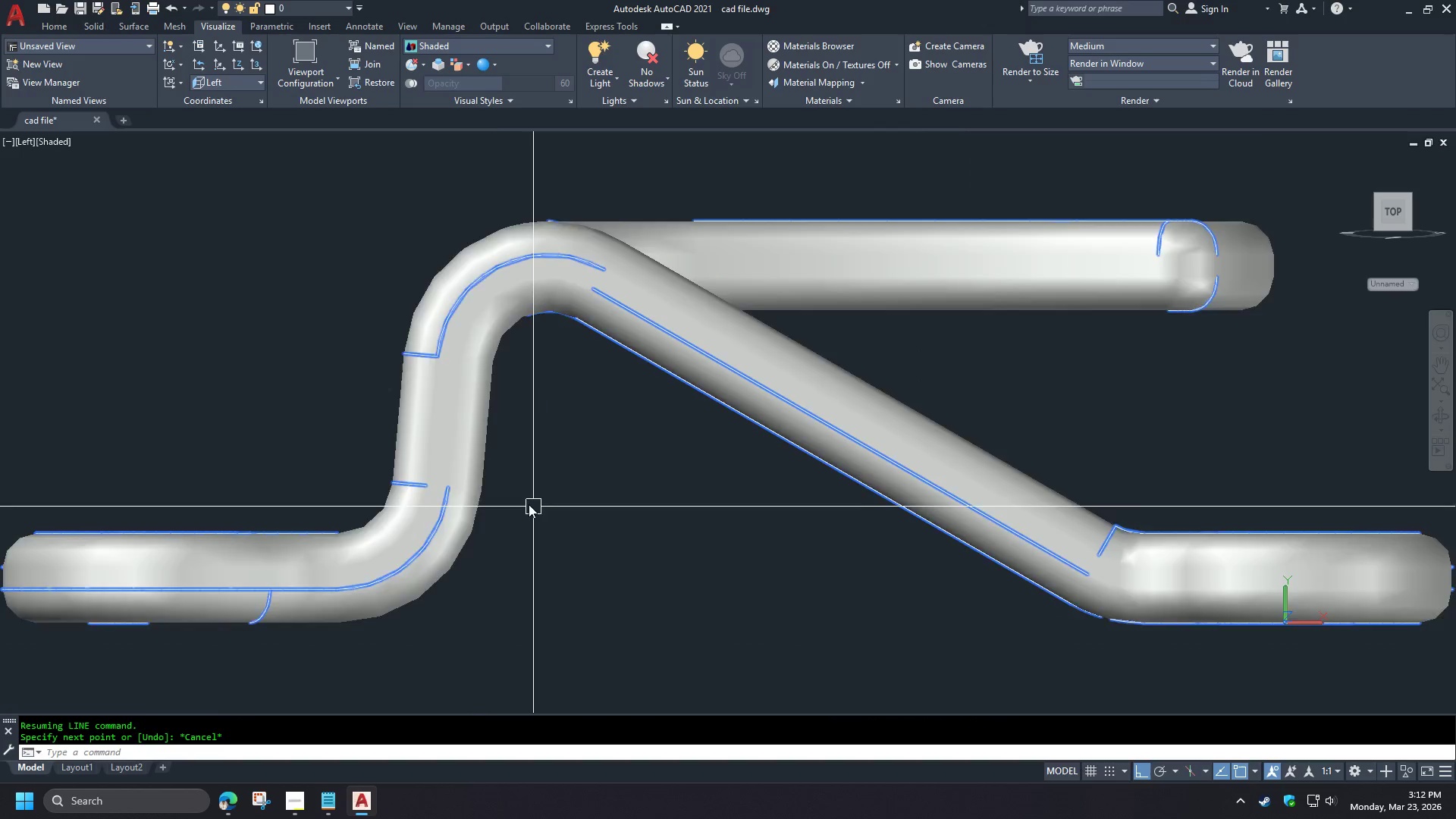 
hold_key(key=ShiftLeft, duration=3.33)
 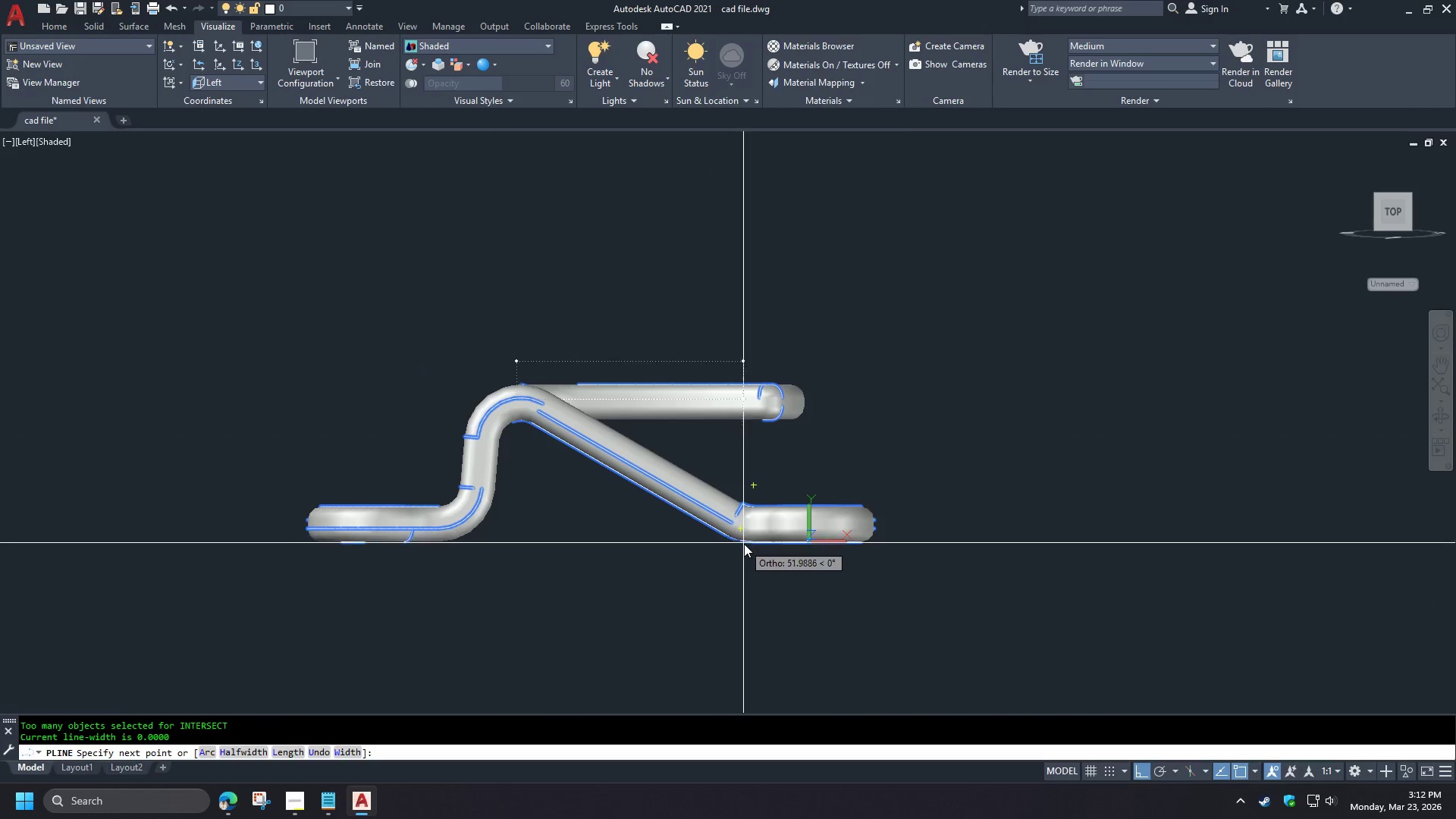 
key(Escape)
 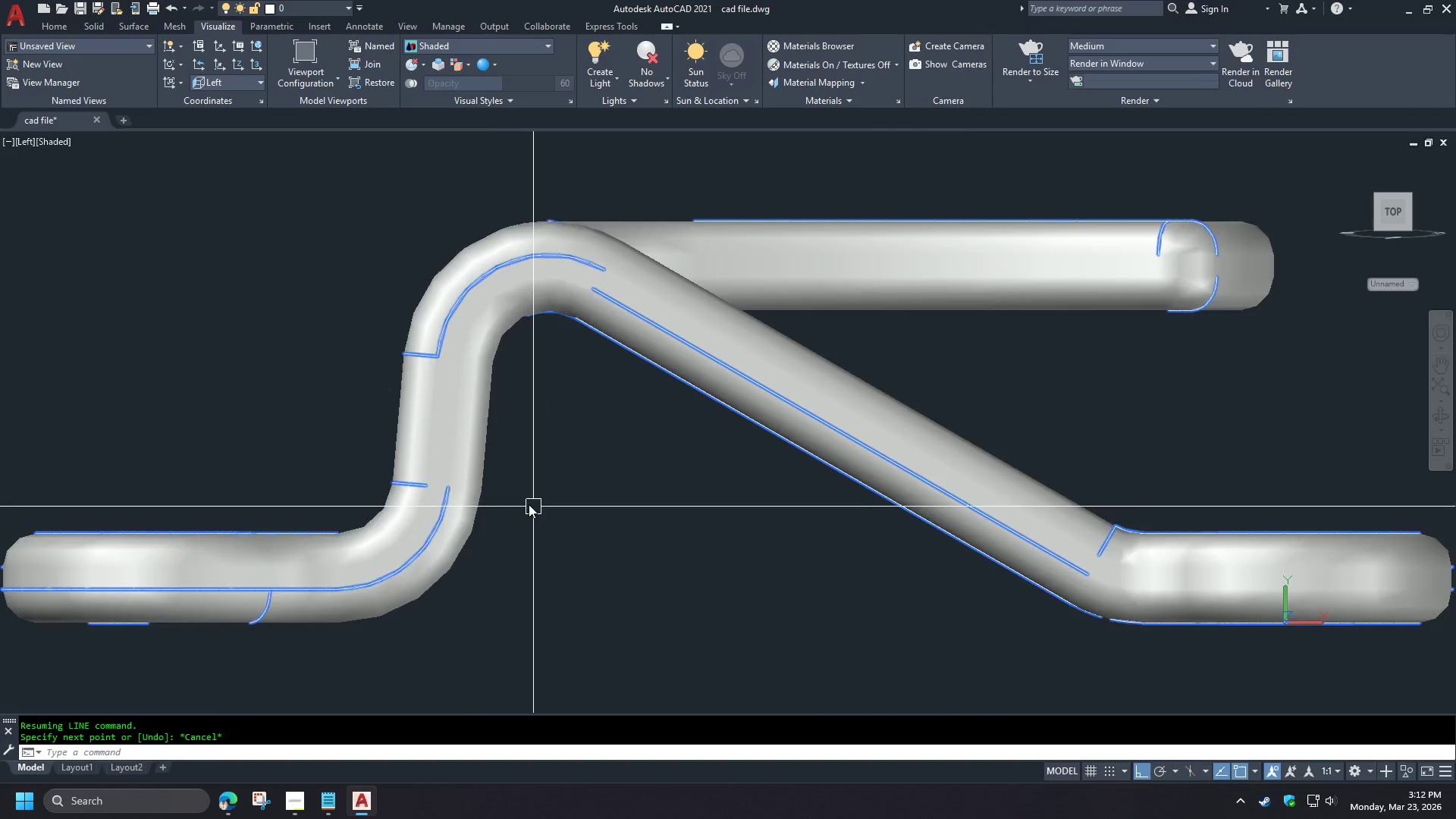 
type(pl )
 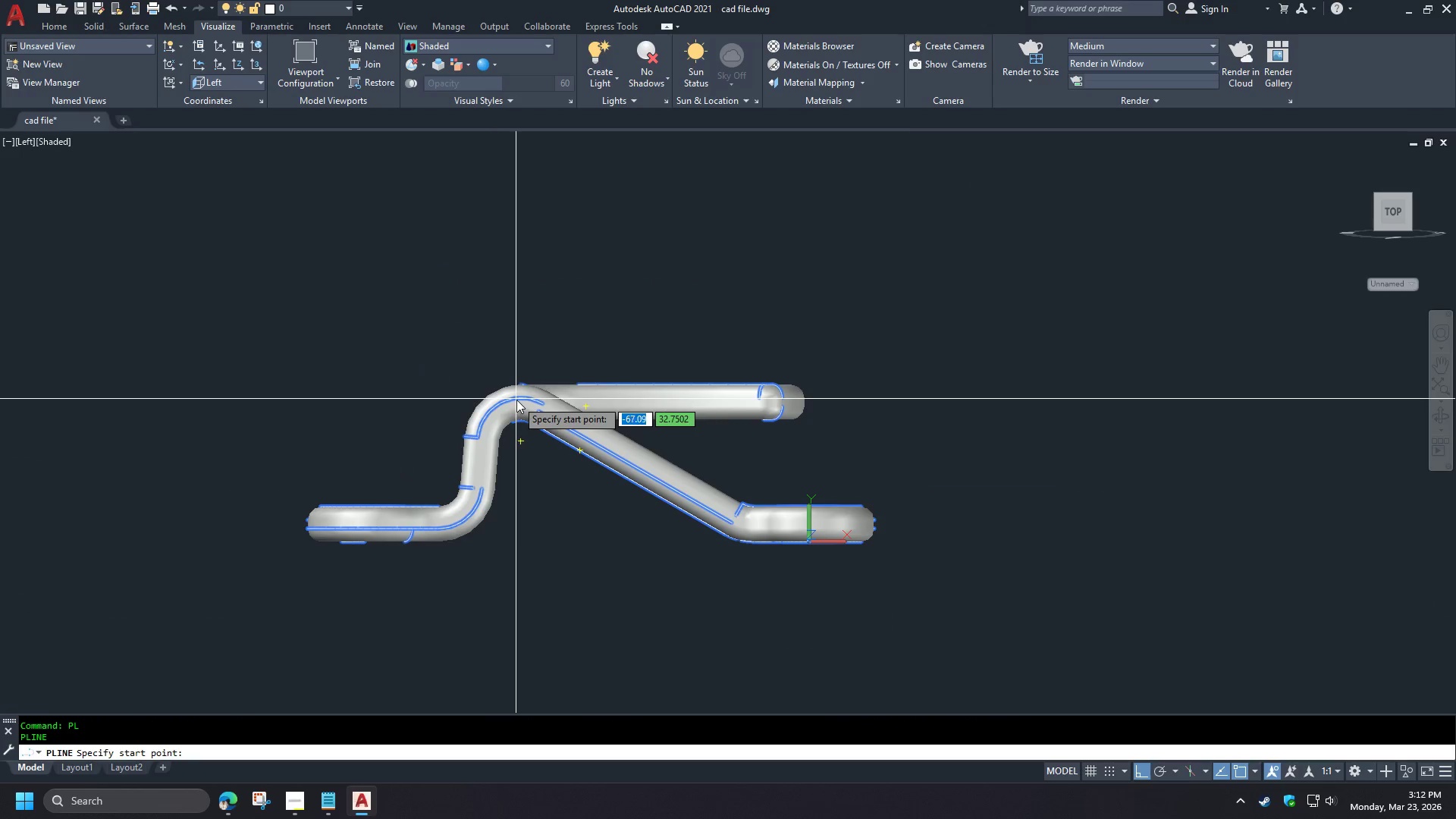 
left_click([516, 400])
 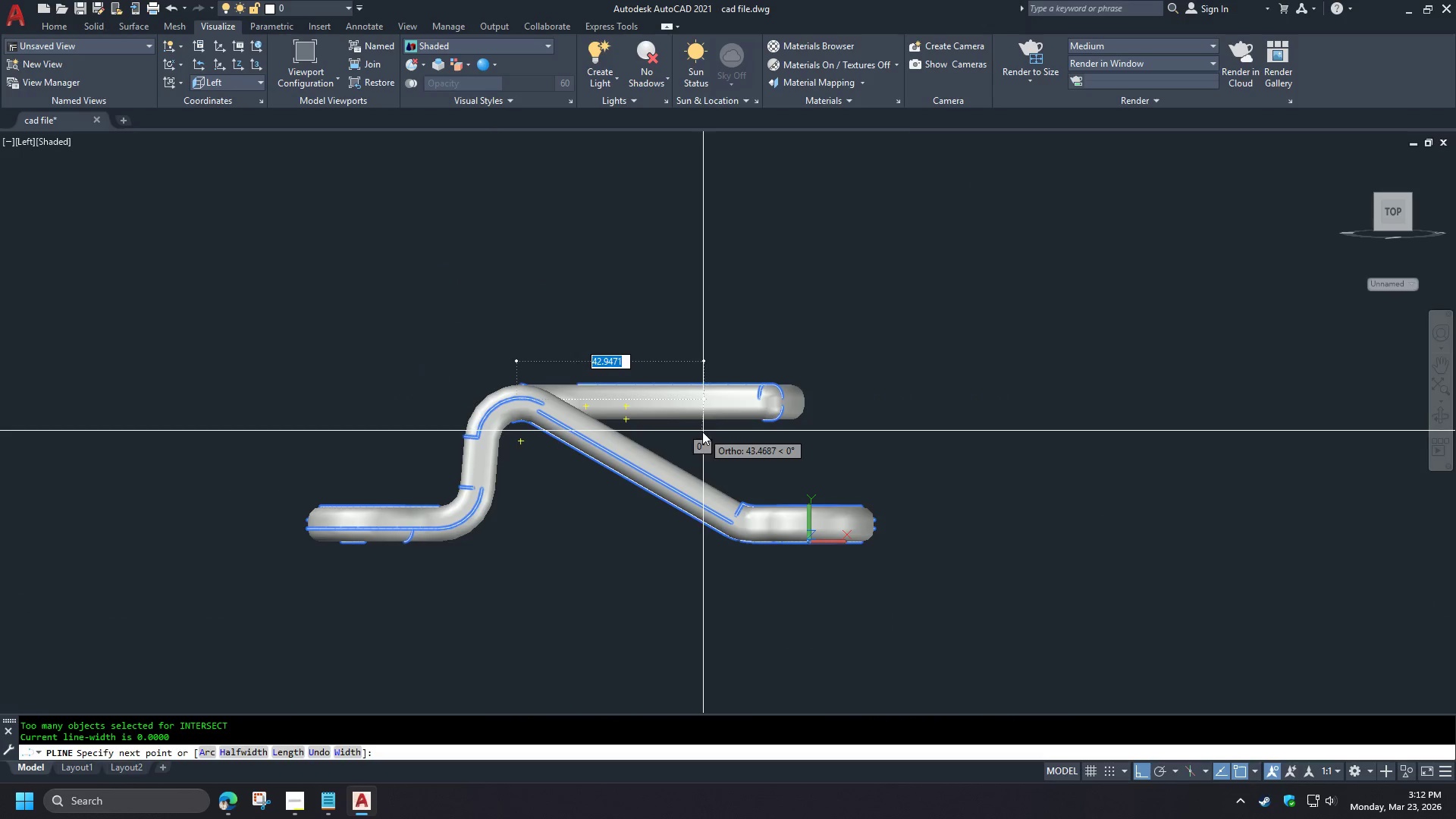 
hold_key(key=ShiftLeft, duration=1.5)
 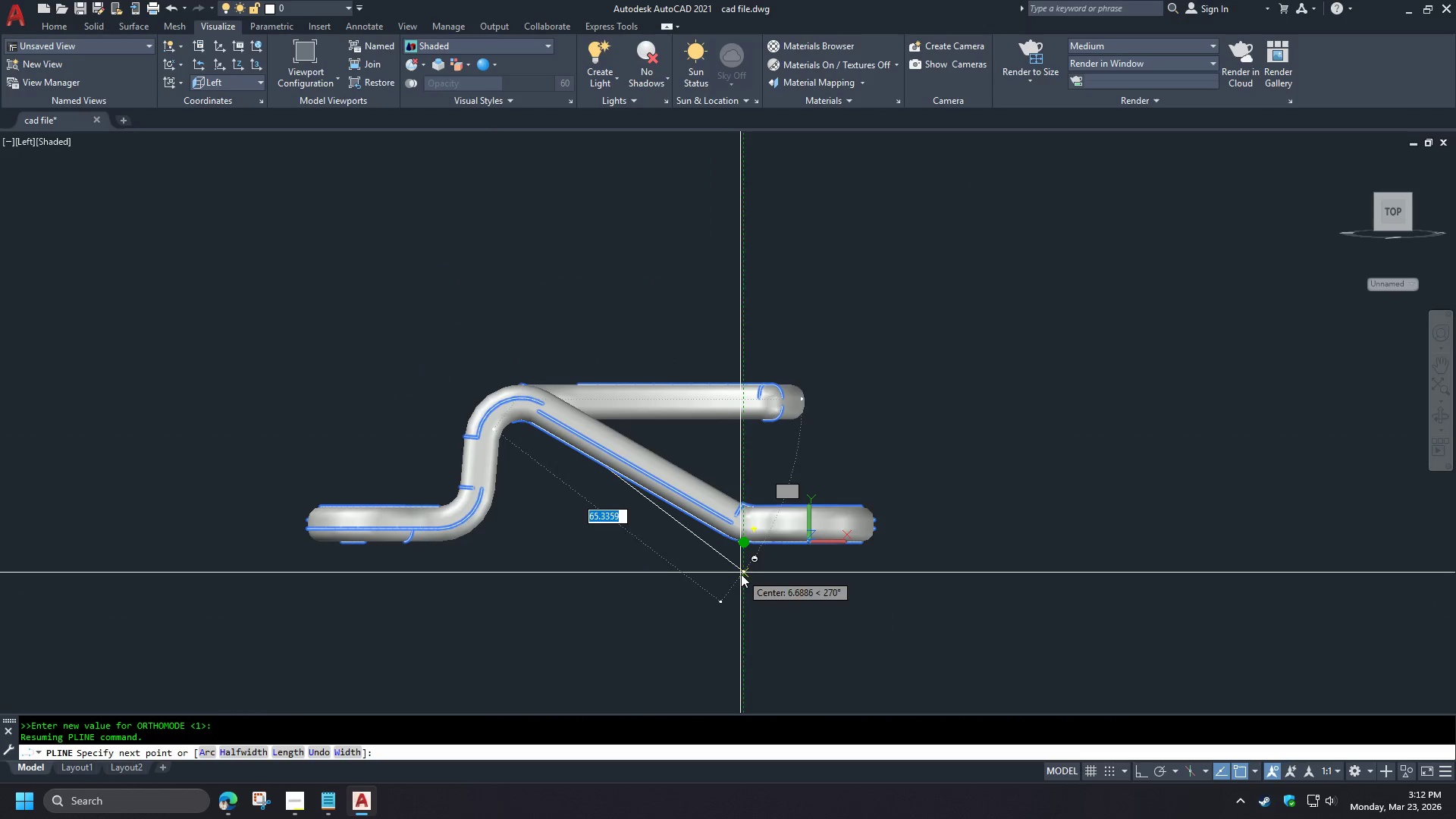 
hold_key(key=ShiftLeft, duration=1.52)
 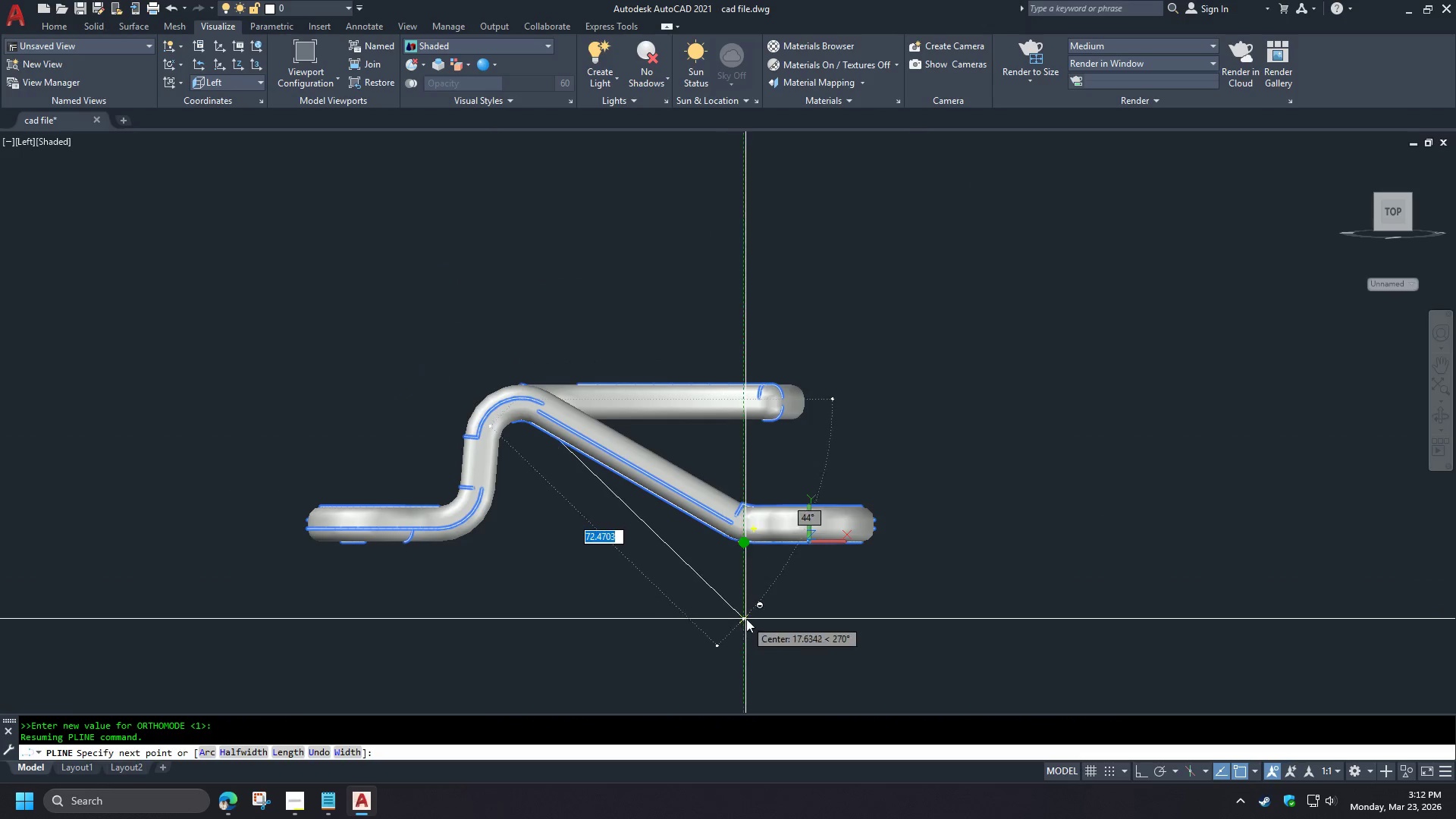 
hold_key(key=ShiftLeft, duration=1.52)
 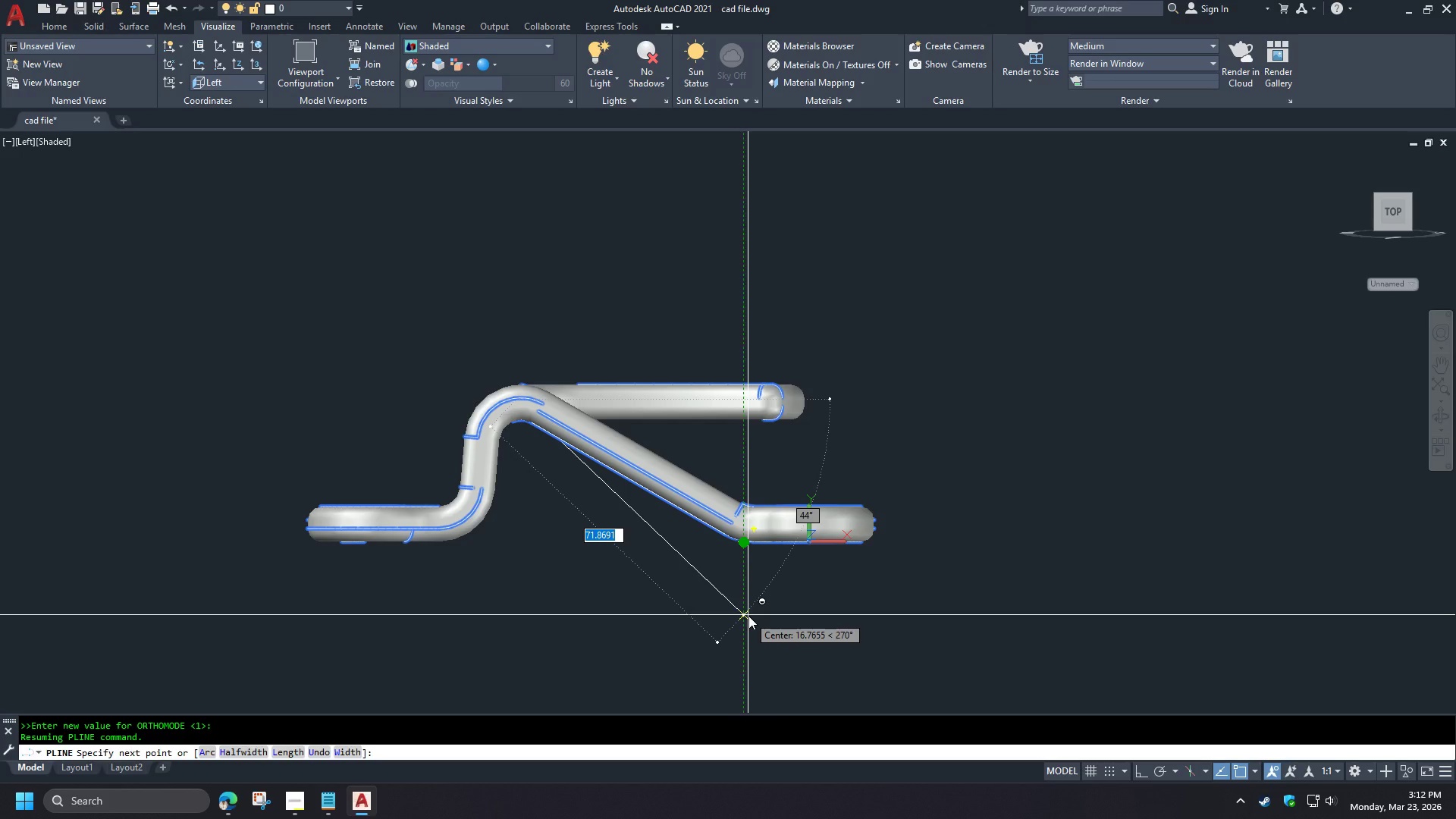 
hold_key(key=ShiftLeft, duration=1.51)
 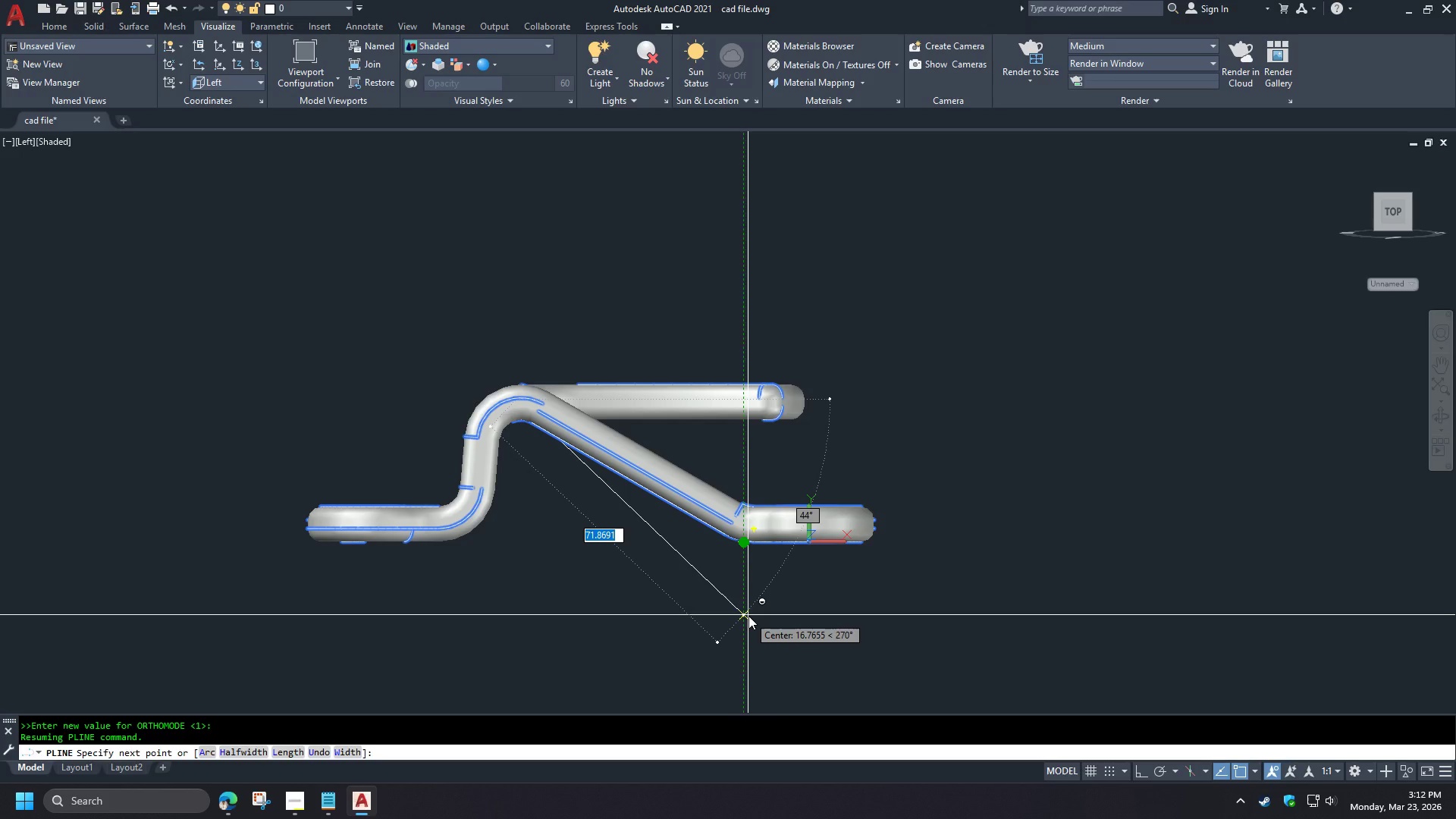 
hold_key(key=ShiftLeft, duration=1.52)
 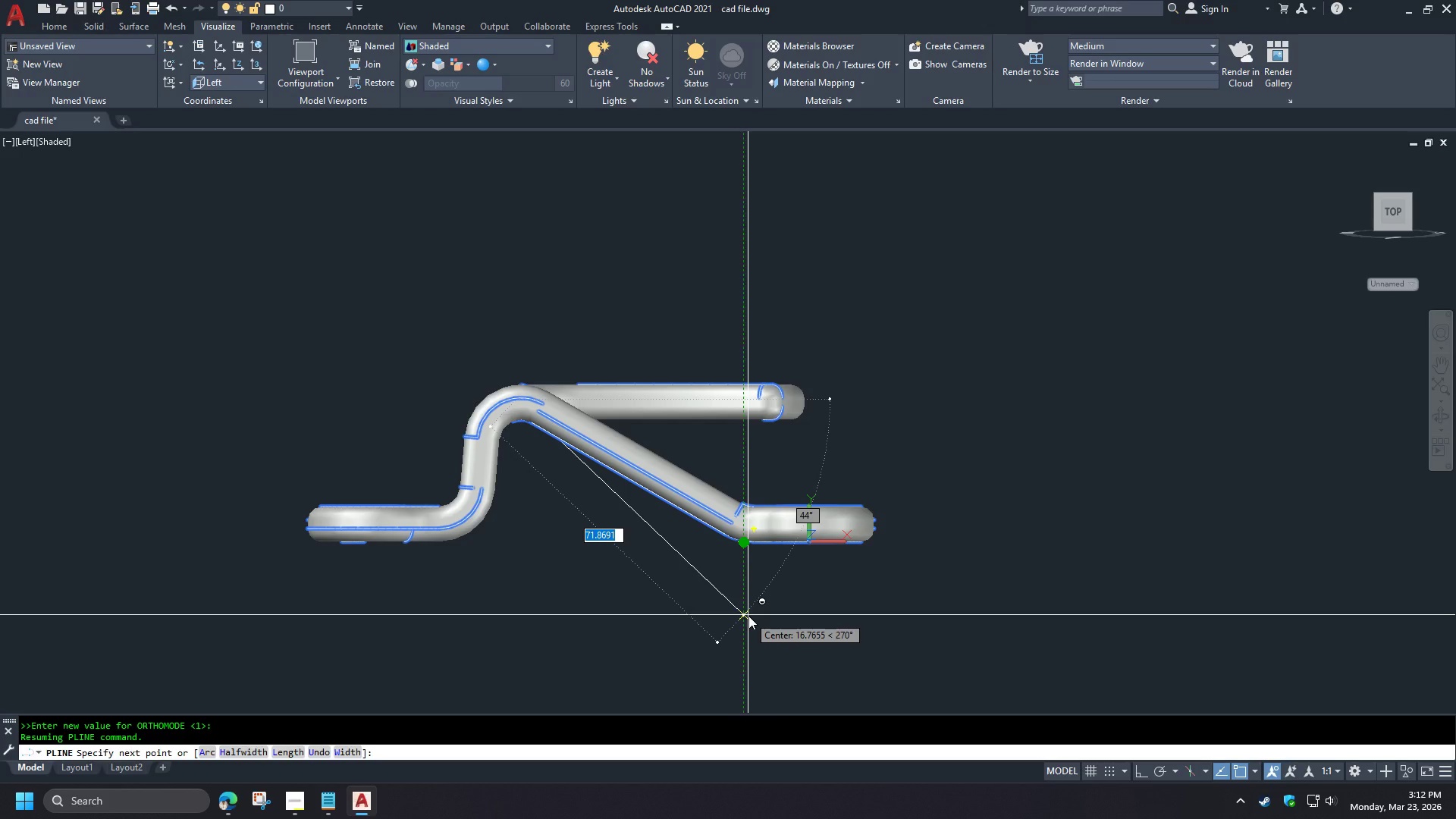 
hold_key(key=ShiftLeft, duration=1.41)
 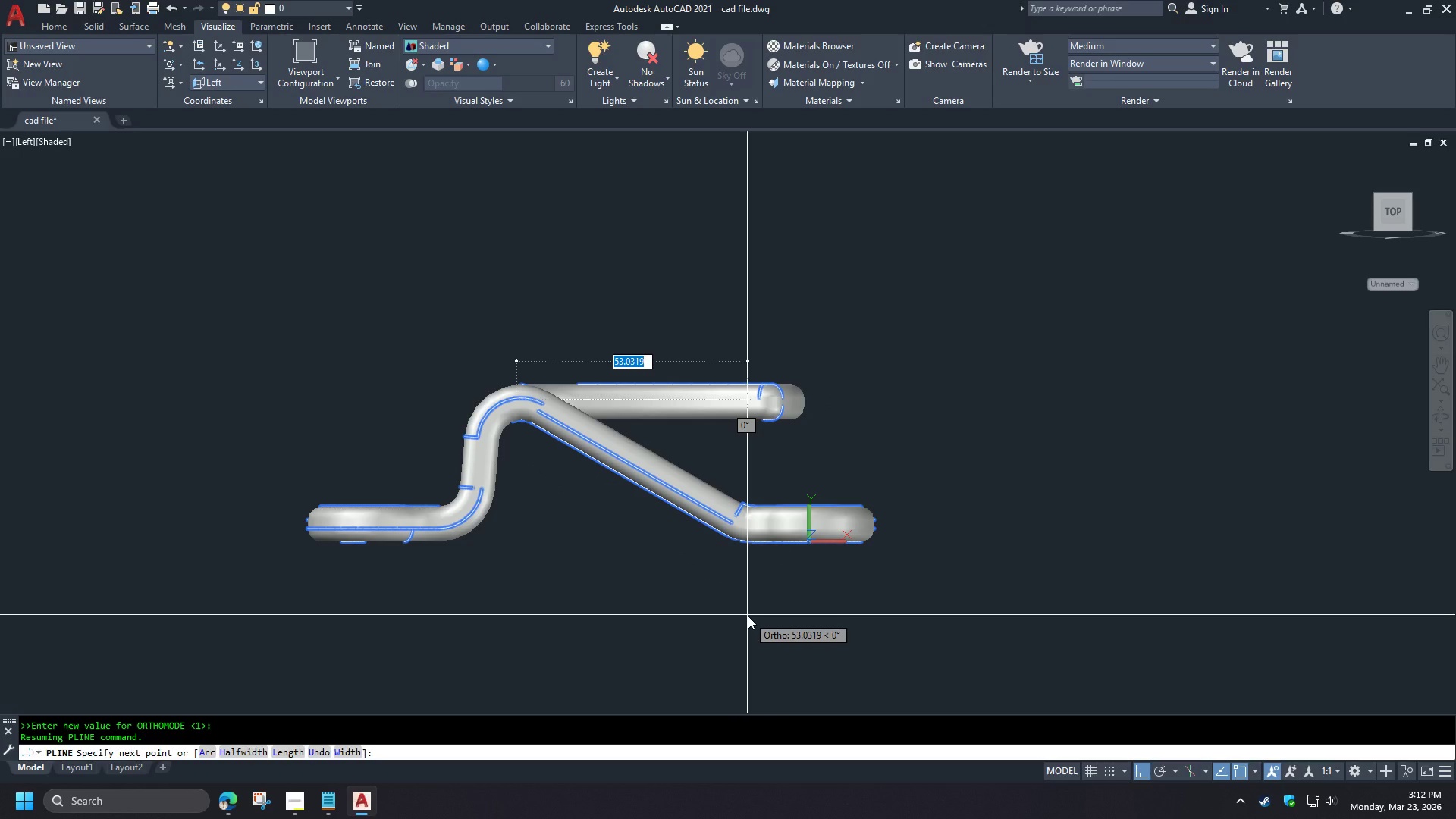 
scroll: coordinate [493, 485], scroll_direction: down, amount: 2.0
 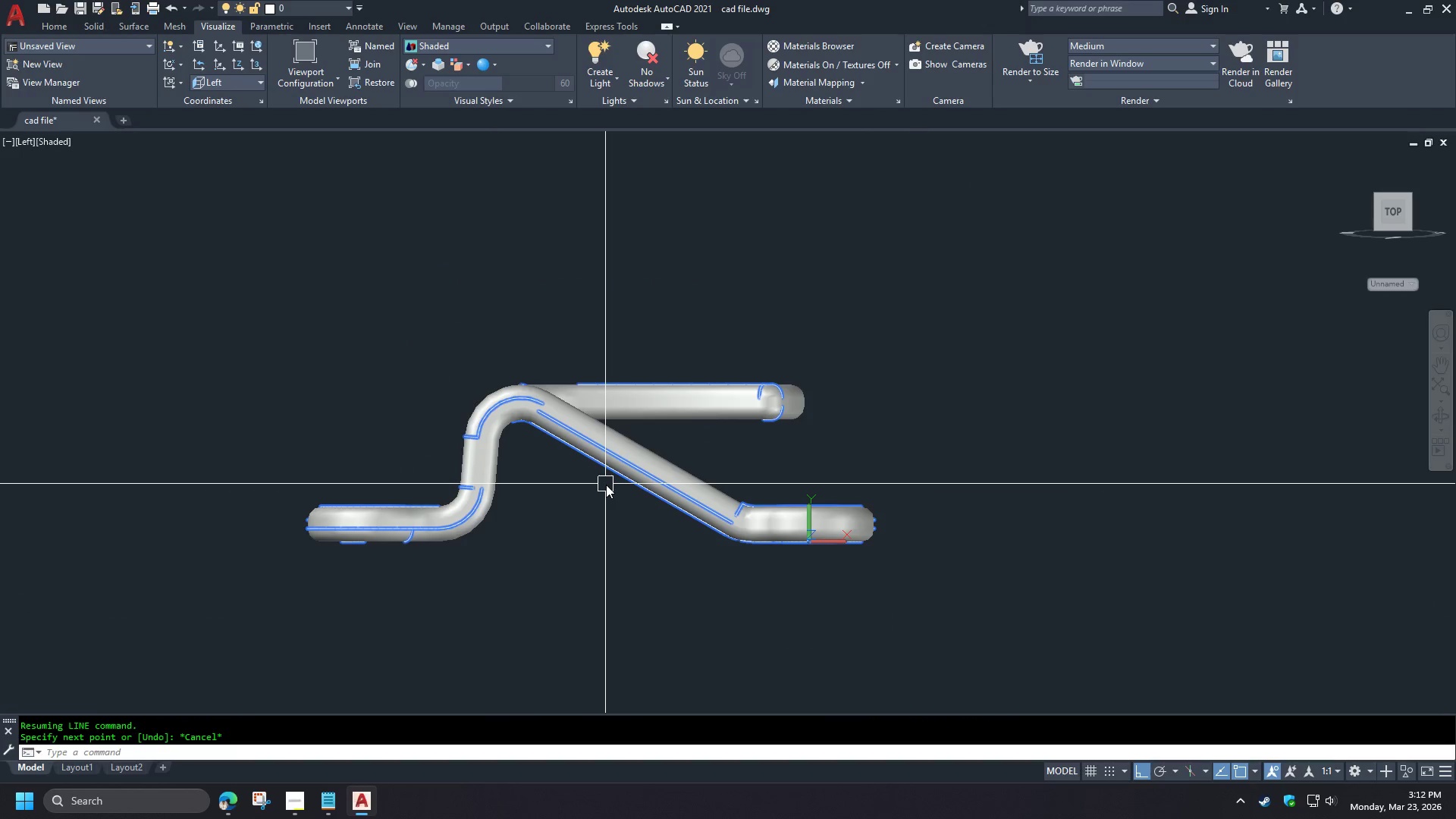 
key(Numpad1)
 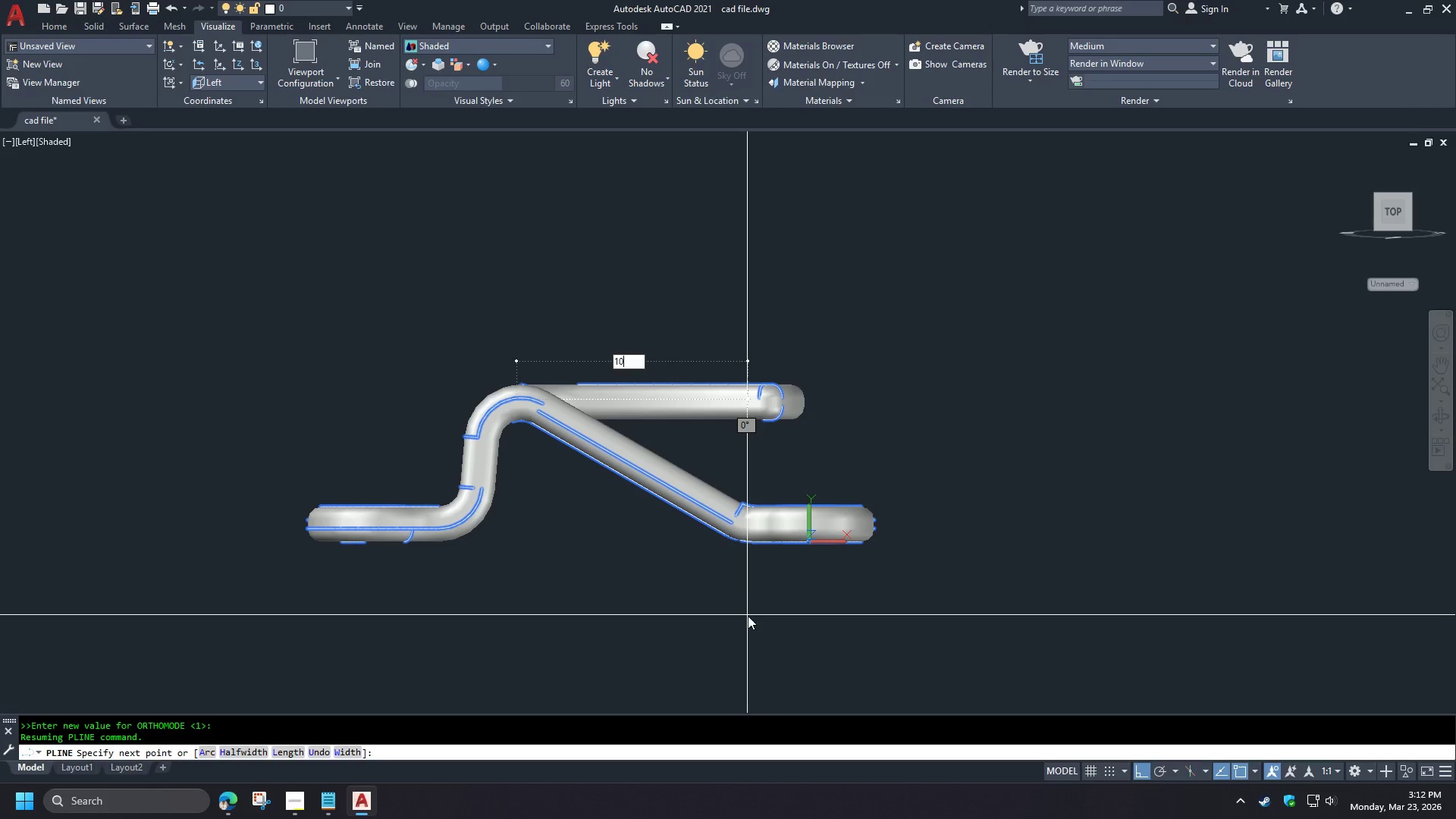 
key(Numpad0)
 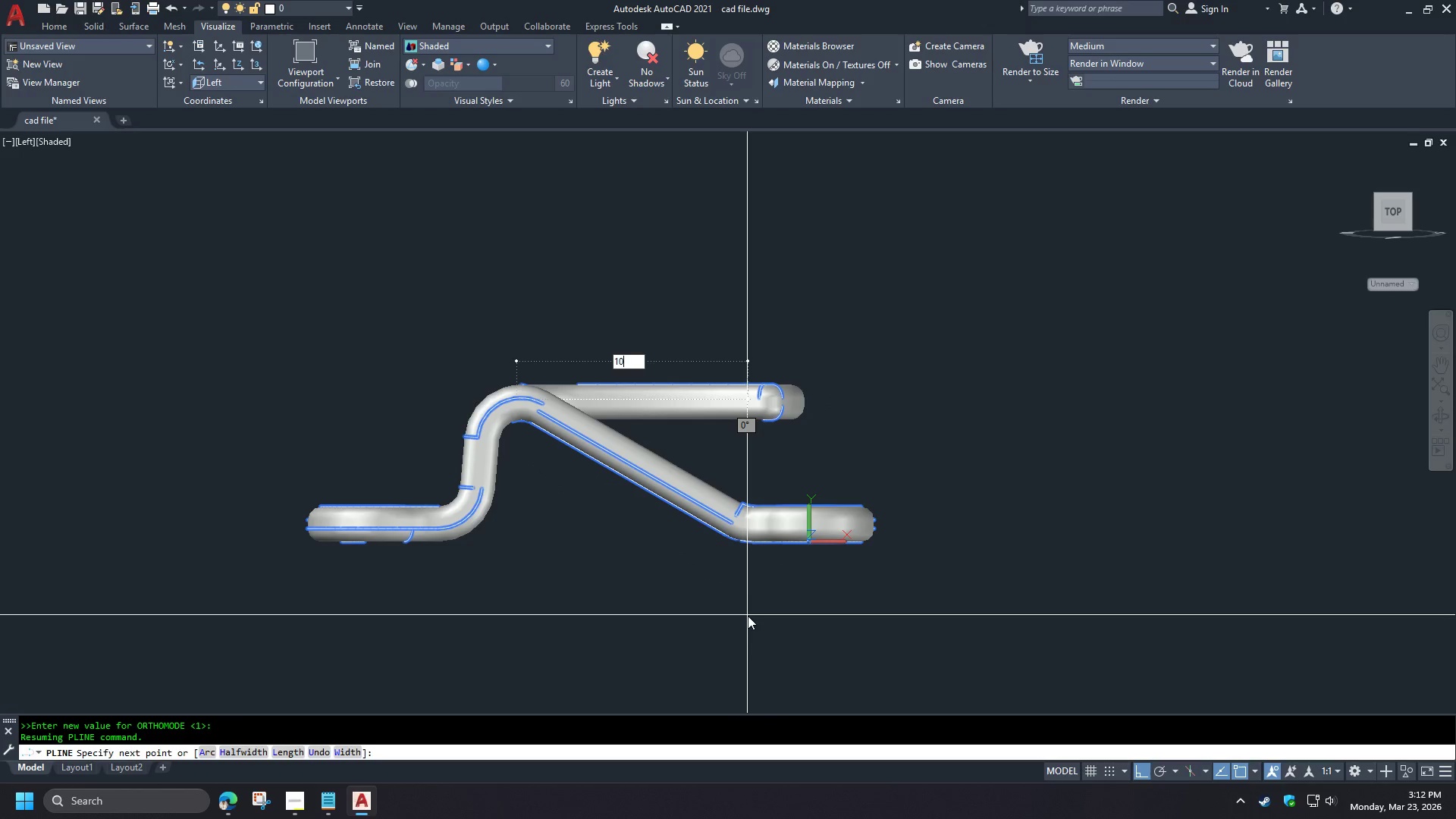 
key(Numpad0)
 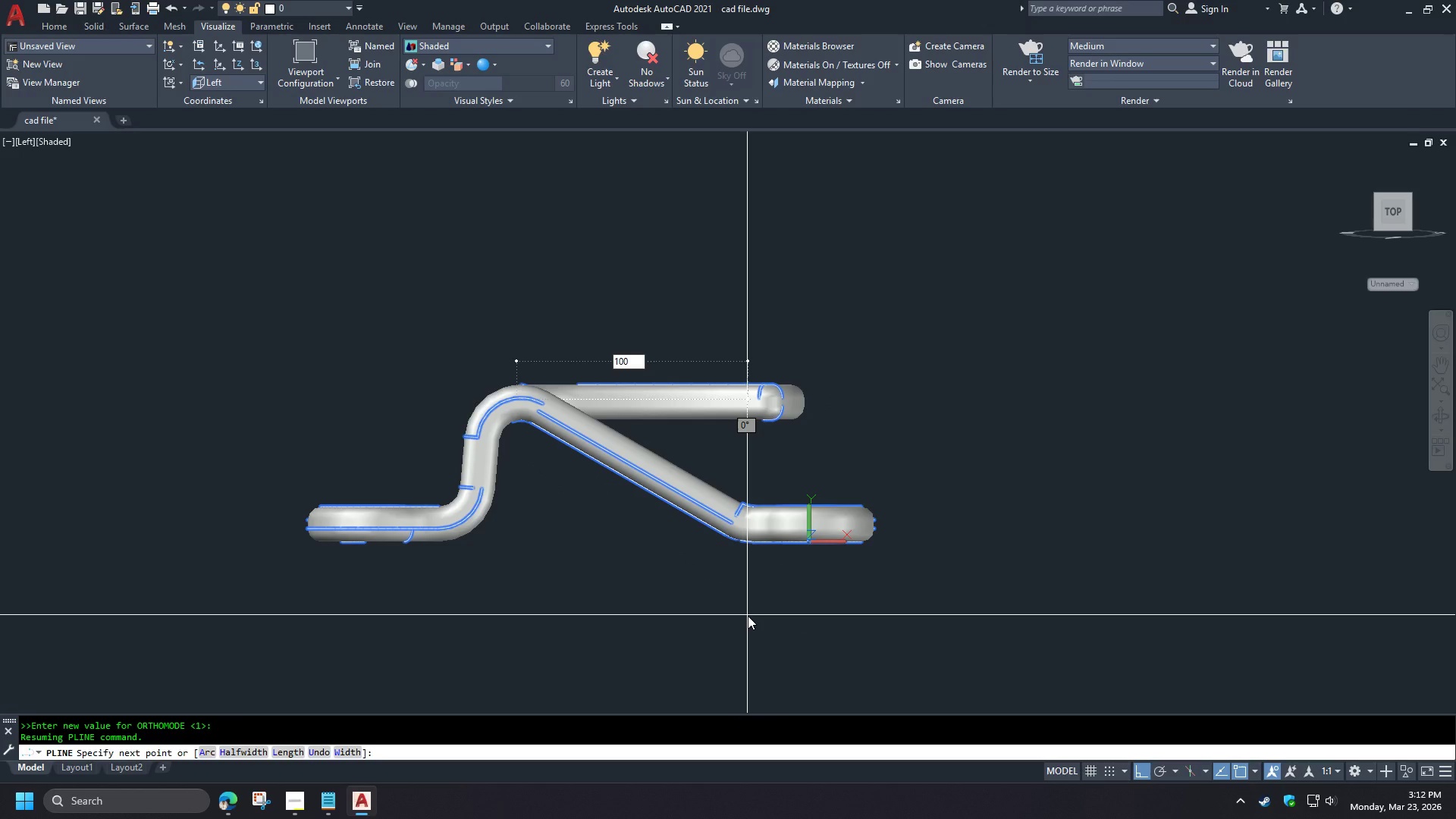 
key(Tab)
 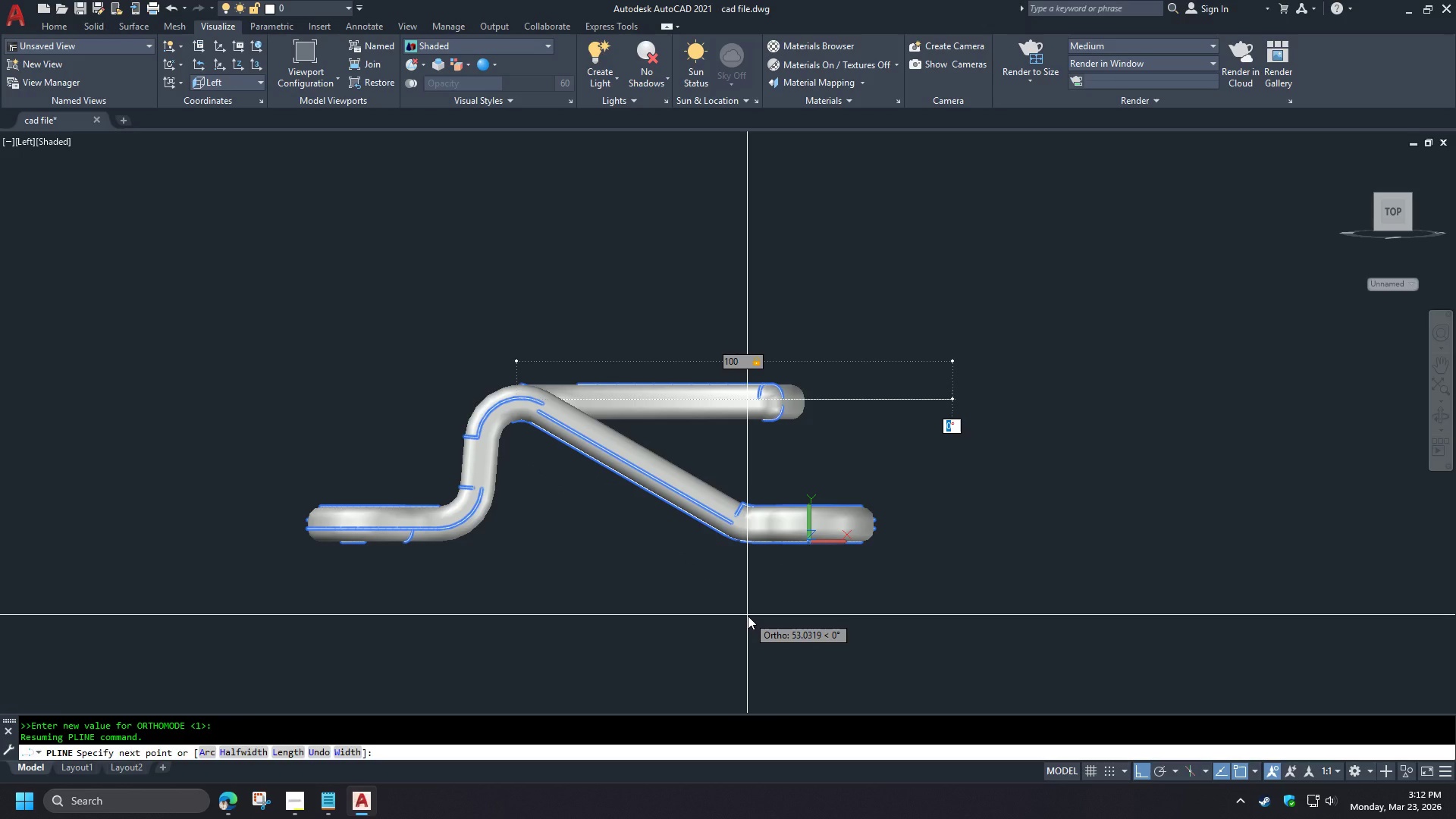 
key(Numpad4)
 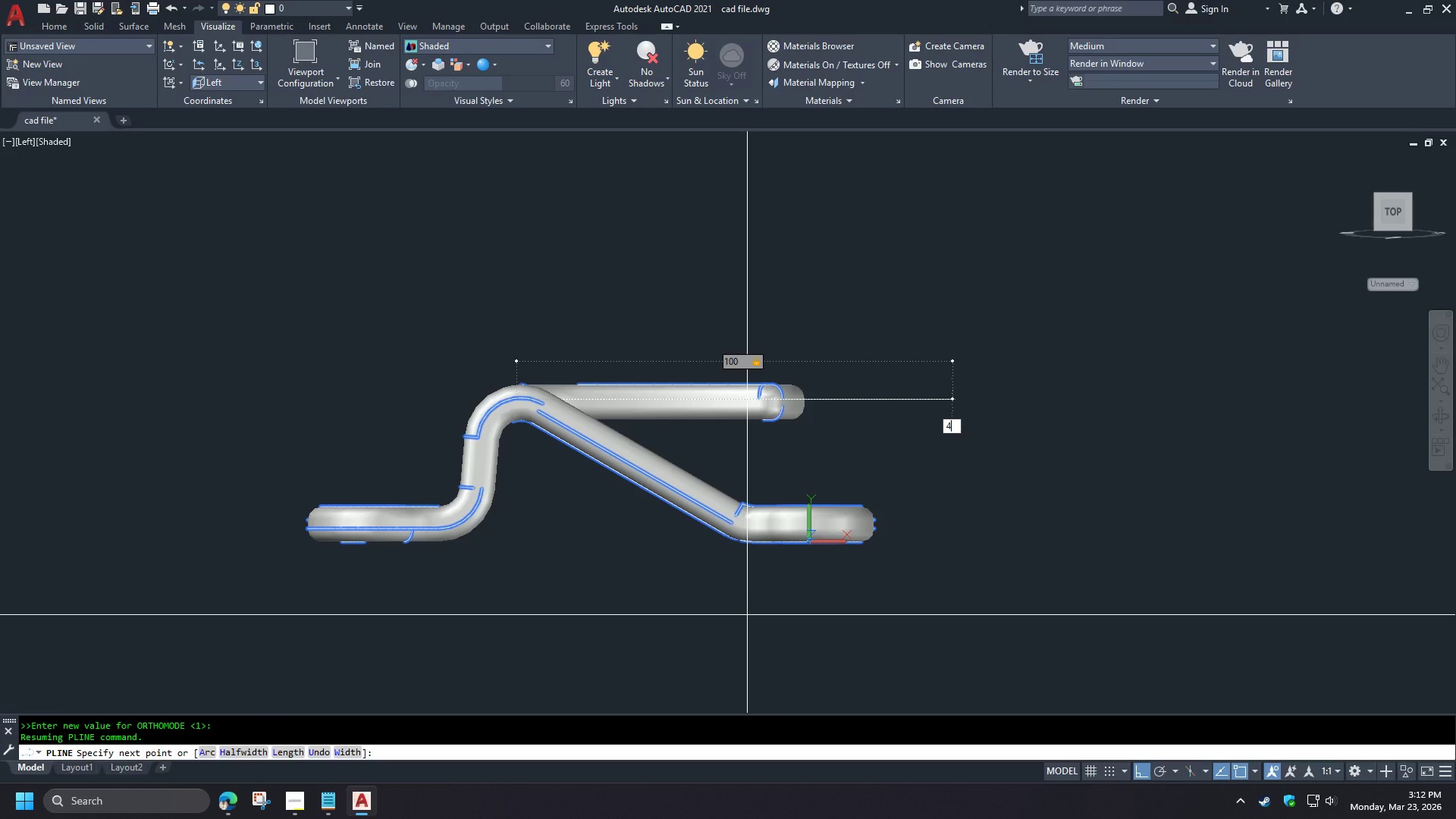 
key(Numpad5)
 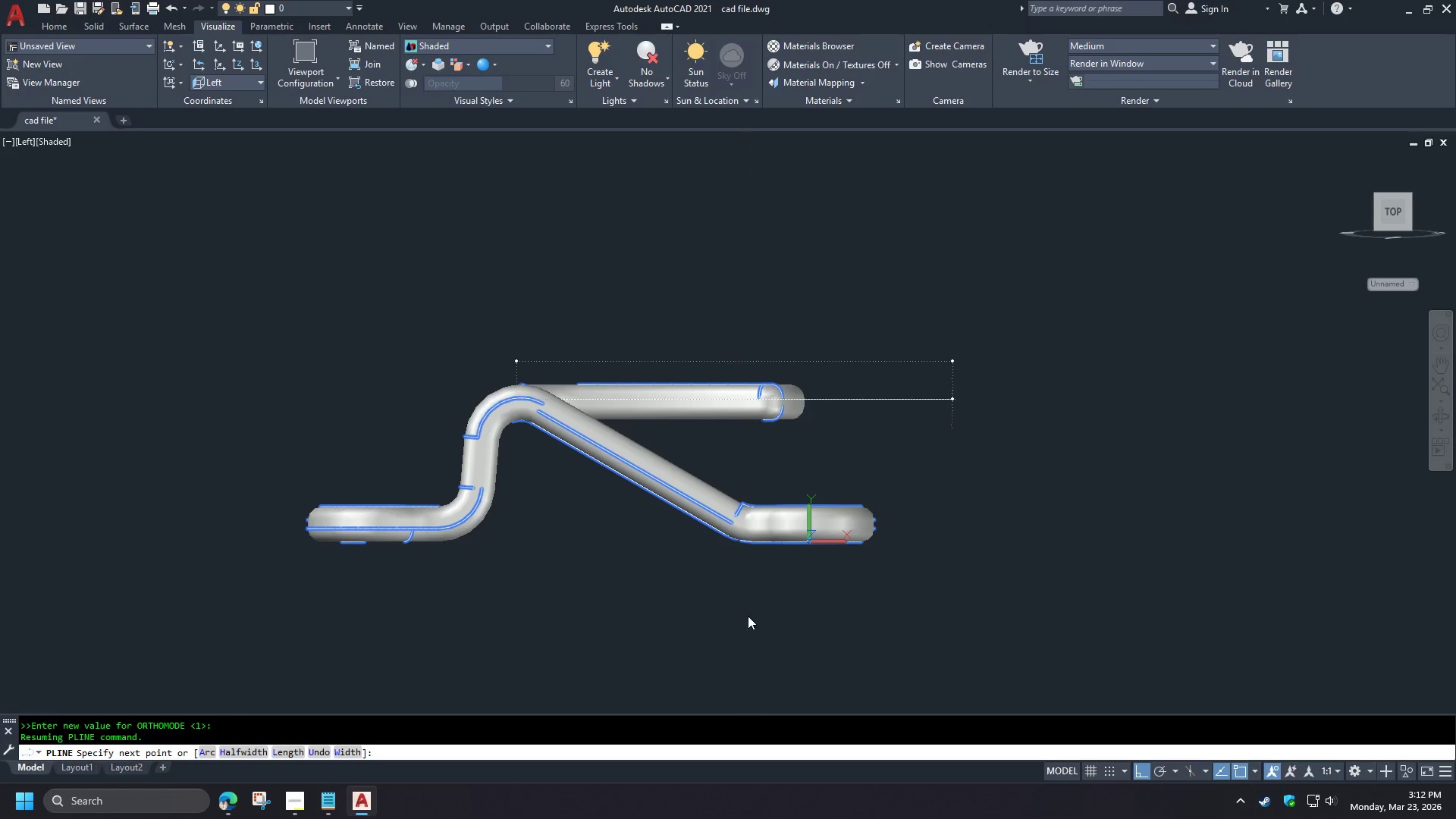 
key(NumpadEnter)
 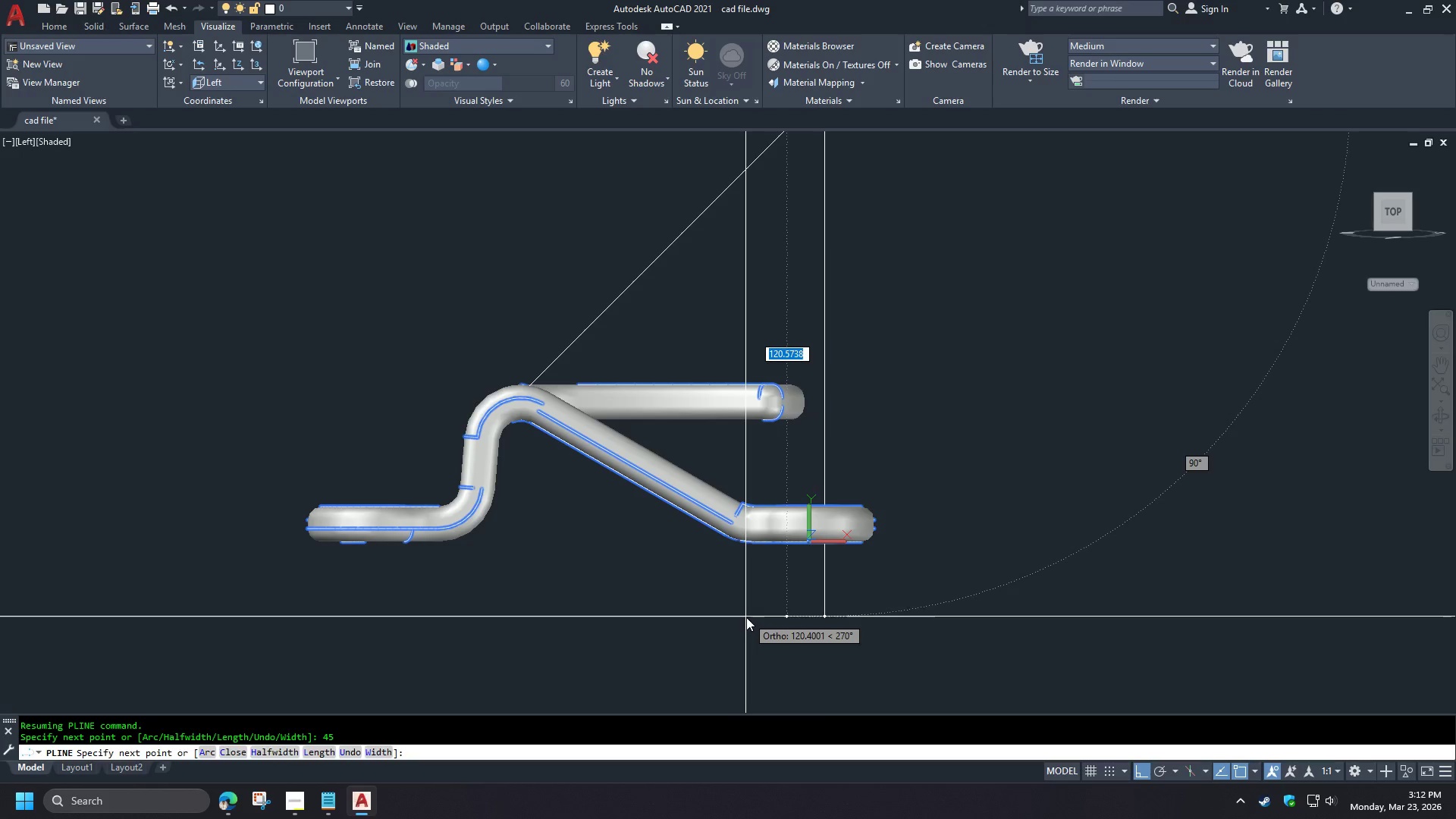 
key(Space)
 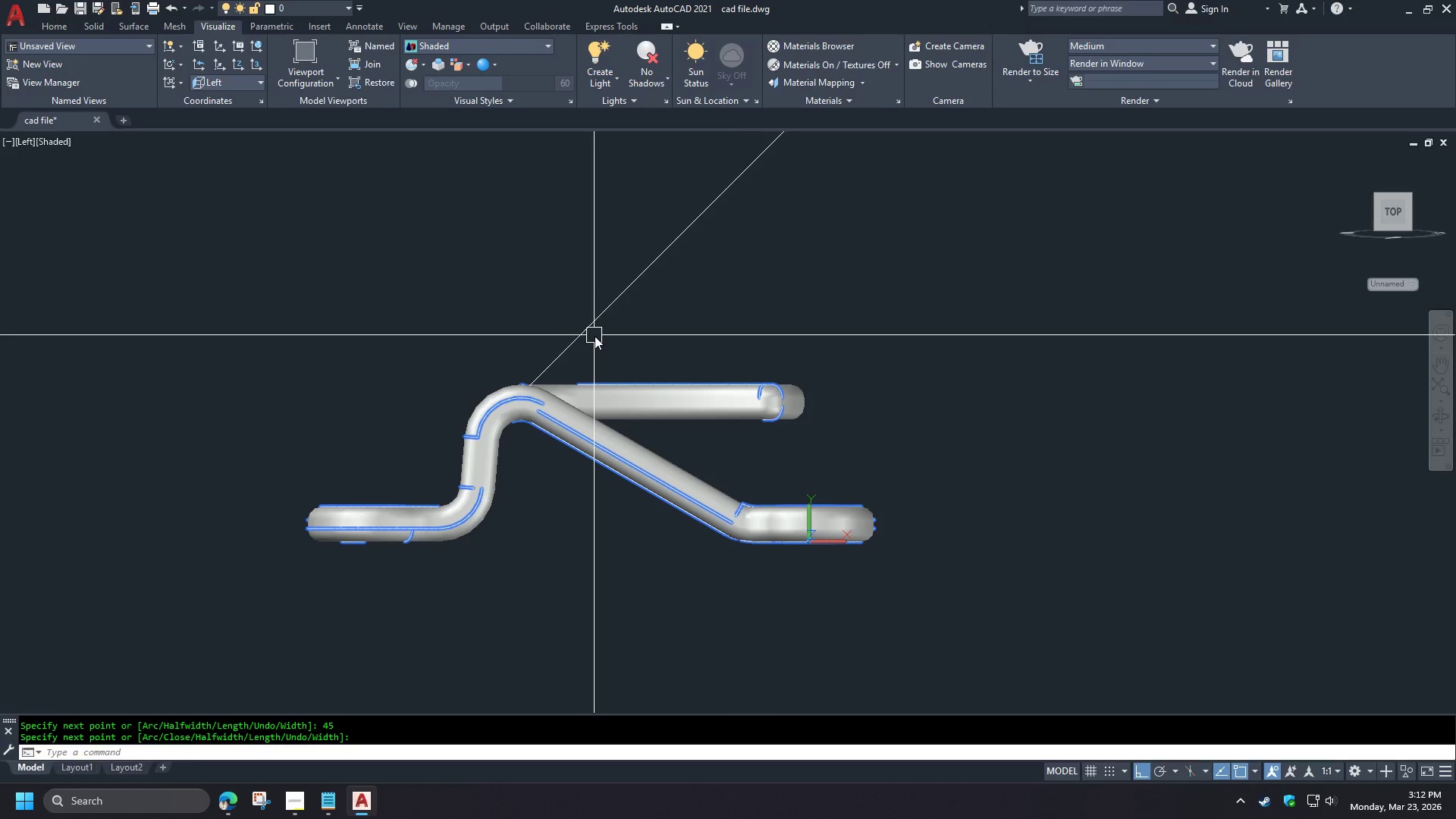 
left_click([587, 331])
 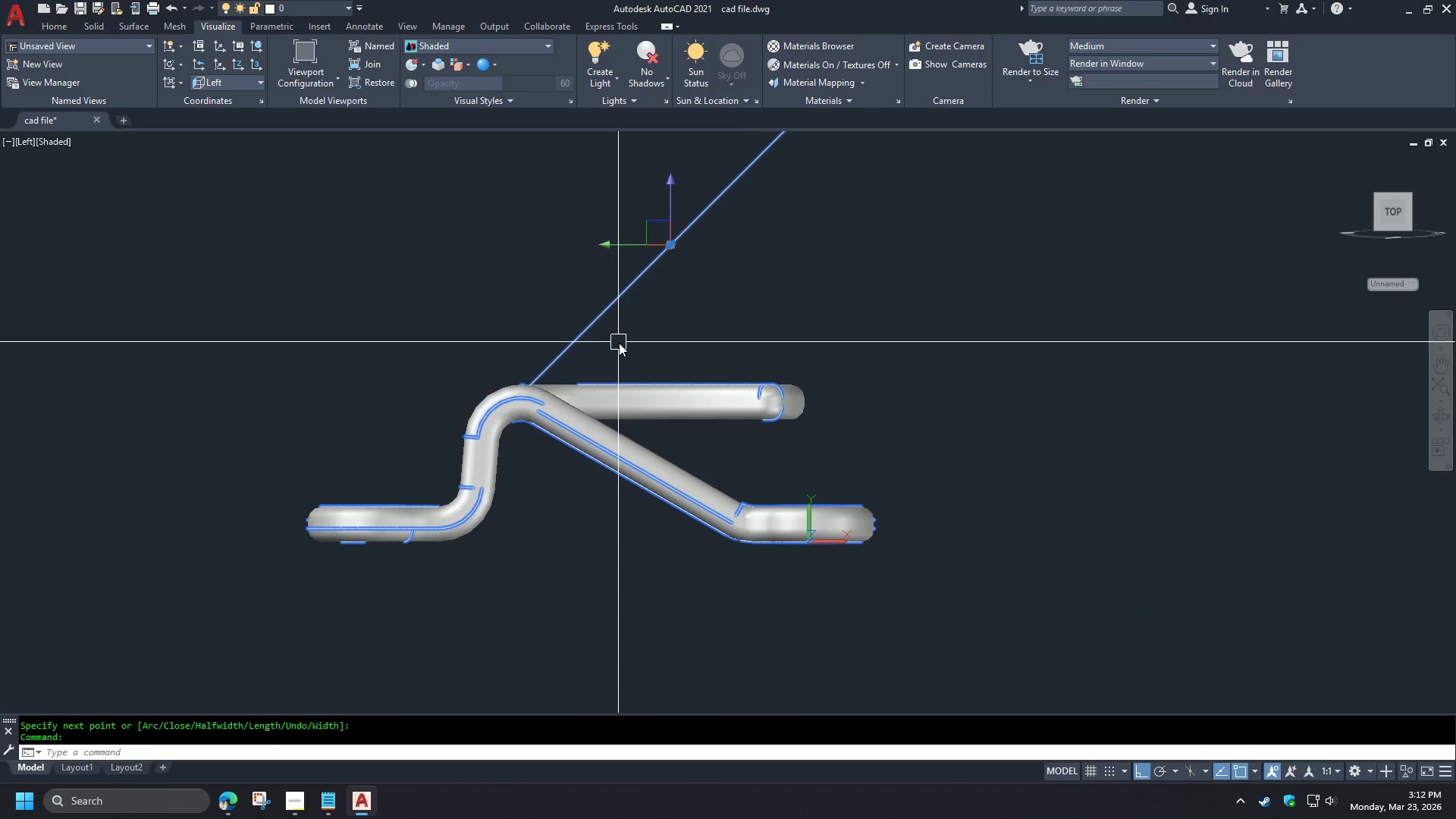 
type(mi end )
 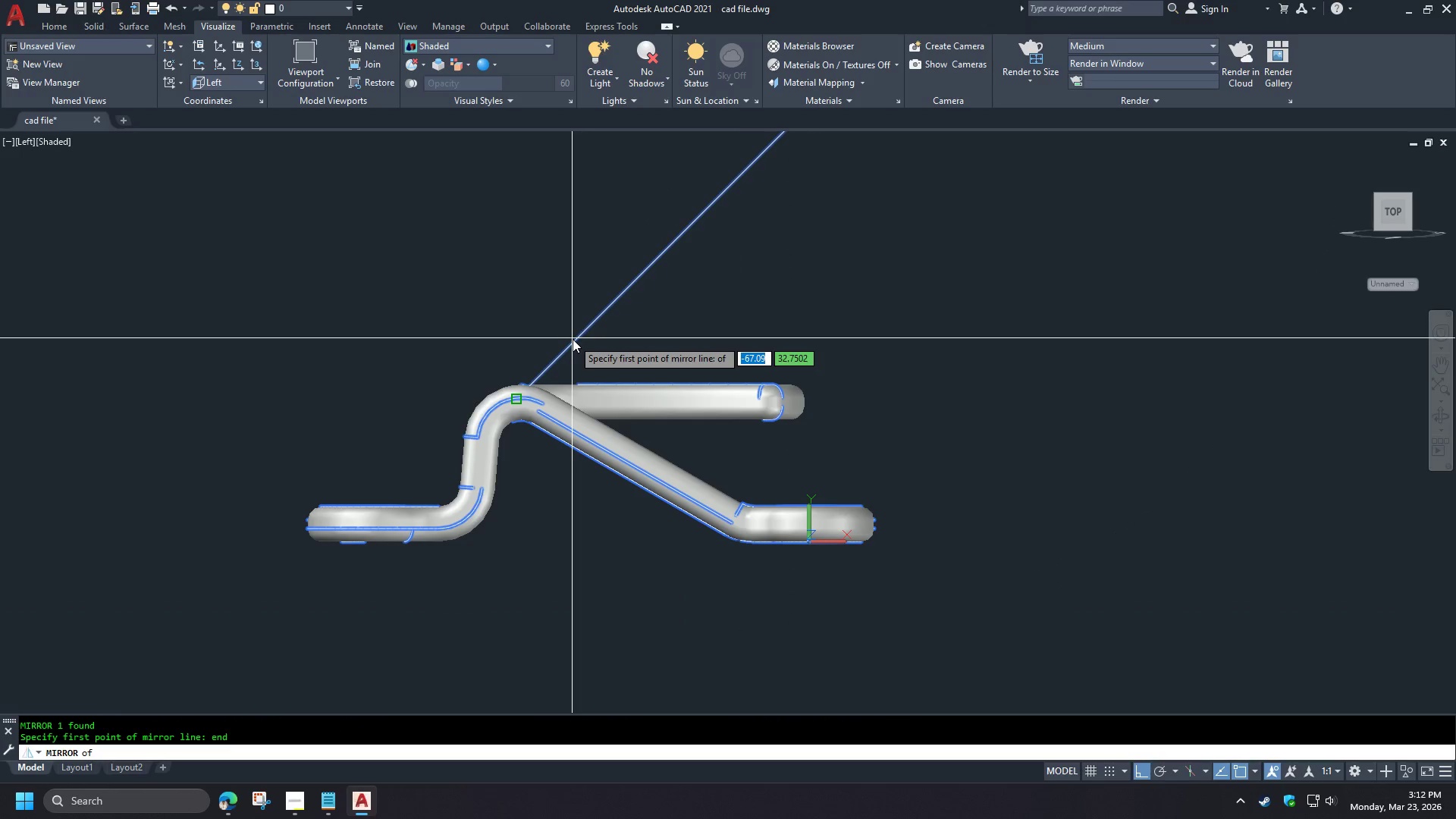 
left_click([582, 344])
 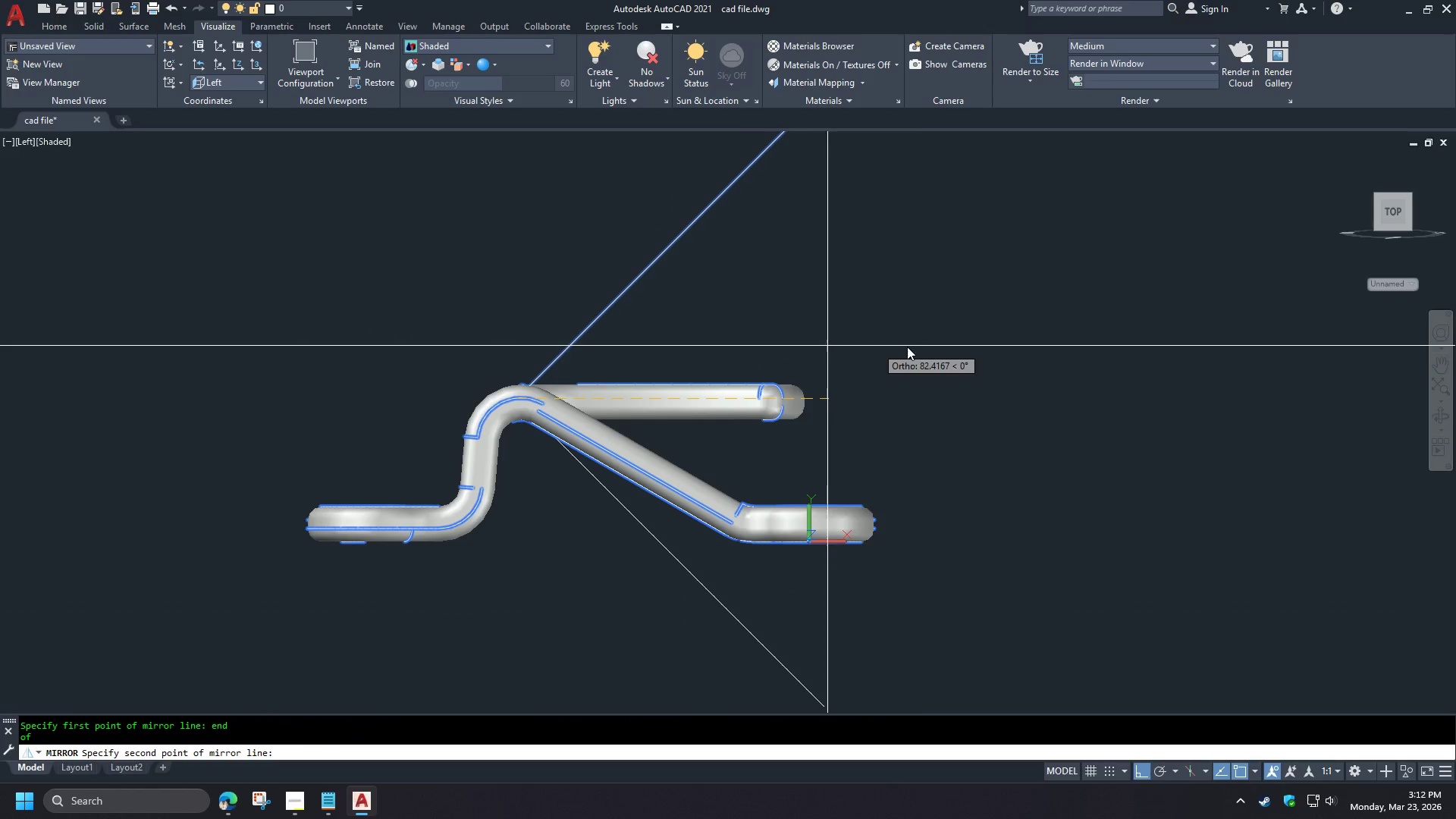 
left_click([924, 349])
 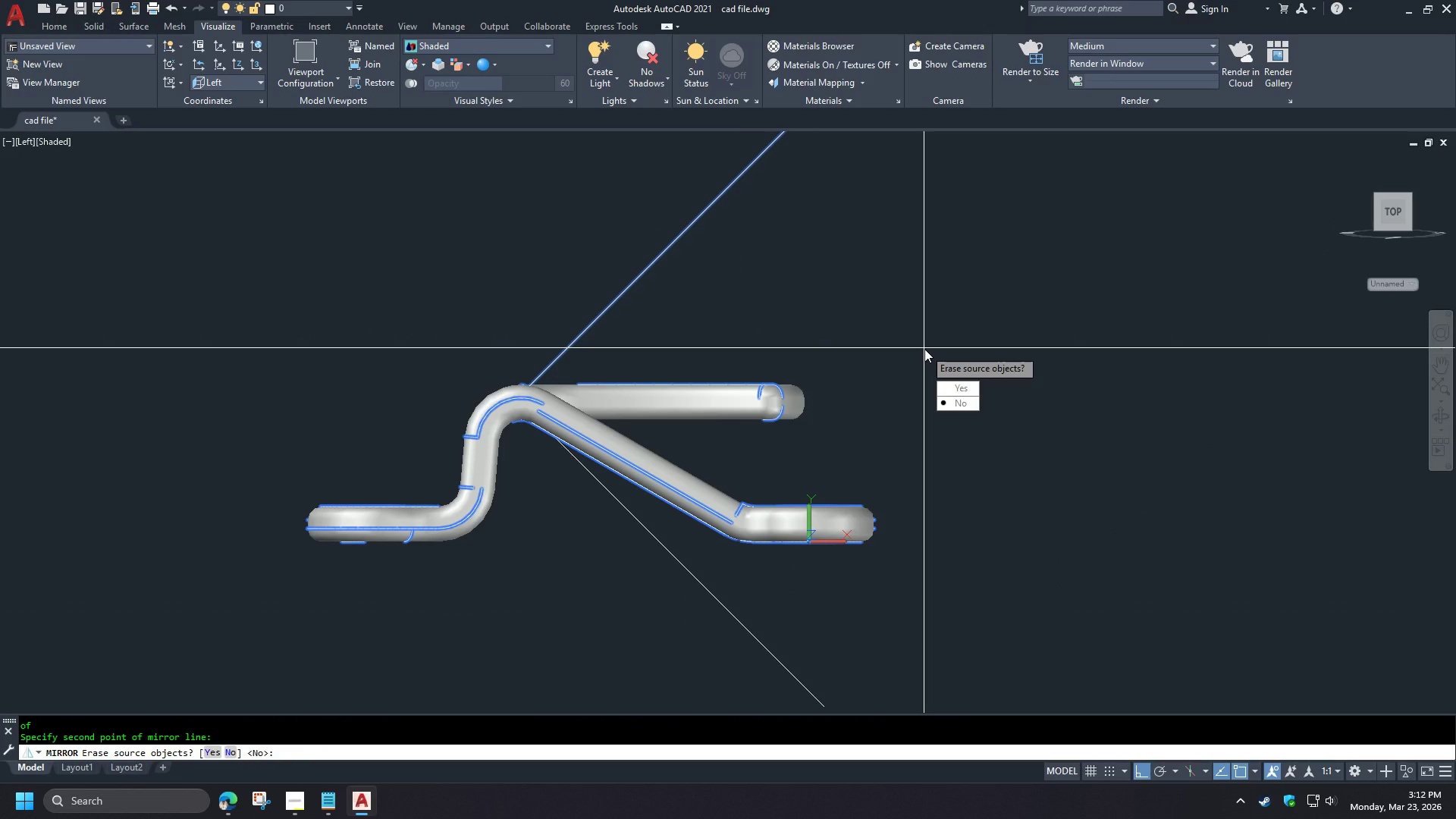 
key(Y)
 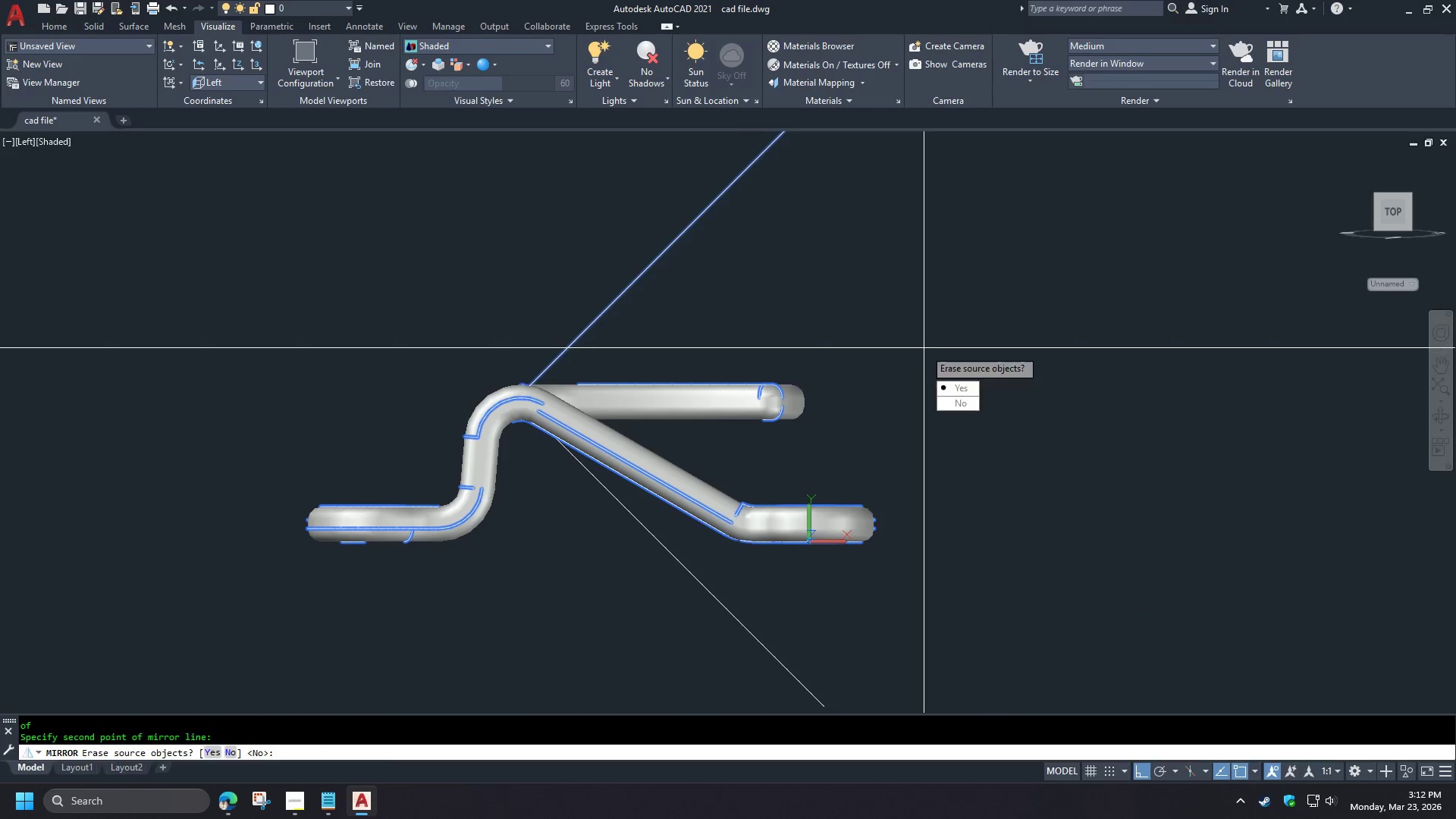 
key(Space)
 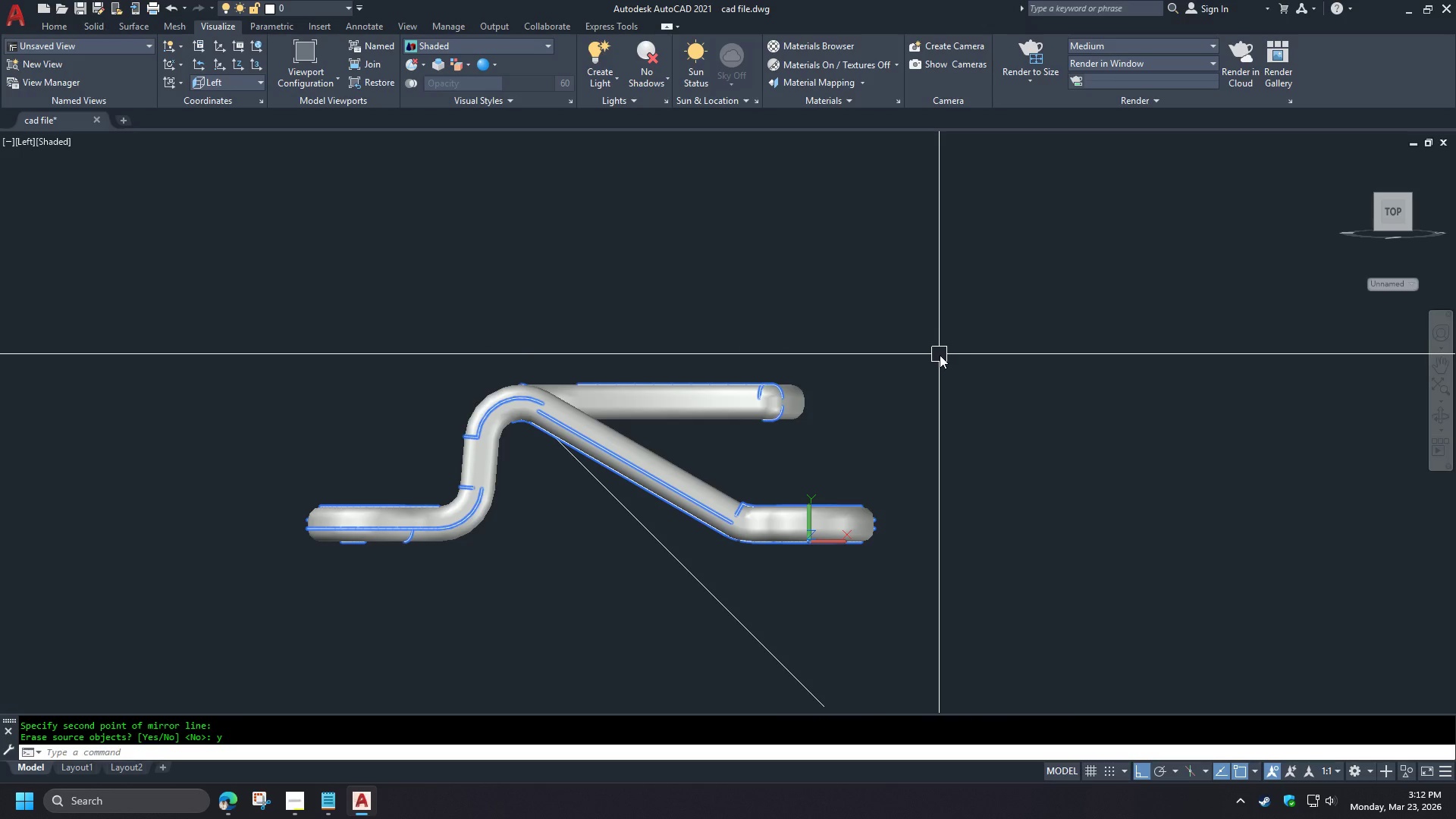 
wait(13.31)
 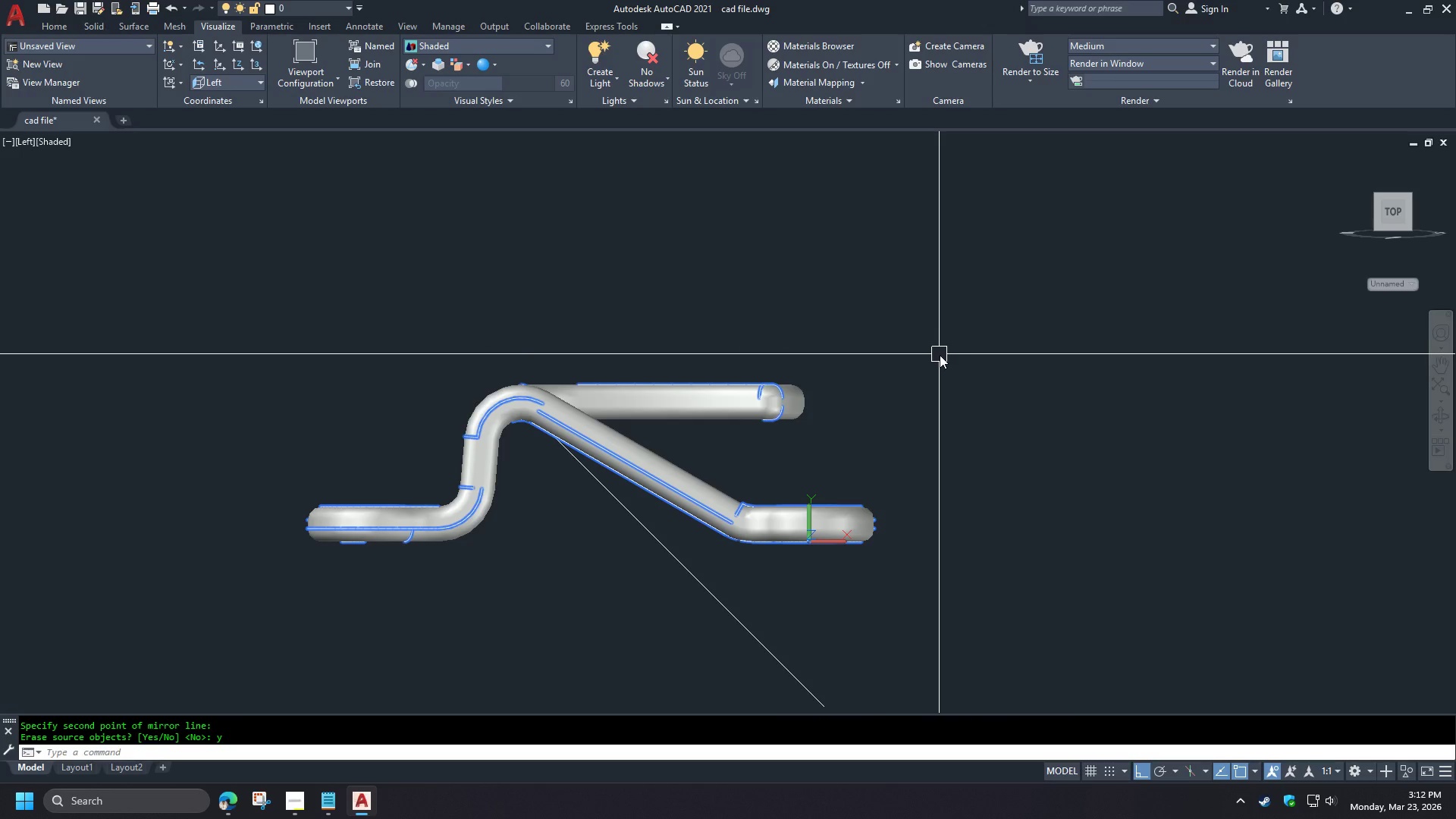 
left_click([814, 621])
 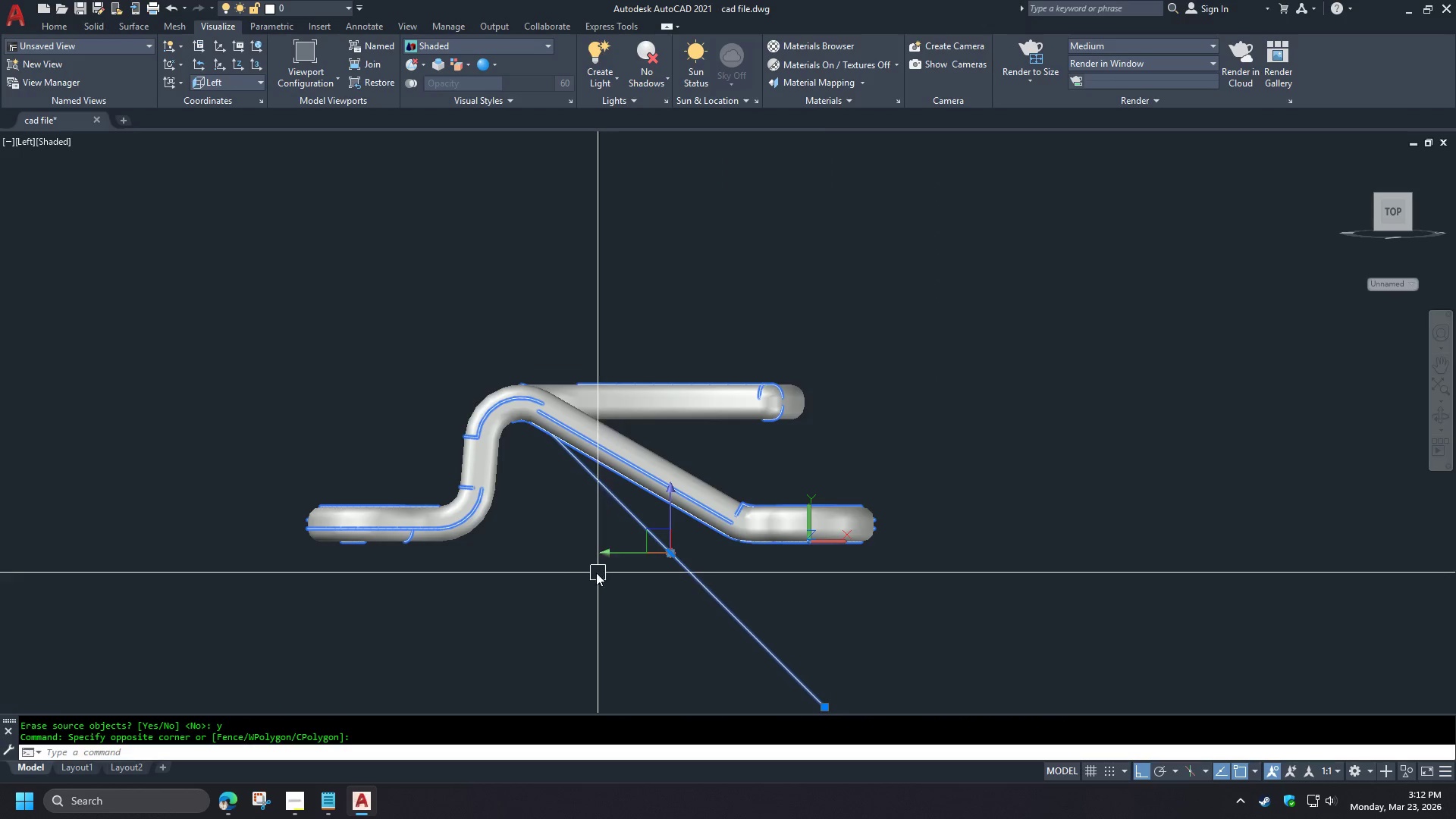 
key(E)
 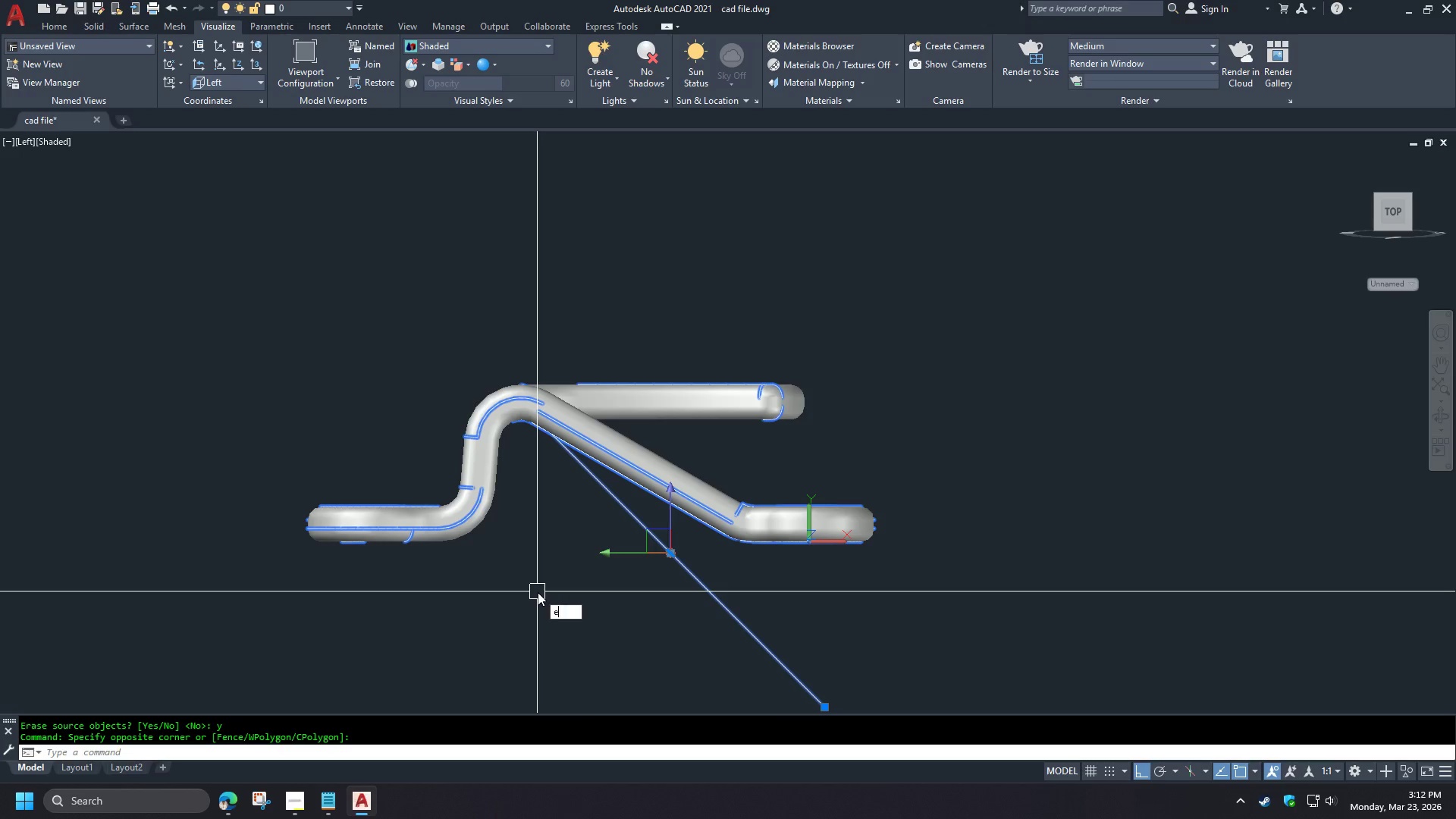 
key(Space)
 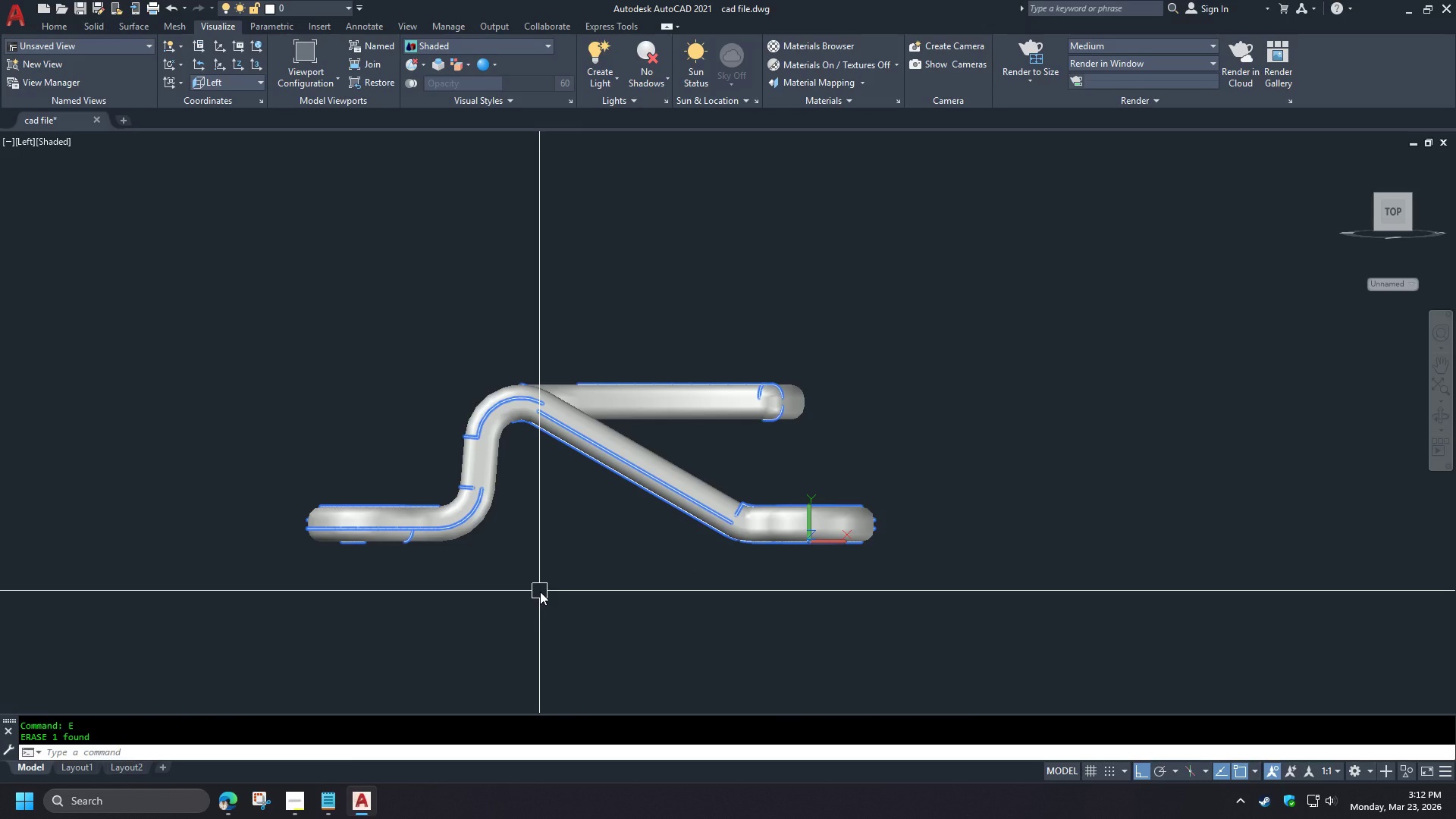 
wait(15.28)
 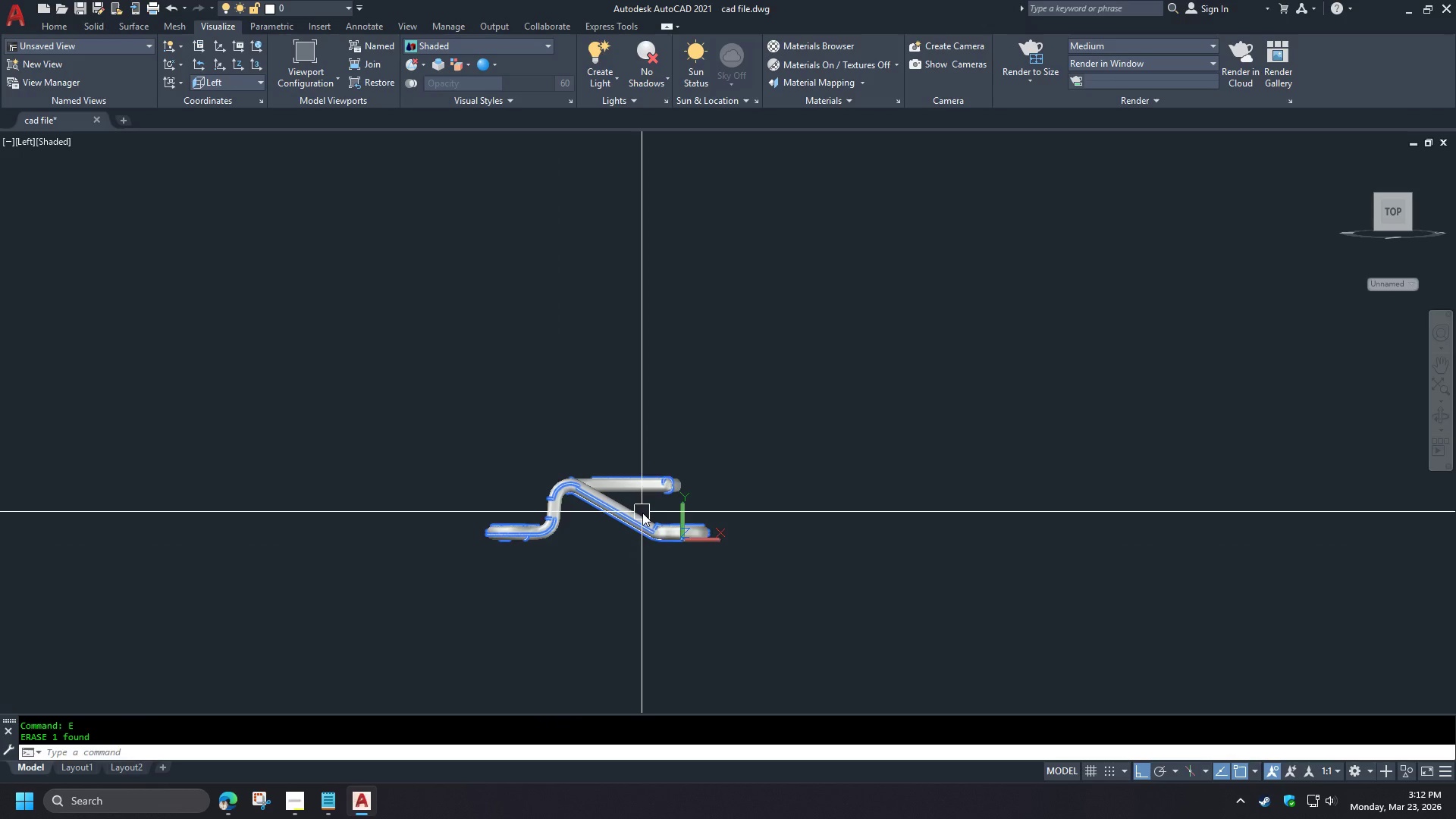 
hold_key(key=ShiftLeft, duration=1.5)
 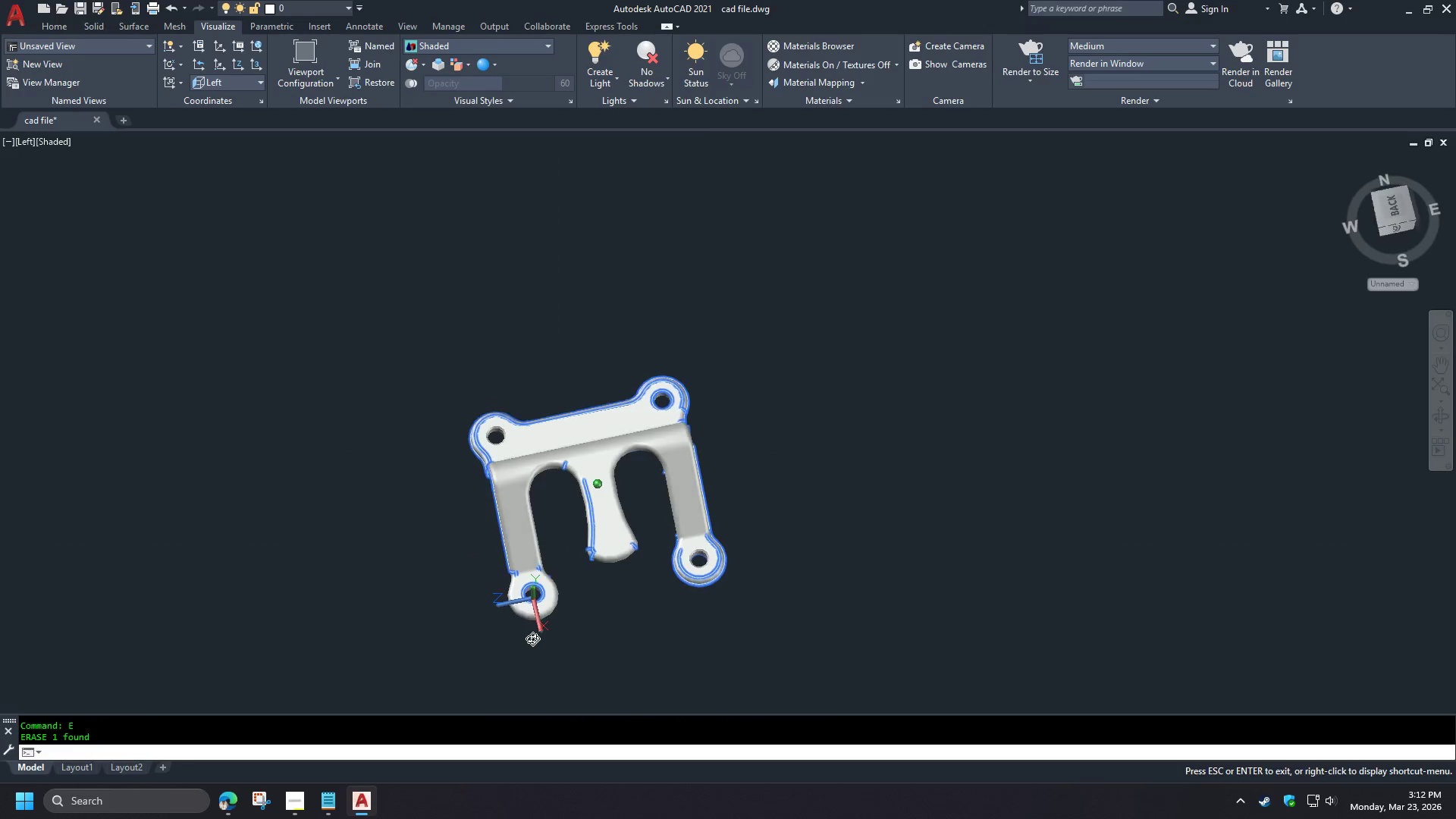 
hold_key(key=ShiftLeft, duration=1.52)
 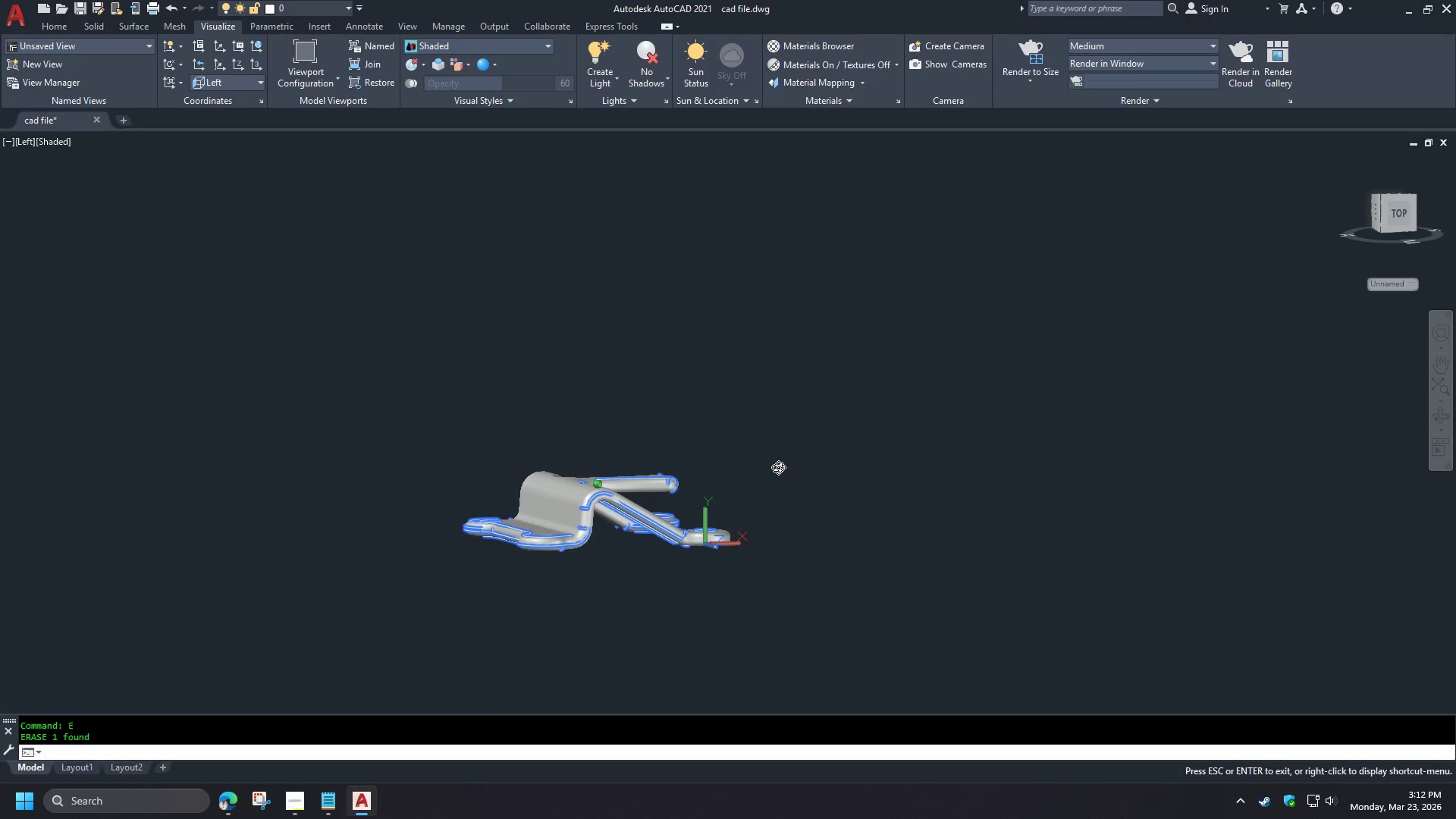 
hold_key(key=ShiftLeft, duration=1.52)
 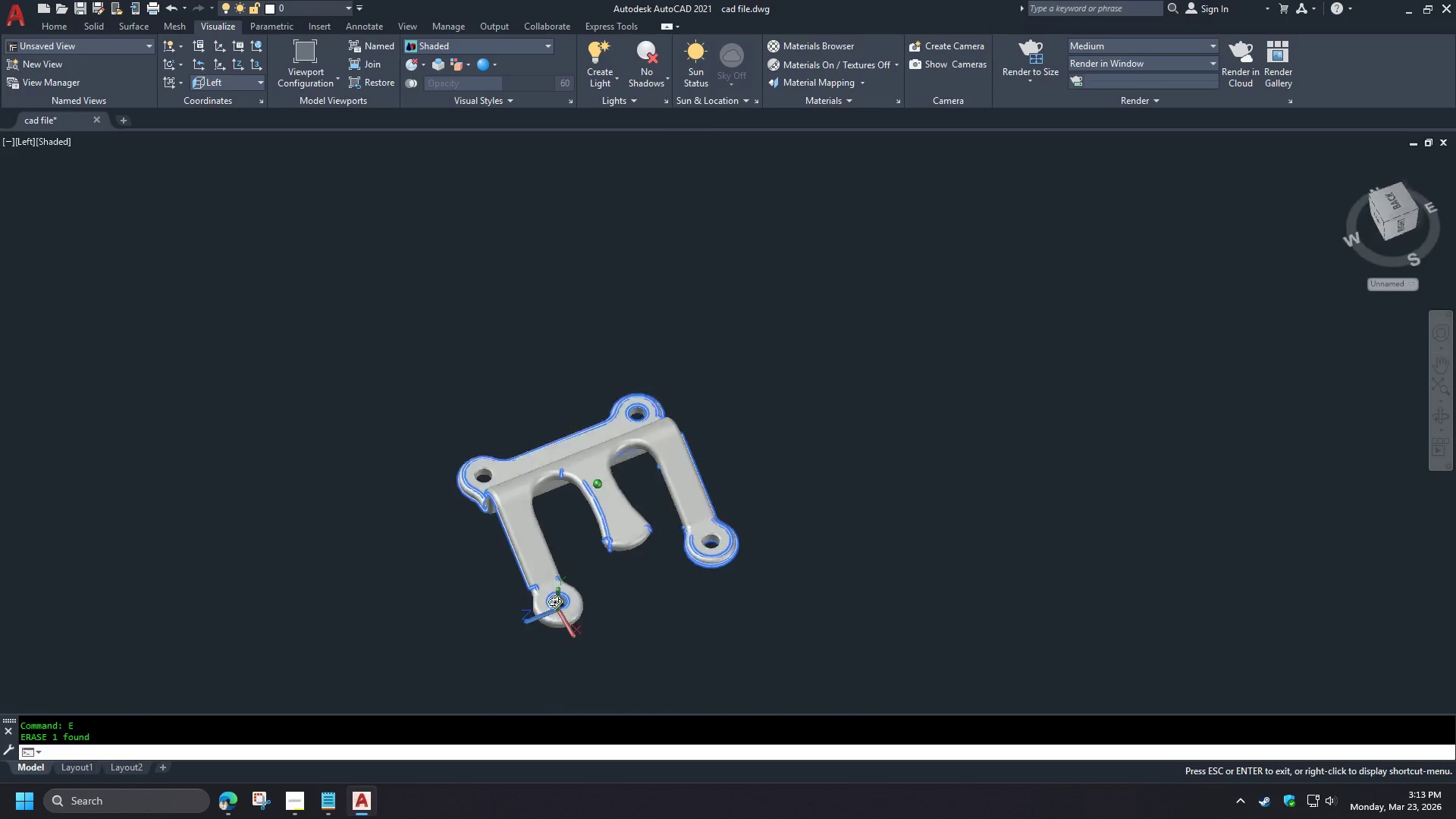 
hold_key(key=ShiftLeft, duration=1.51)
 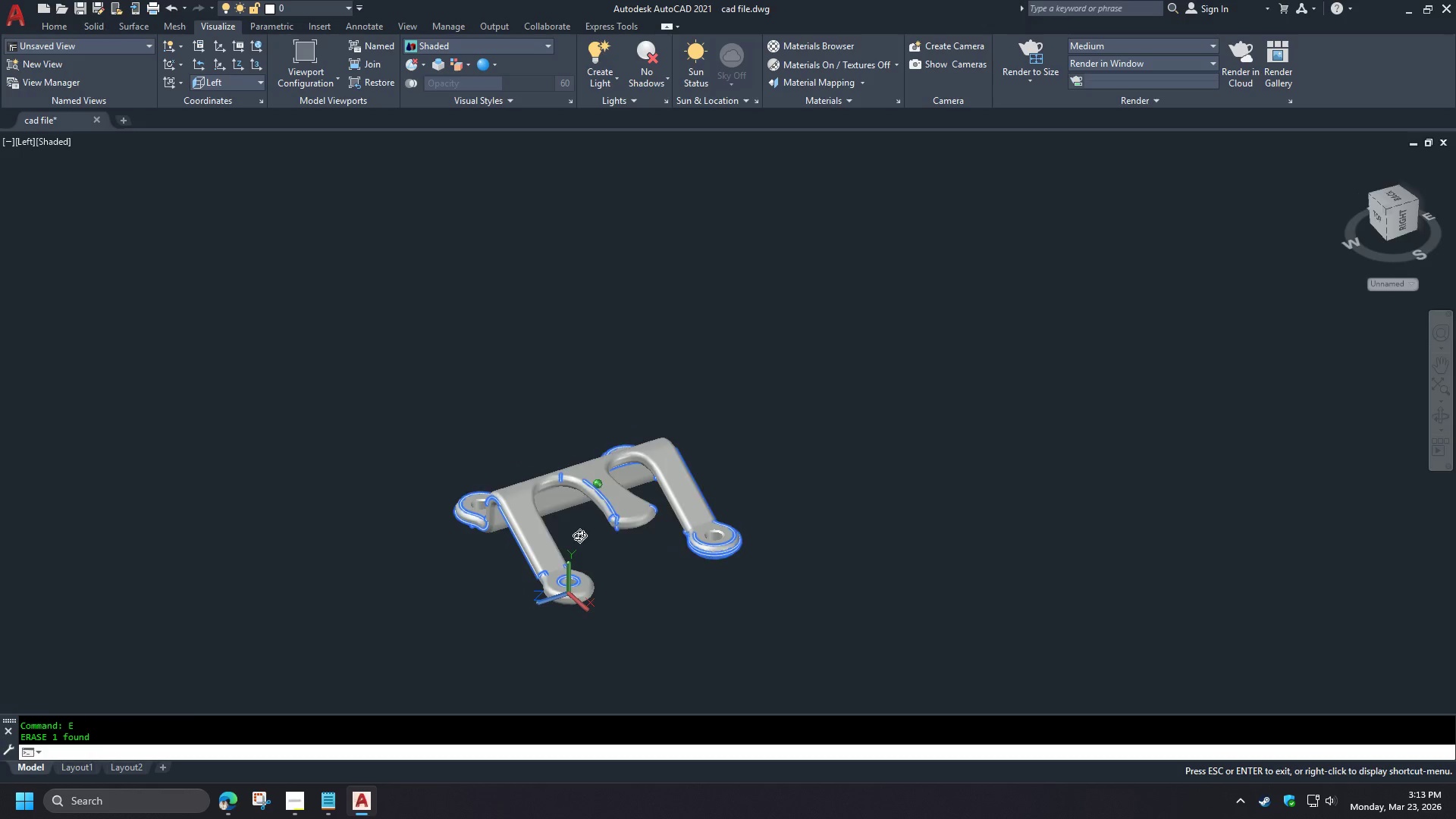 
hold_key(key=ShiftLeft, duration=1.52)
 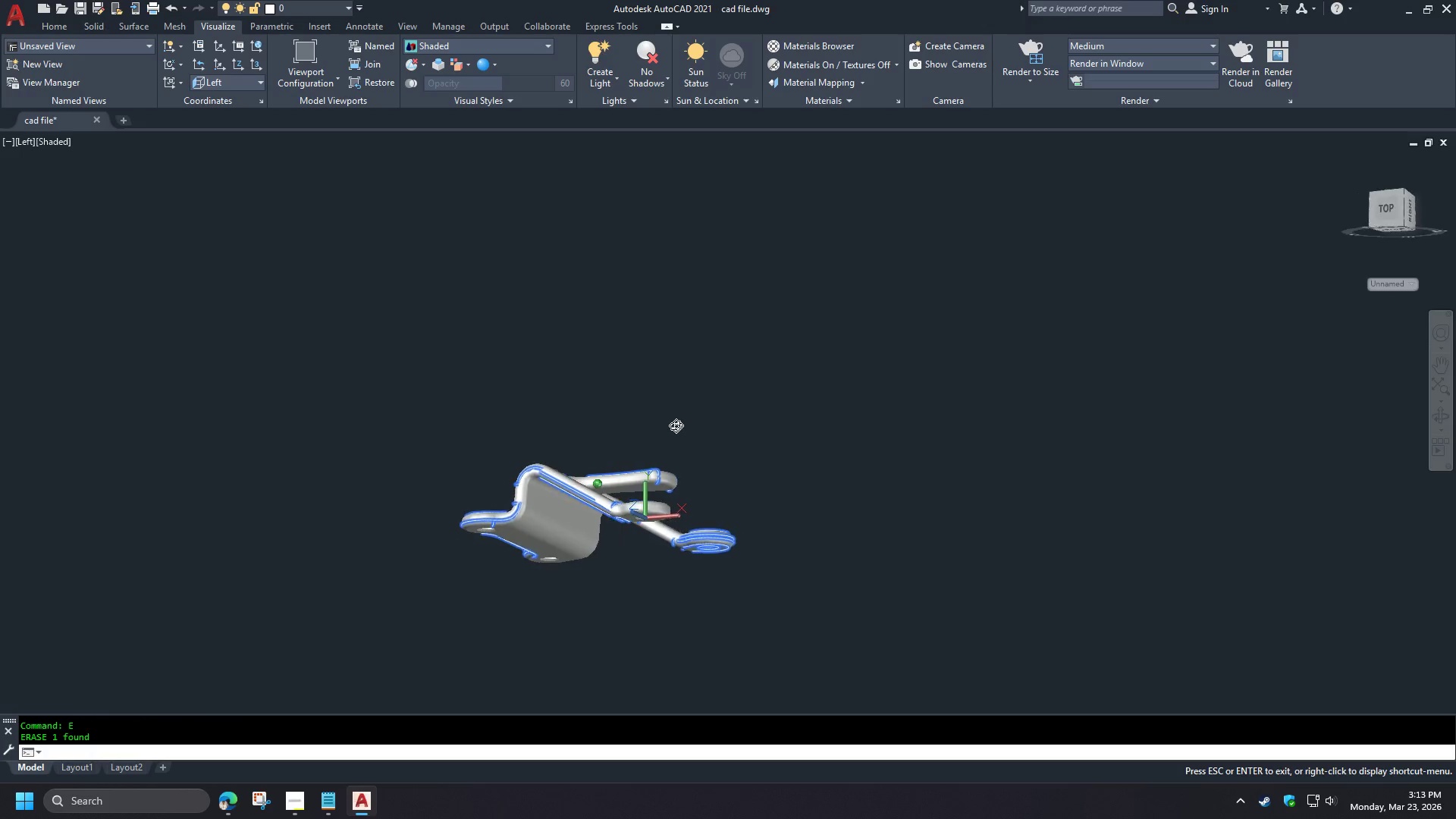 
hold_key(key=ShiftLeft, duration=1.51)
 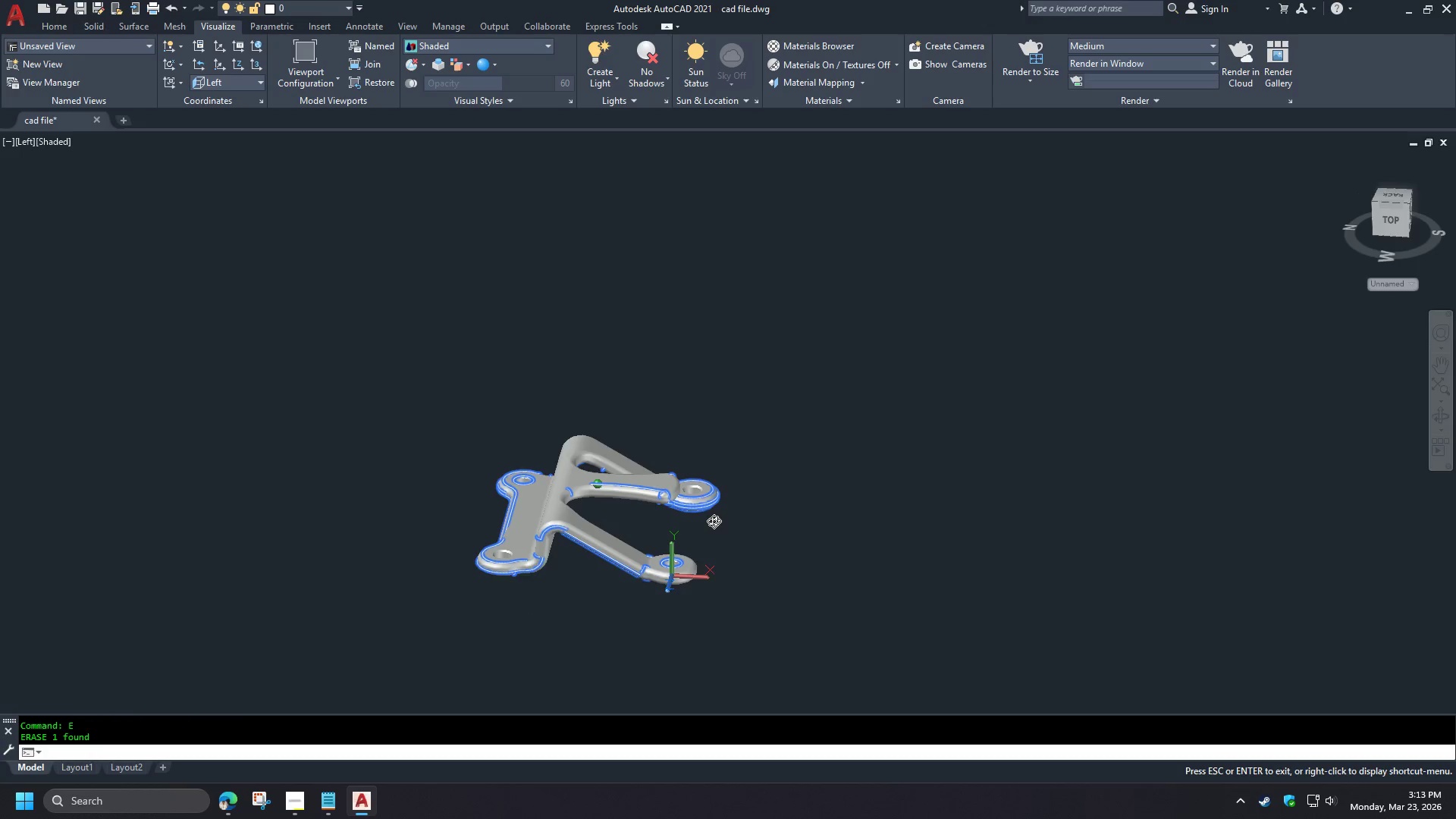 
hold_key(key=ShiftLeft, duration=1.5)
 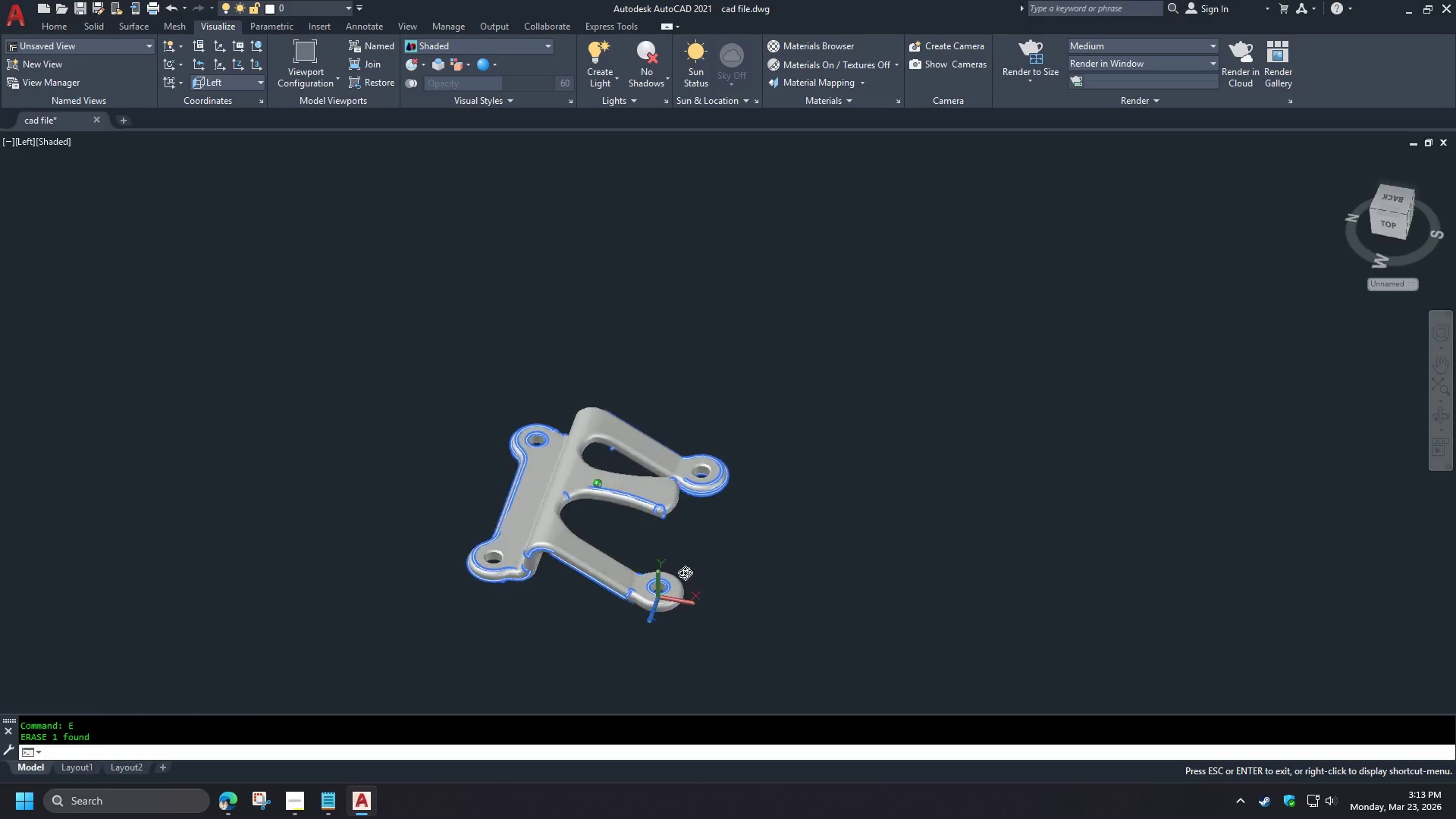 
scroll: coordinate [622, 522], scroll_direction: down, amount: 2.0
 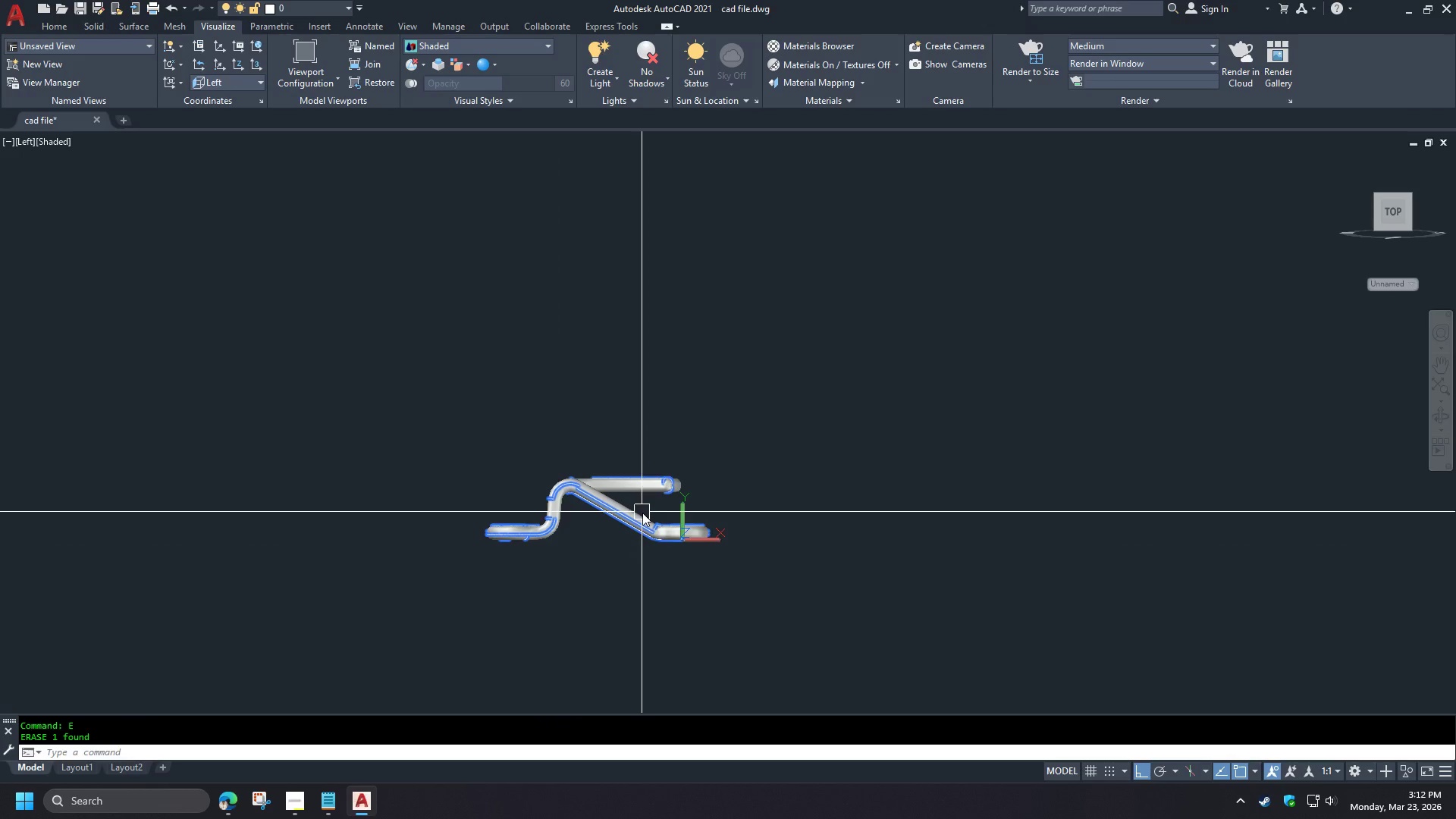 
hold_key(key=ShiftLeft, duration=1.5)
 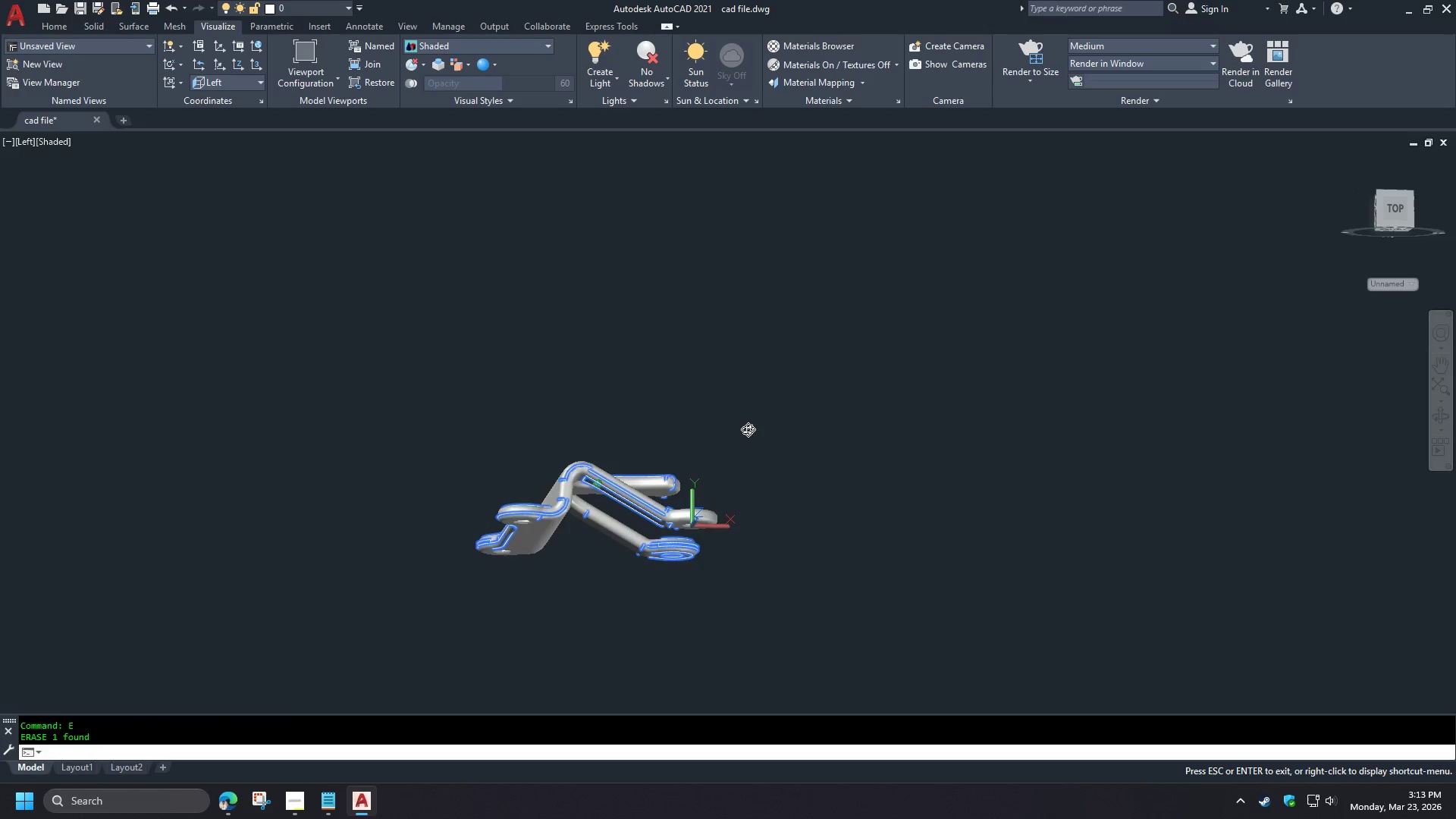 
hold_key(key=ShiftLeft, duration=1.52)
 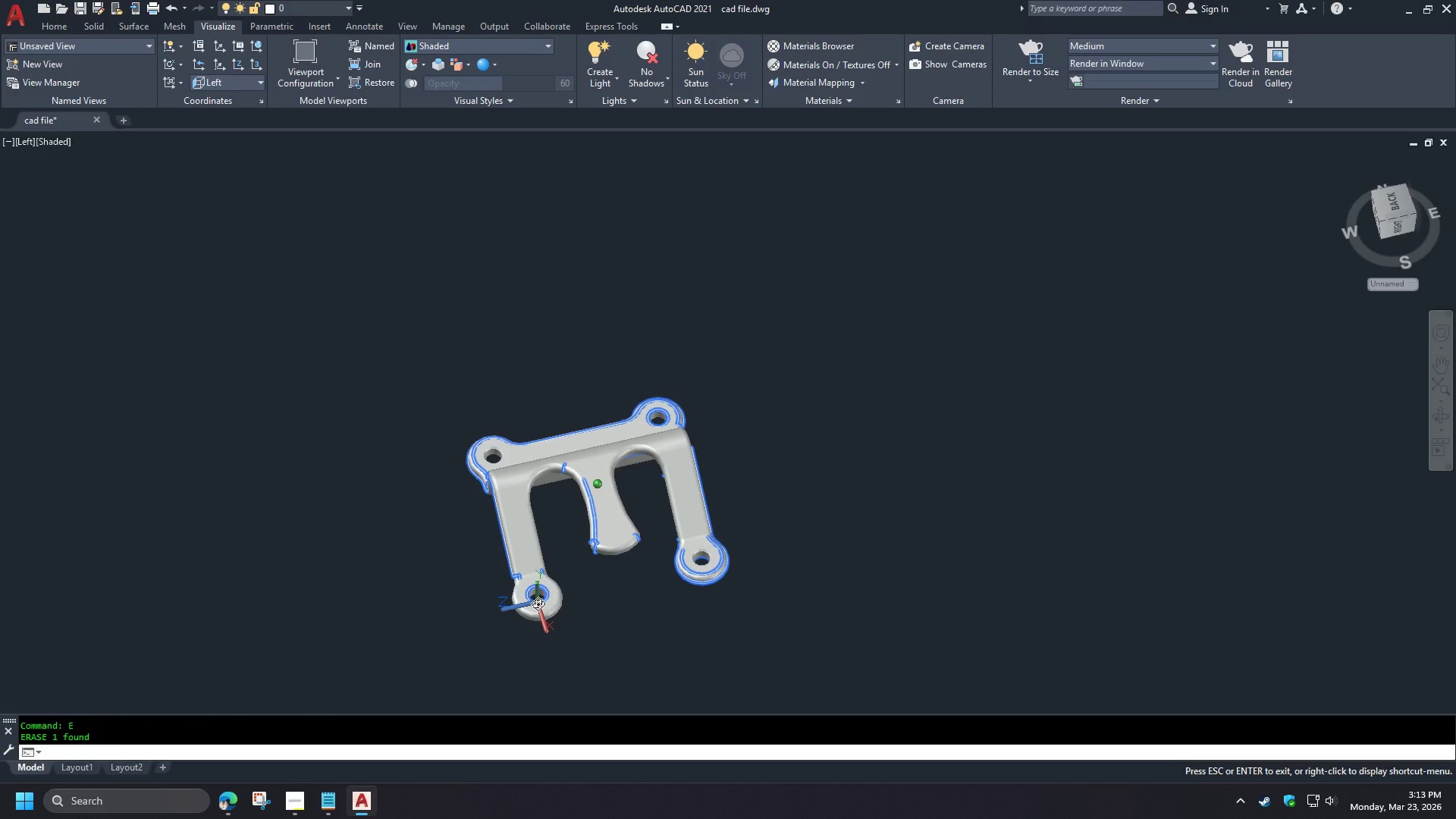 
key(Shift+ShiftLeft)
 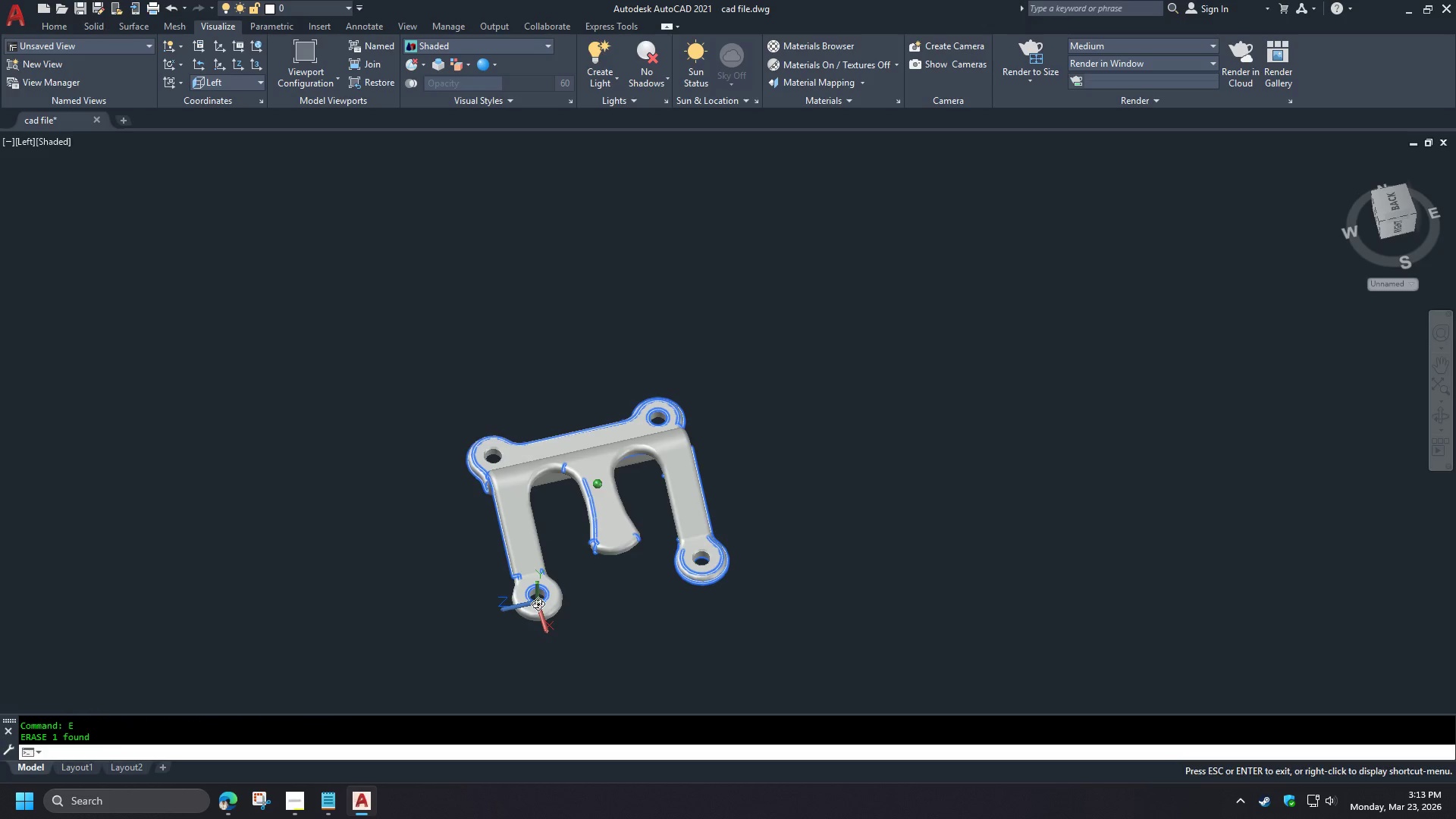 
key(Shift+ShiftLeft)
 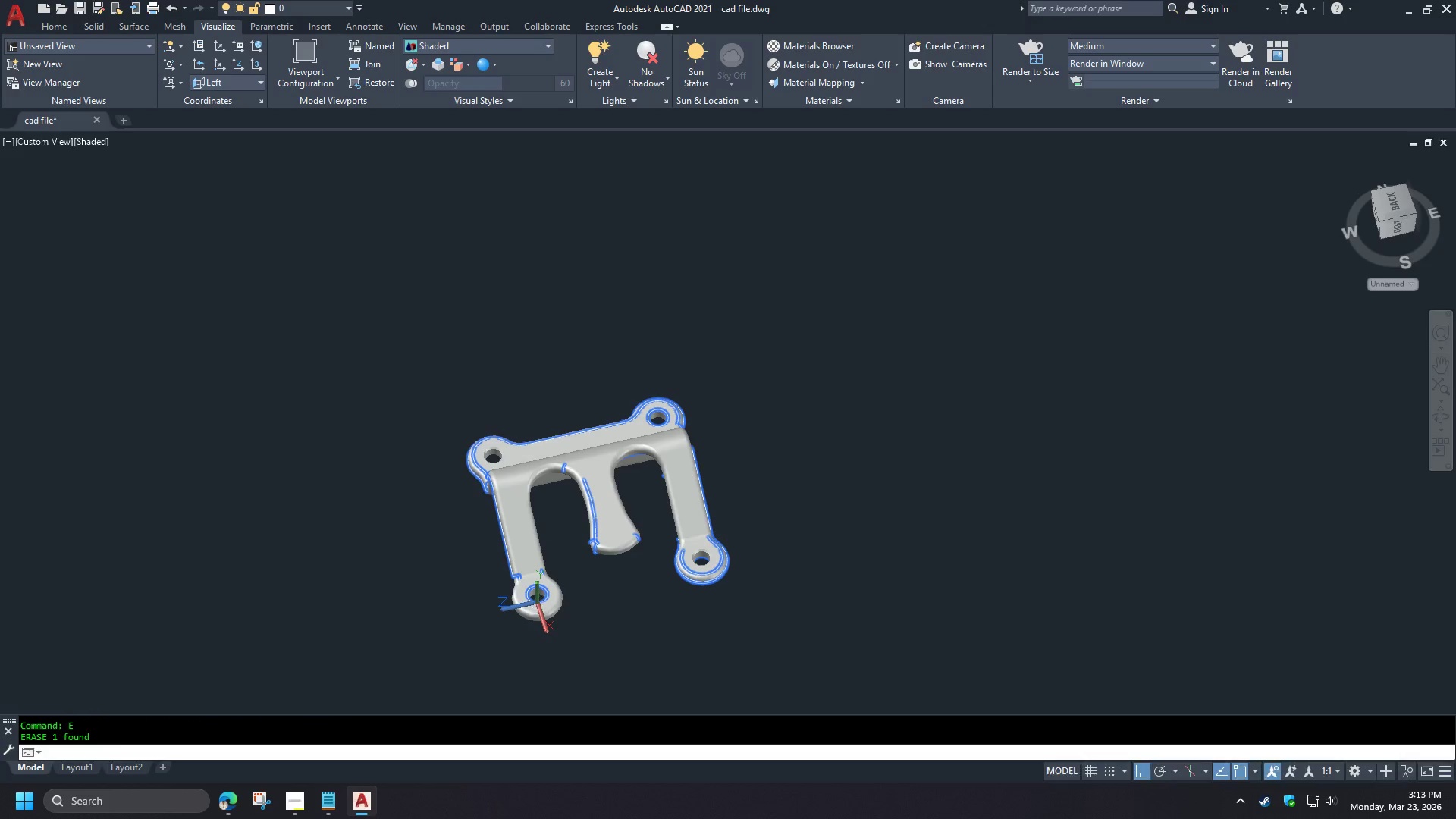 
key(Shift+ShiftLeft)
 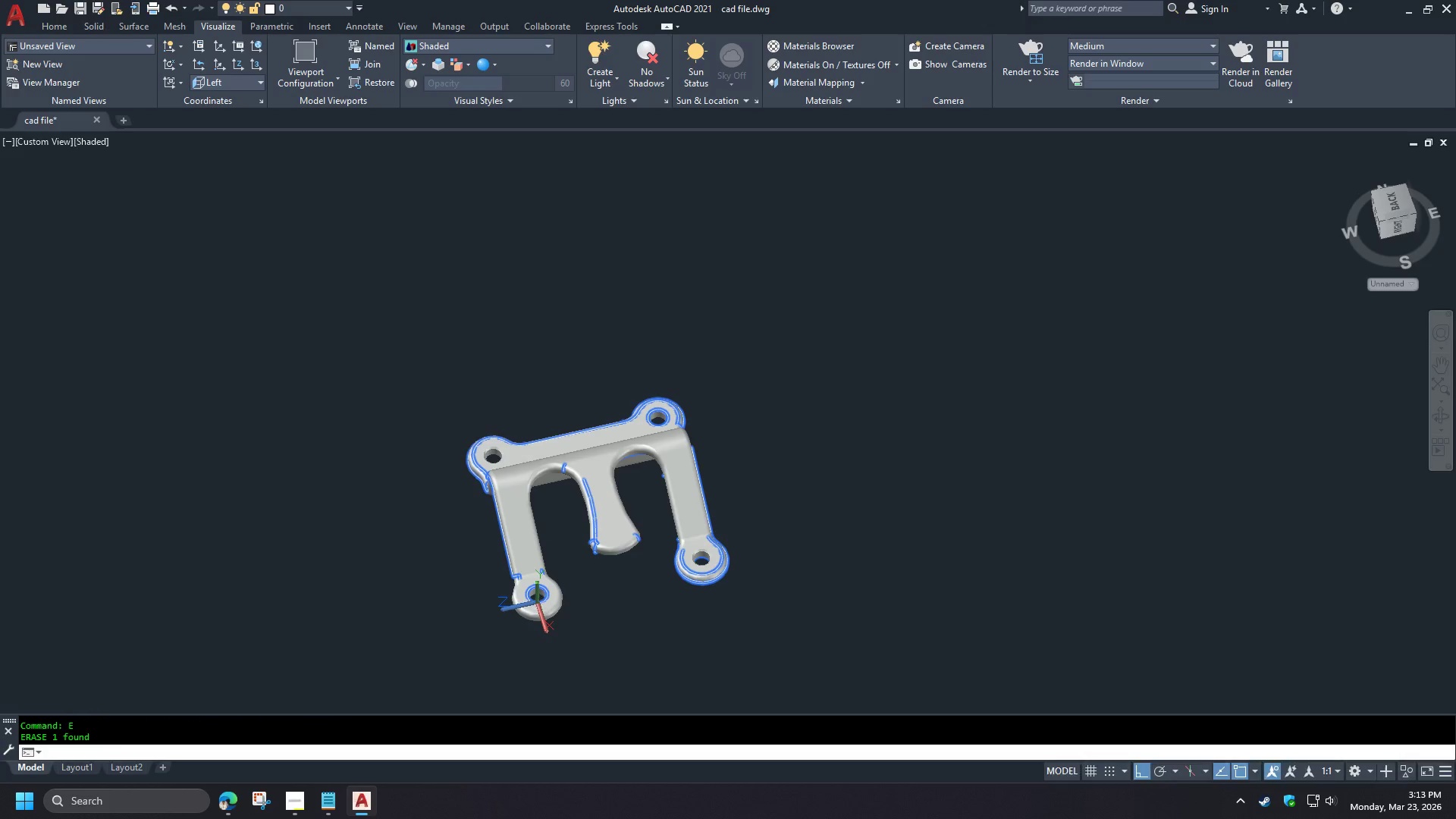 
key(Shift+ShiftLeft)
 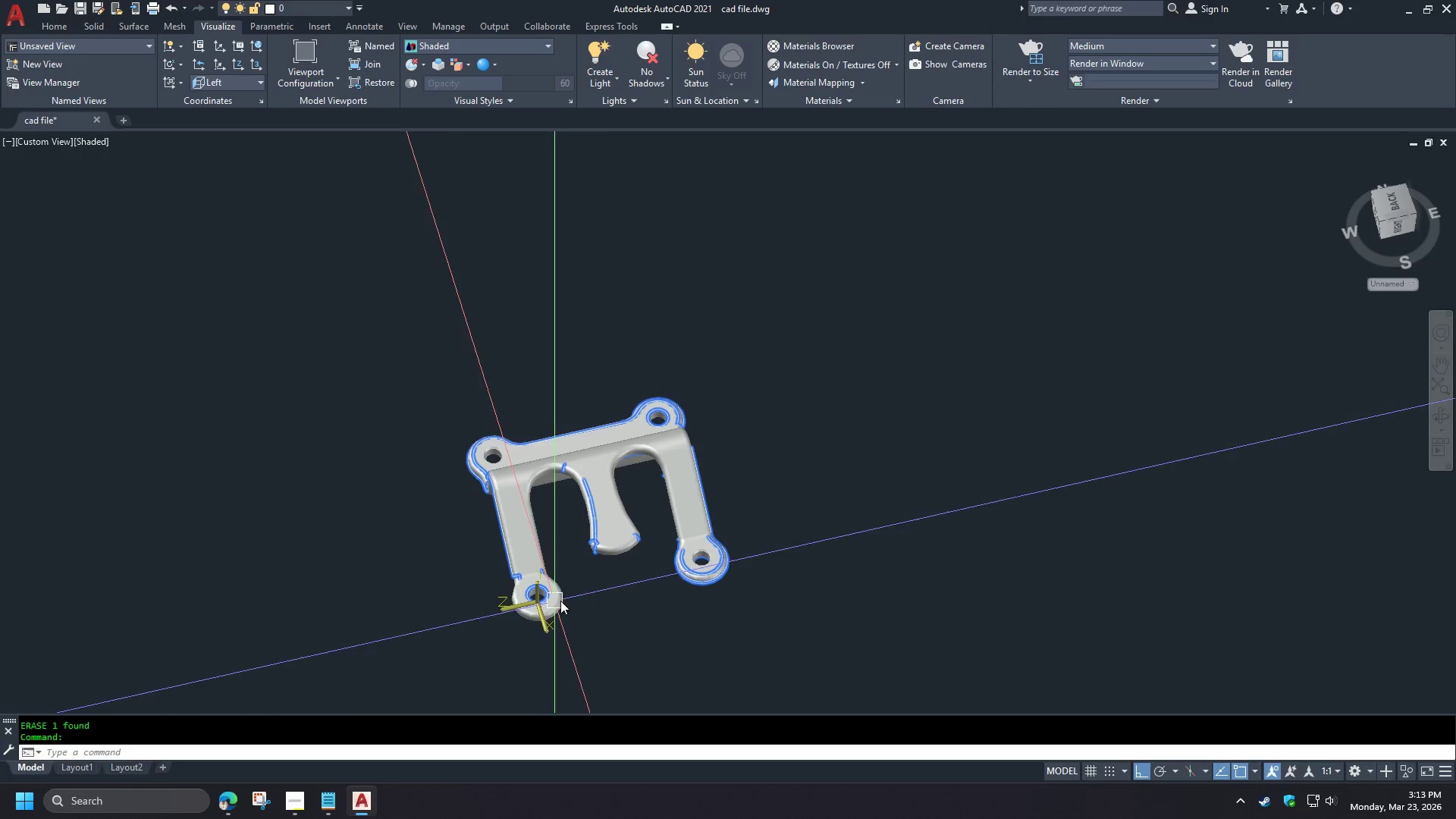 
key(Shift+ShiftLeft)
 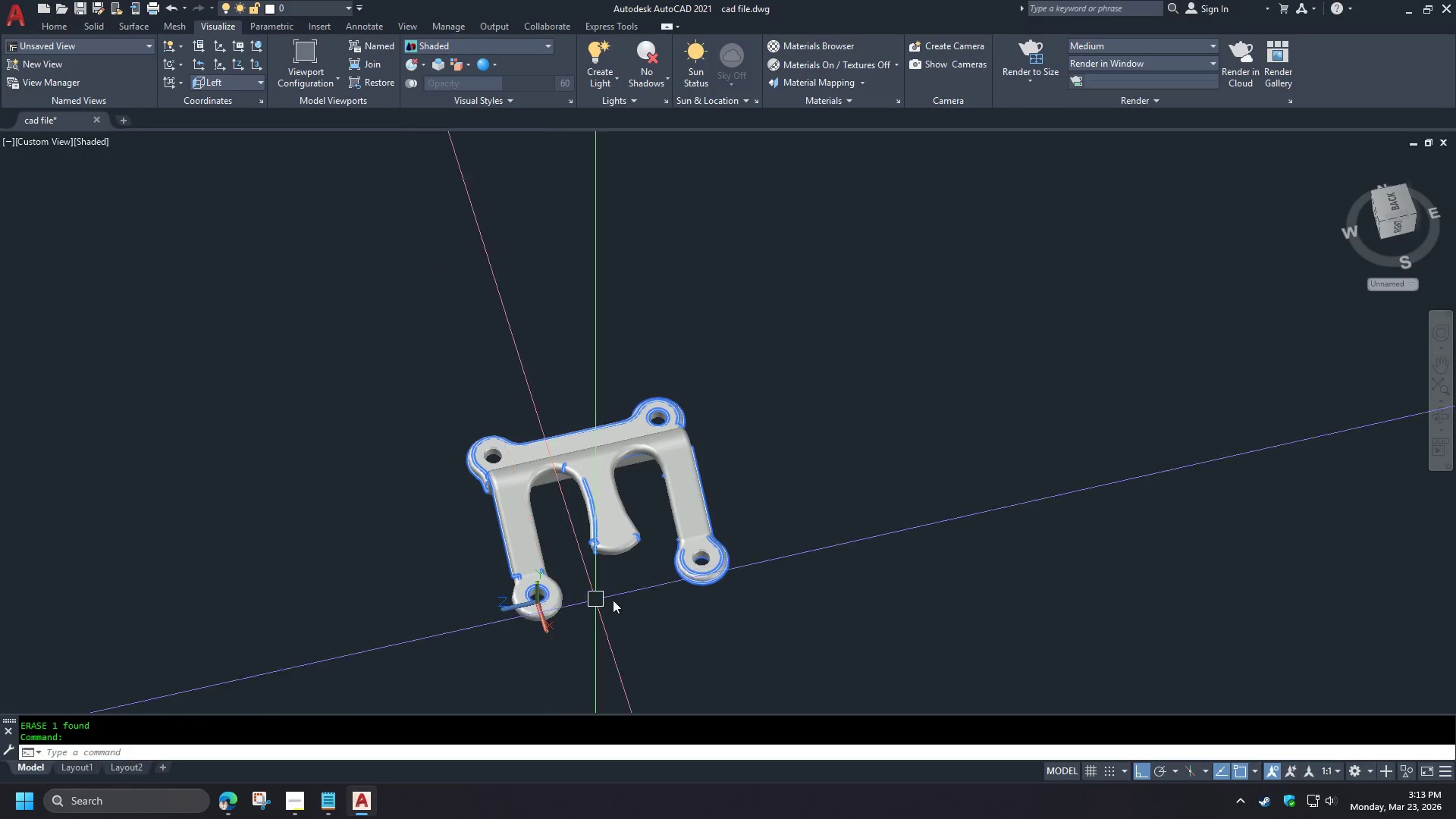 
hold_key(key=ShiftLeft, duration=6.22)
 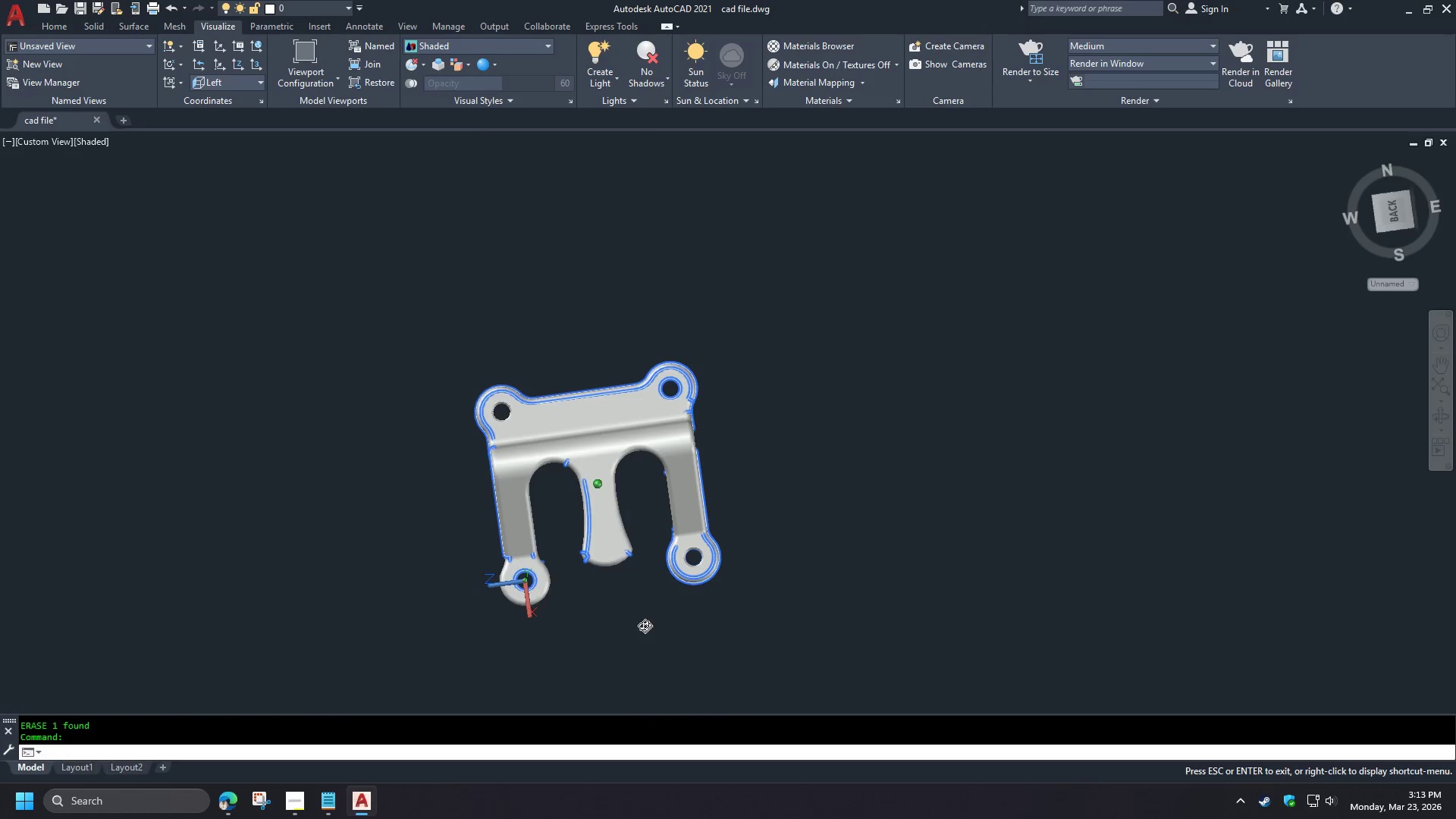 
hold_key(key=ShiftLeft, duration=1.5)
 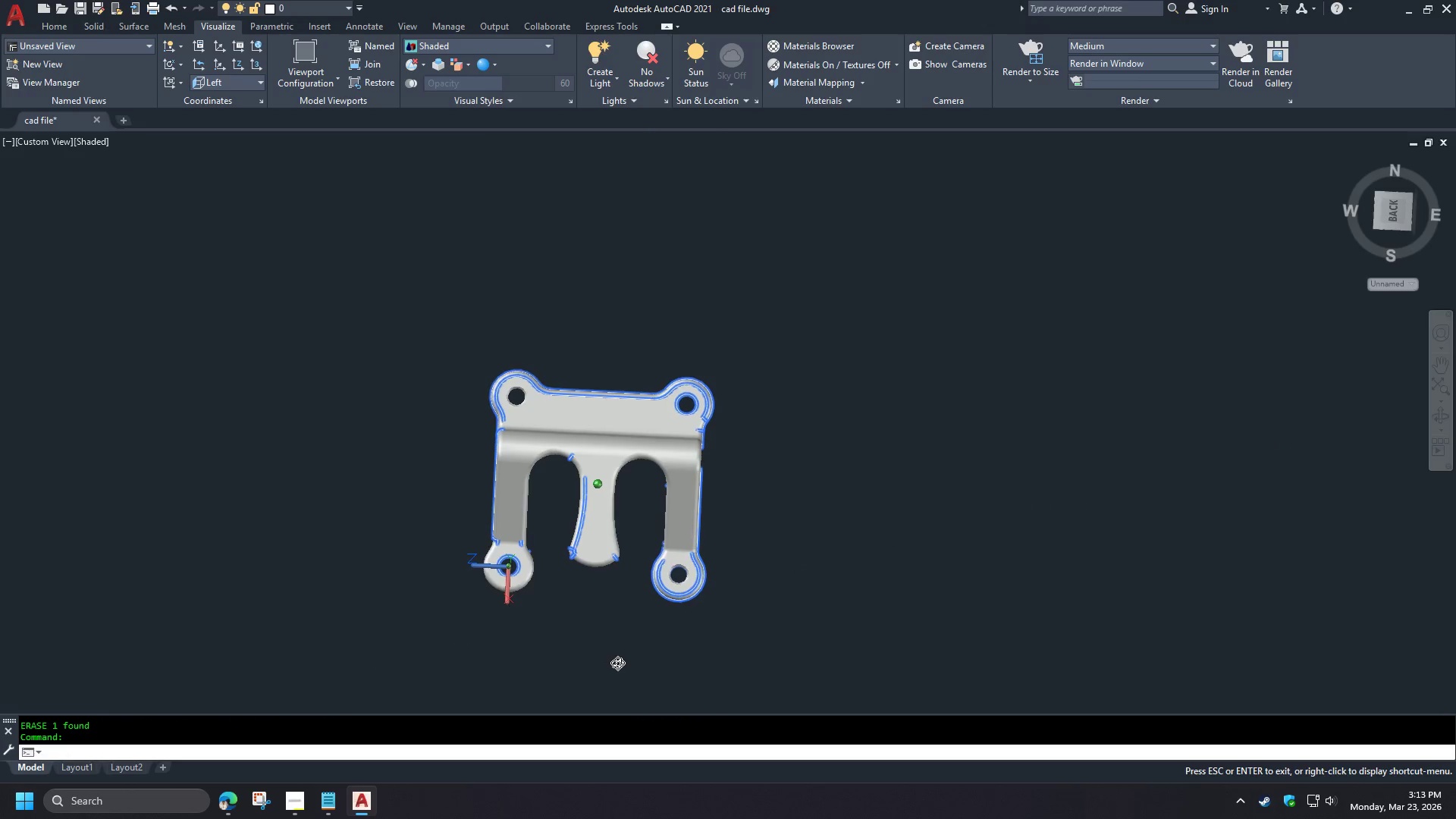 
hold_key(key=ShiftLeft, duration=1.23)
 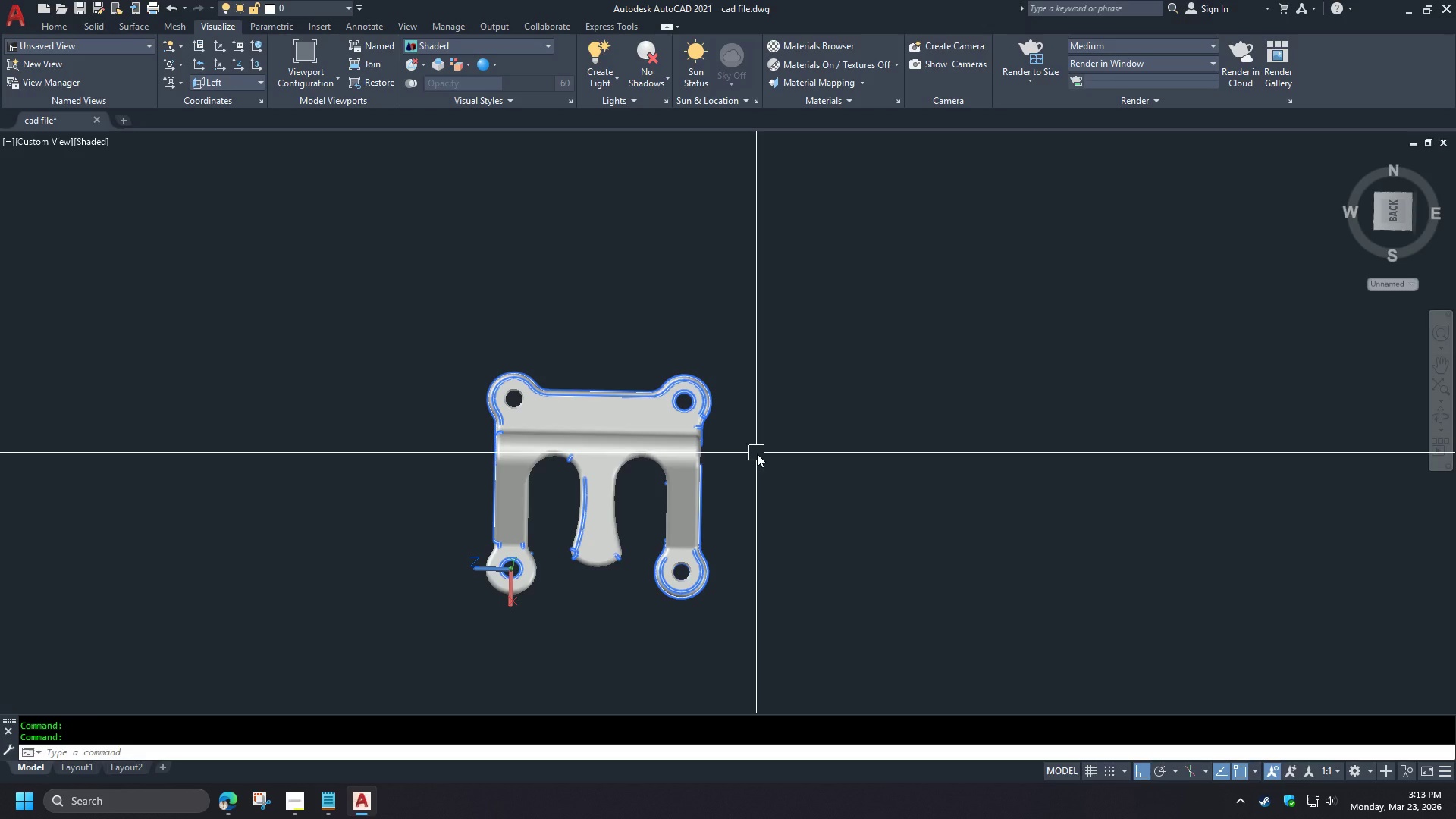 
wait(39.99)
 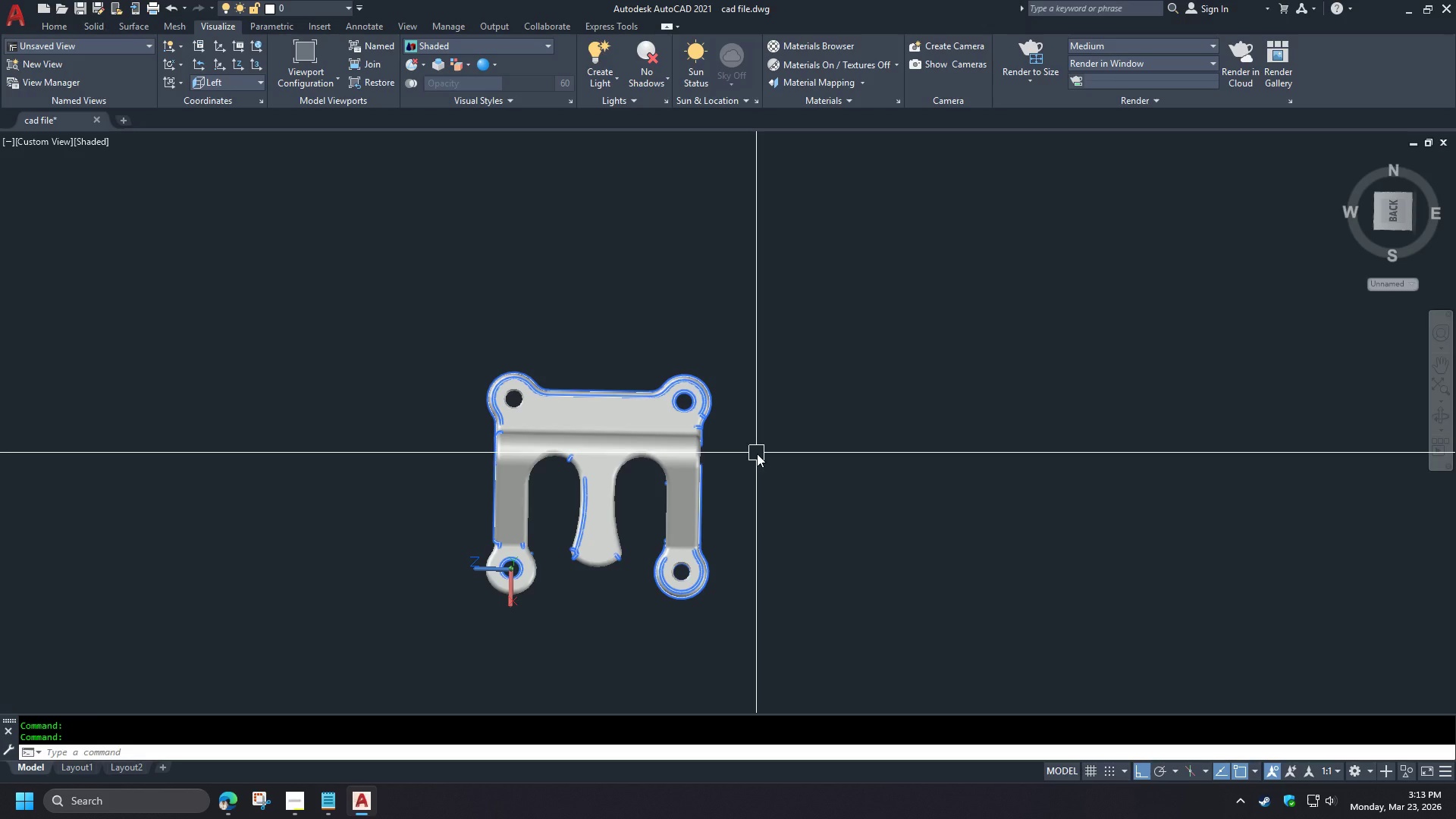 
type(vs 2 re -v t )
 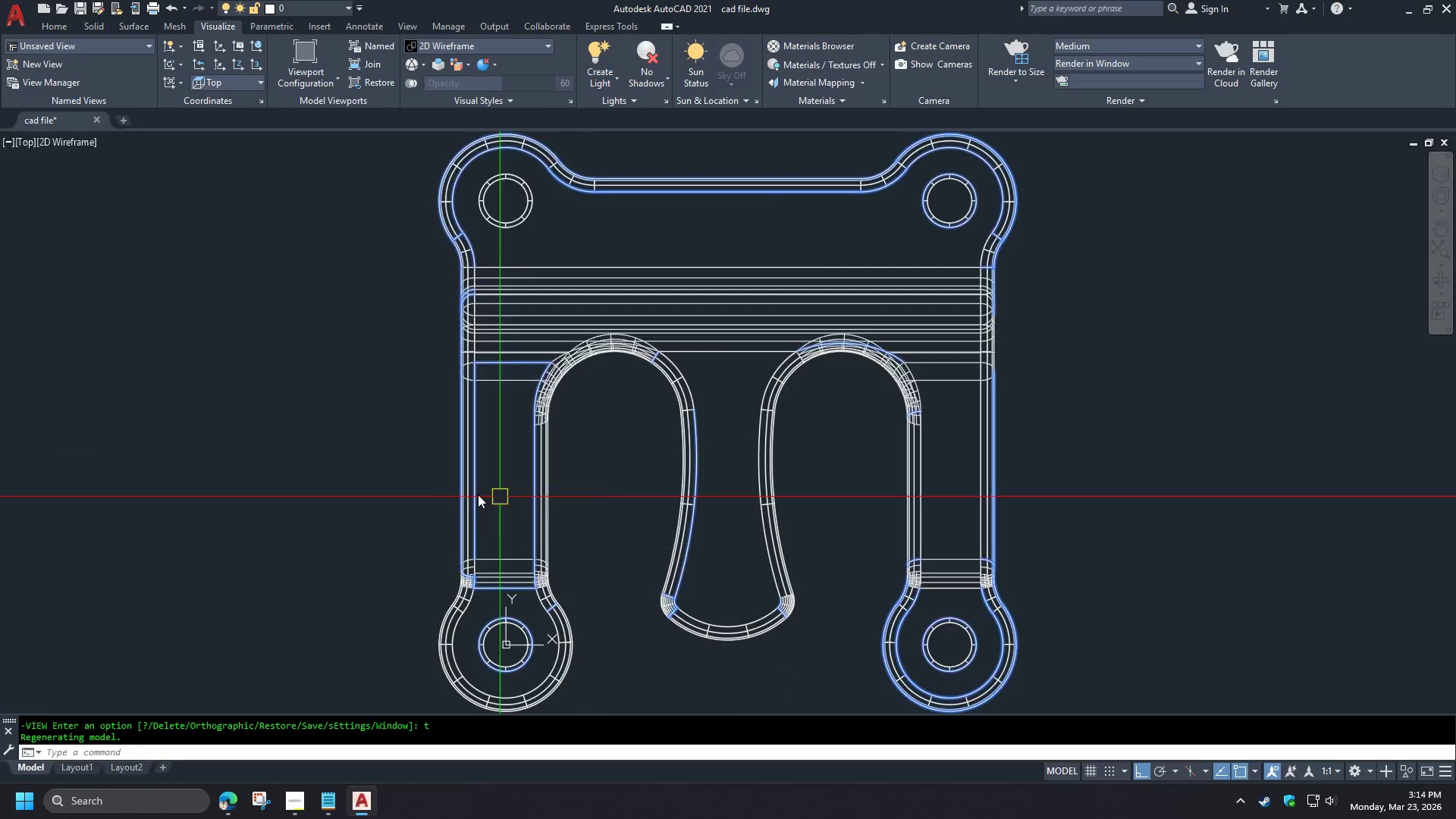 
key(C)
 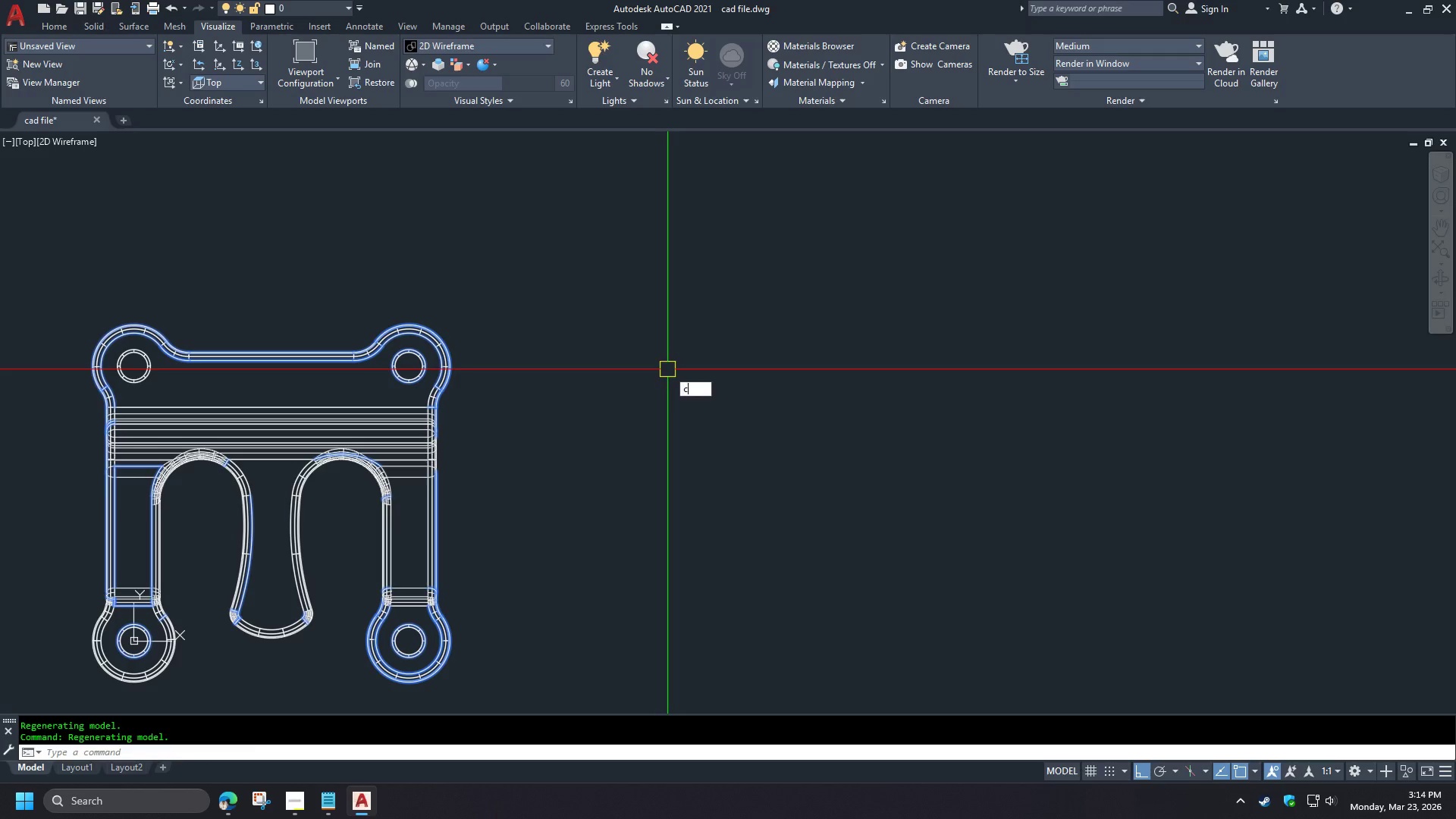 
key(Space)
 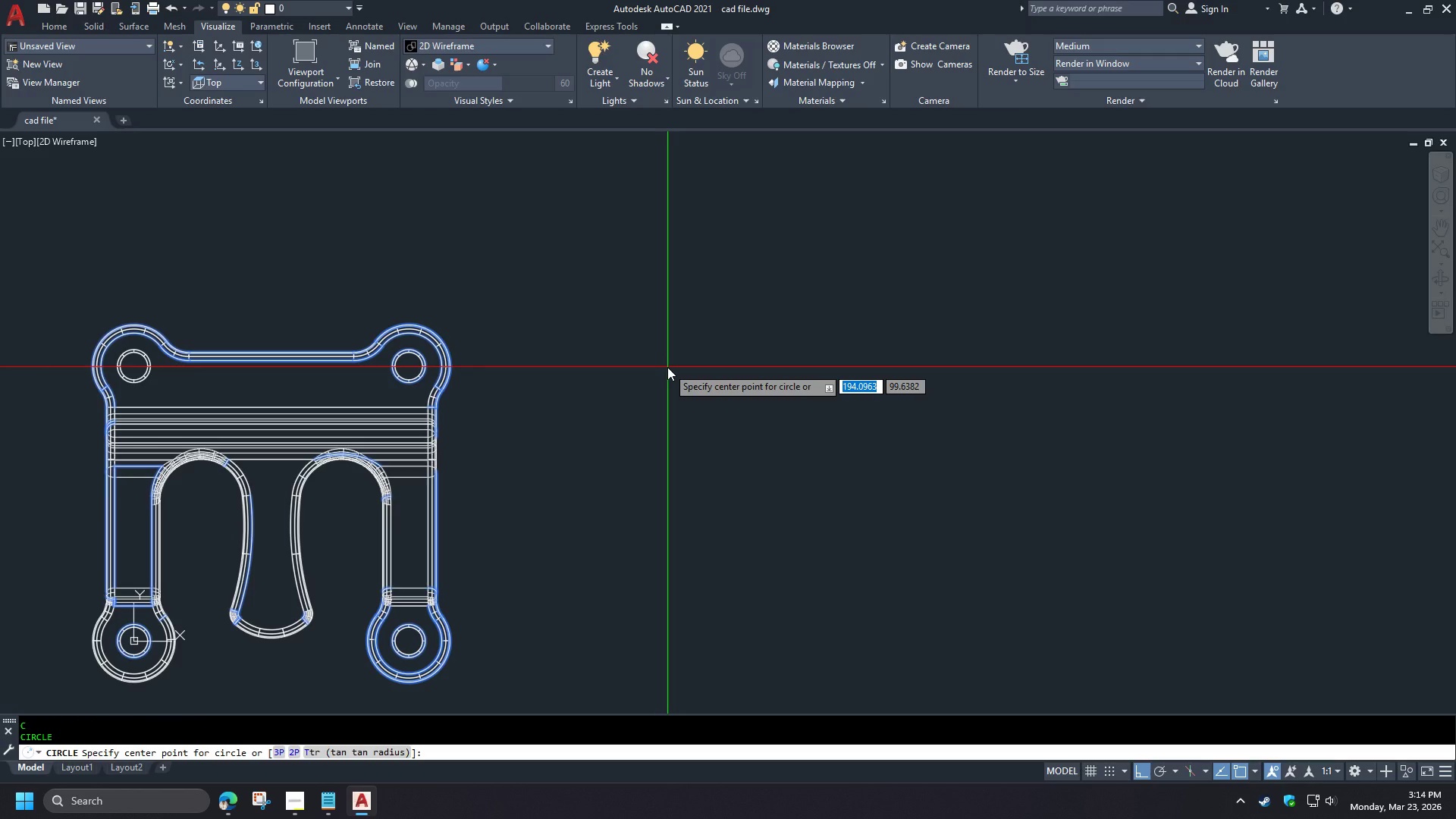 
wait(6.62)
 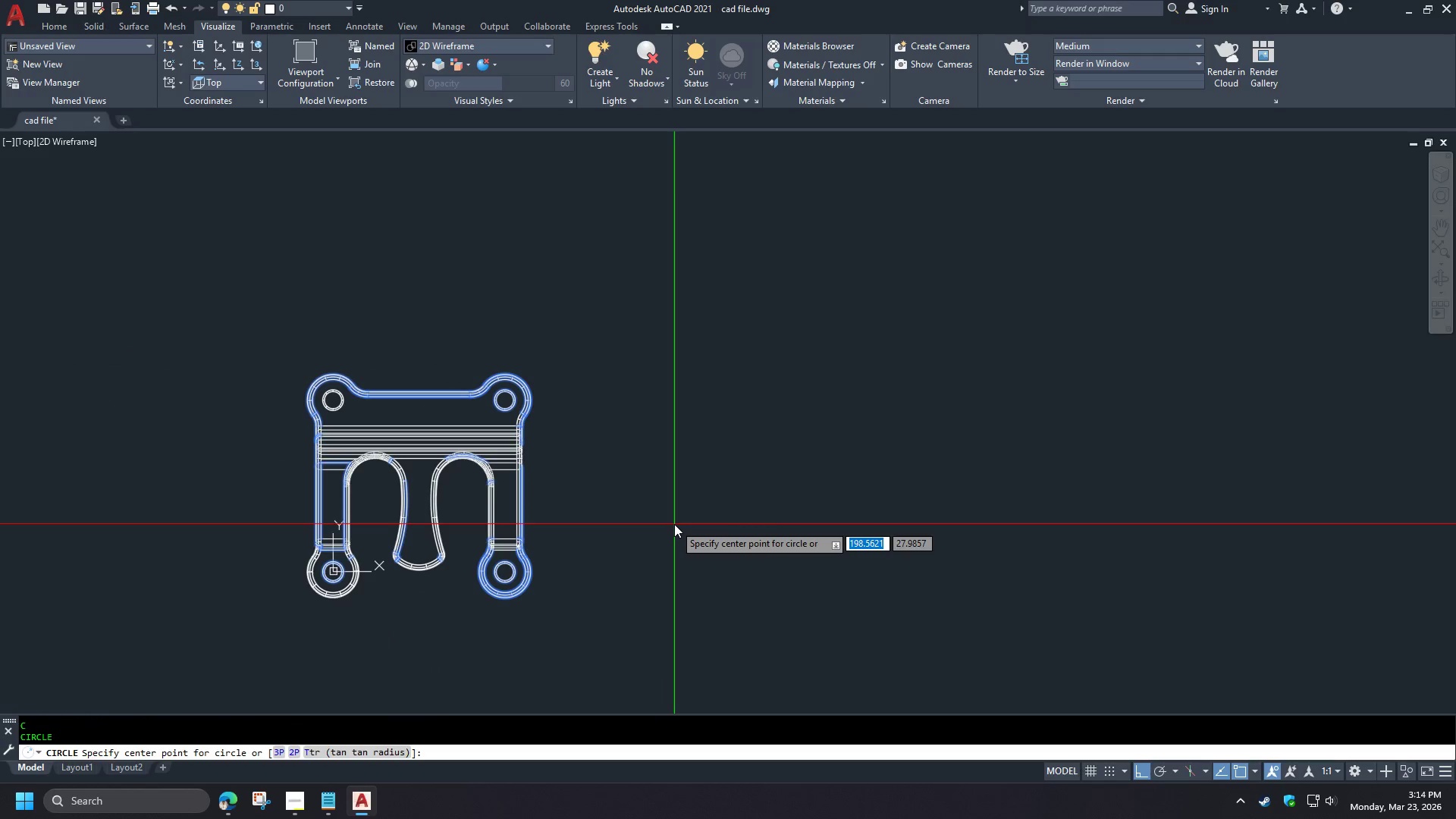 
key(Escape)
 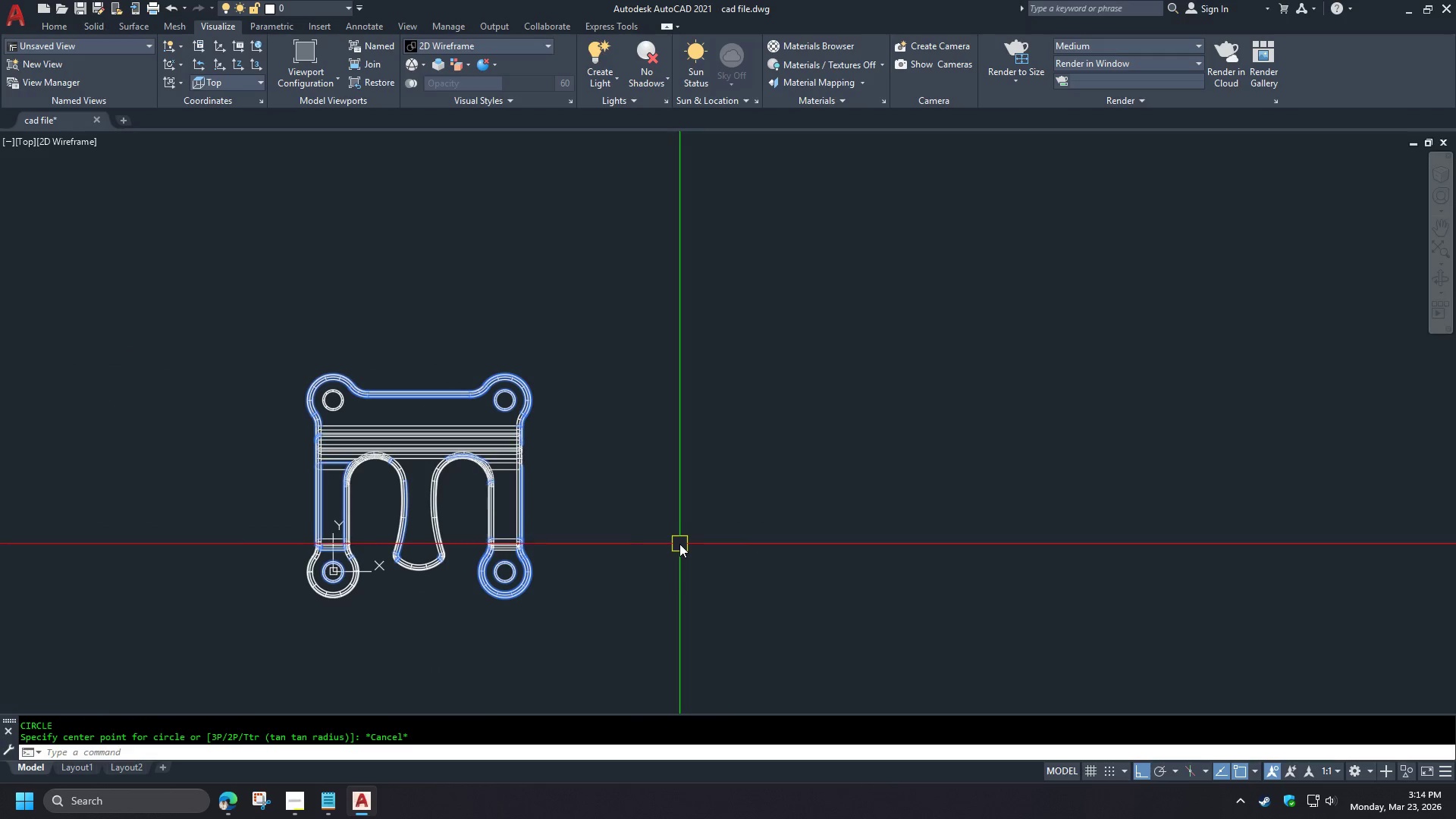 
hold_key(key=C, duration=1.59)
 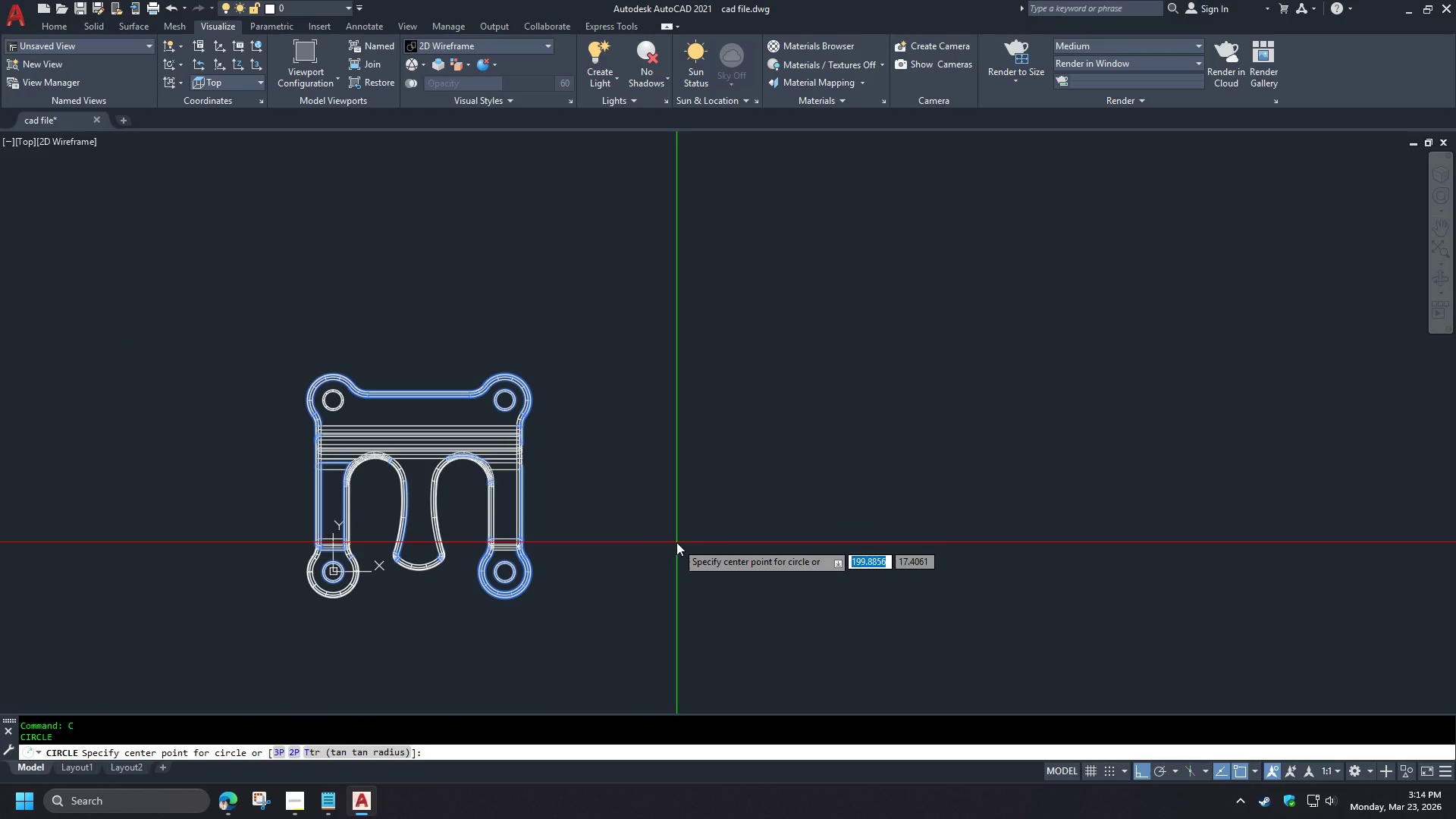 
key(Space)
 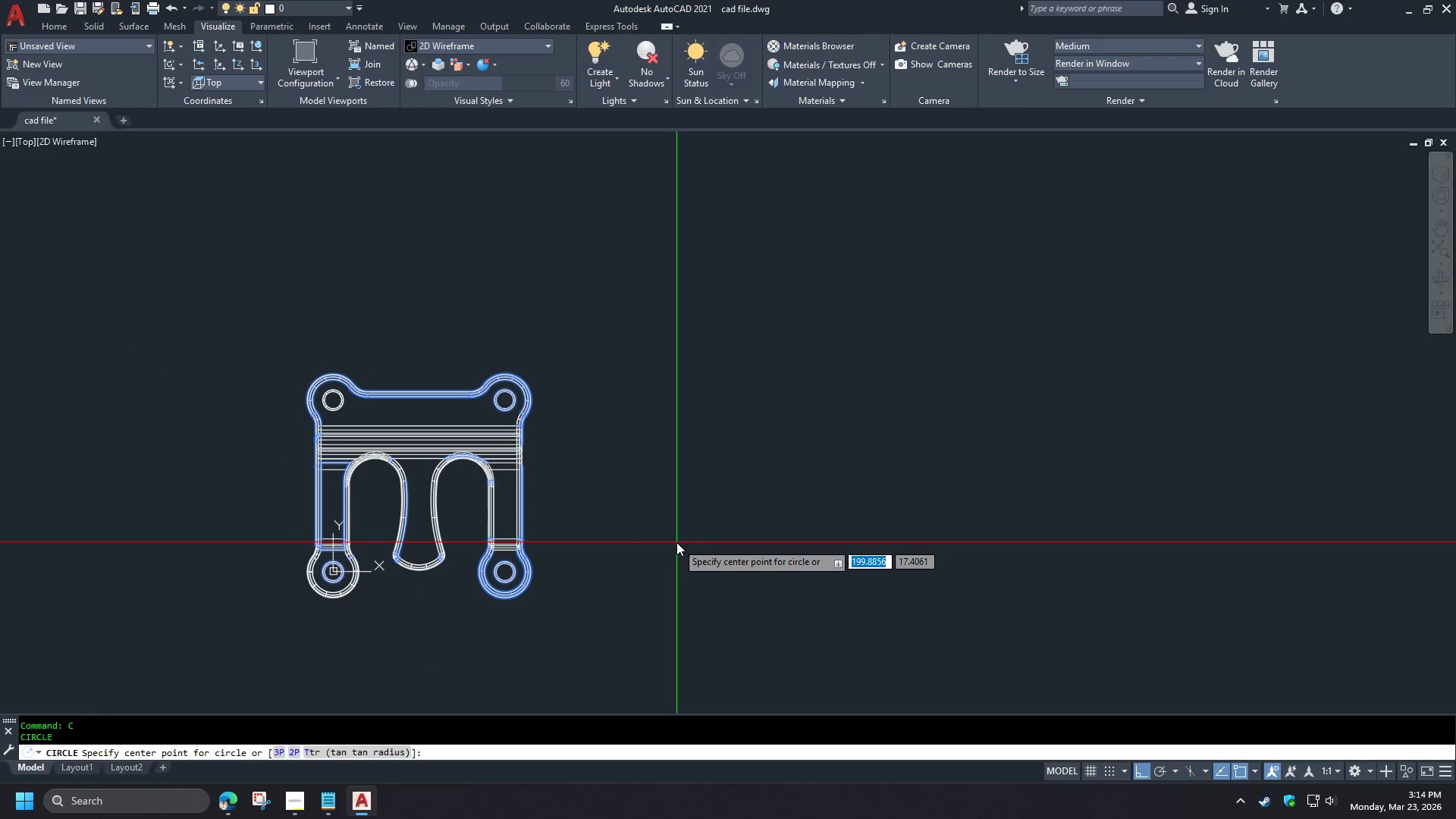 
left_click([676, 542])
 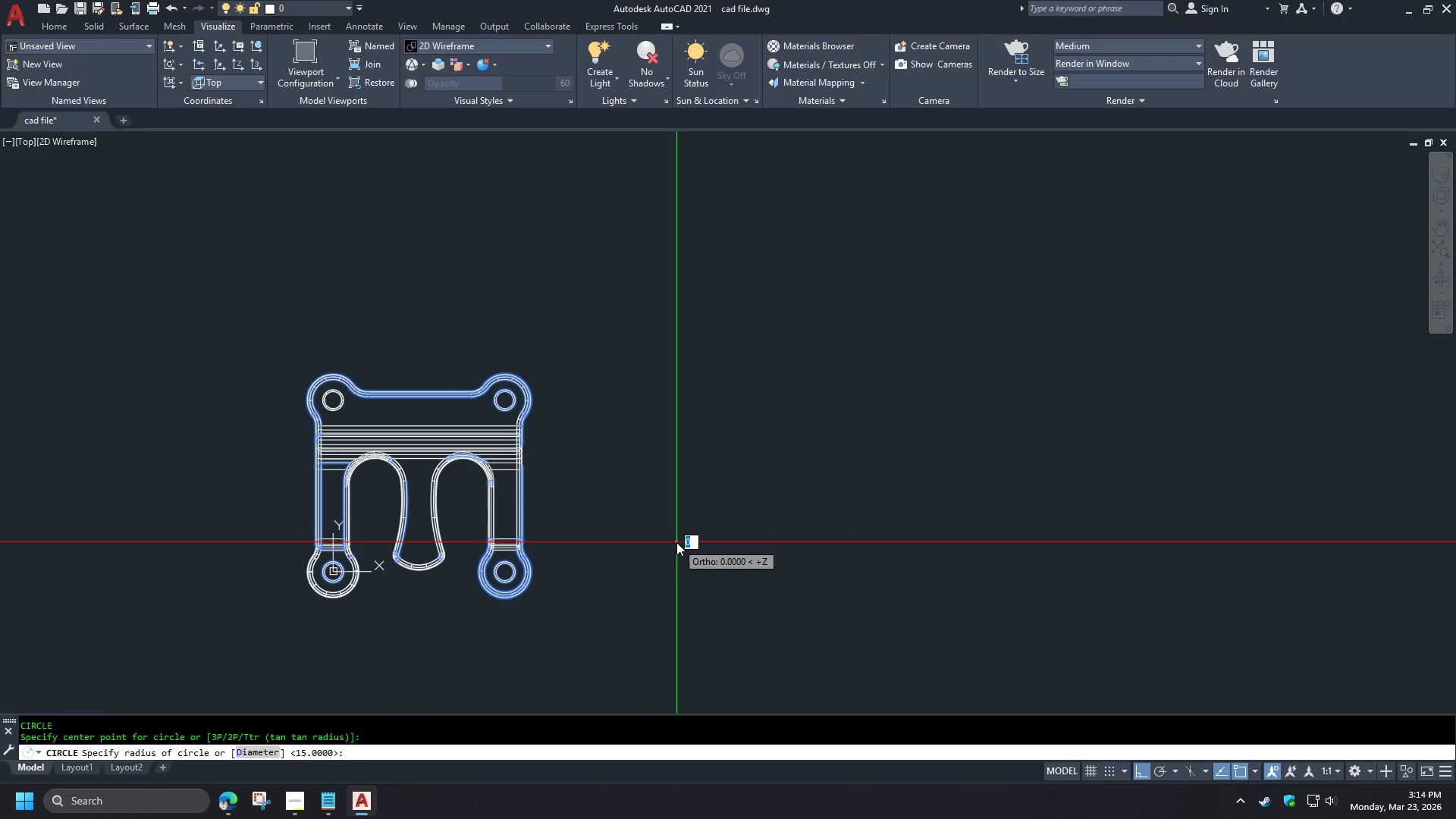 
key(Escape)
 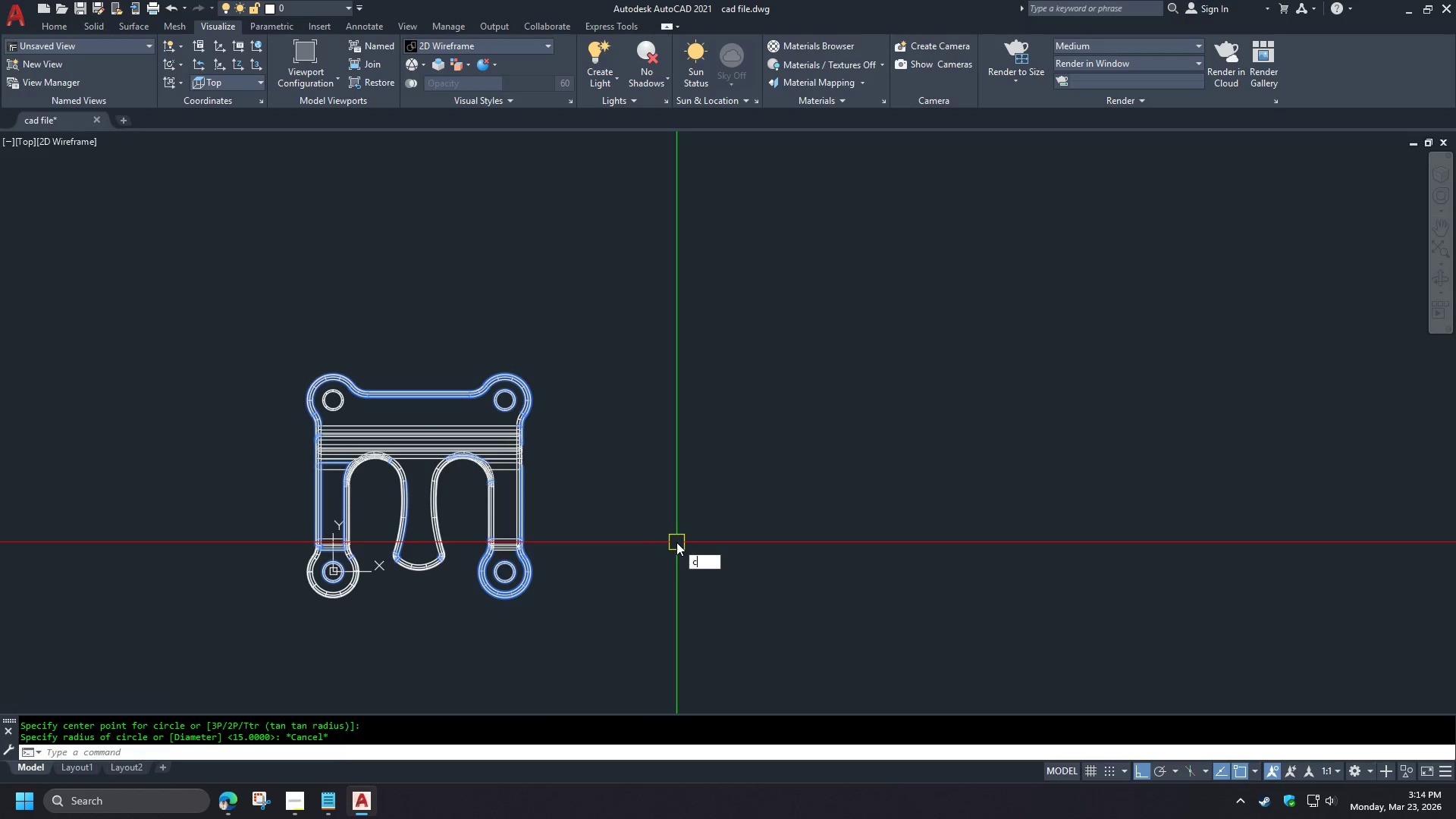 
scroll: coordinate [494, 478], scroll_direction: down, amount: 1.0
 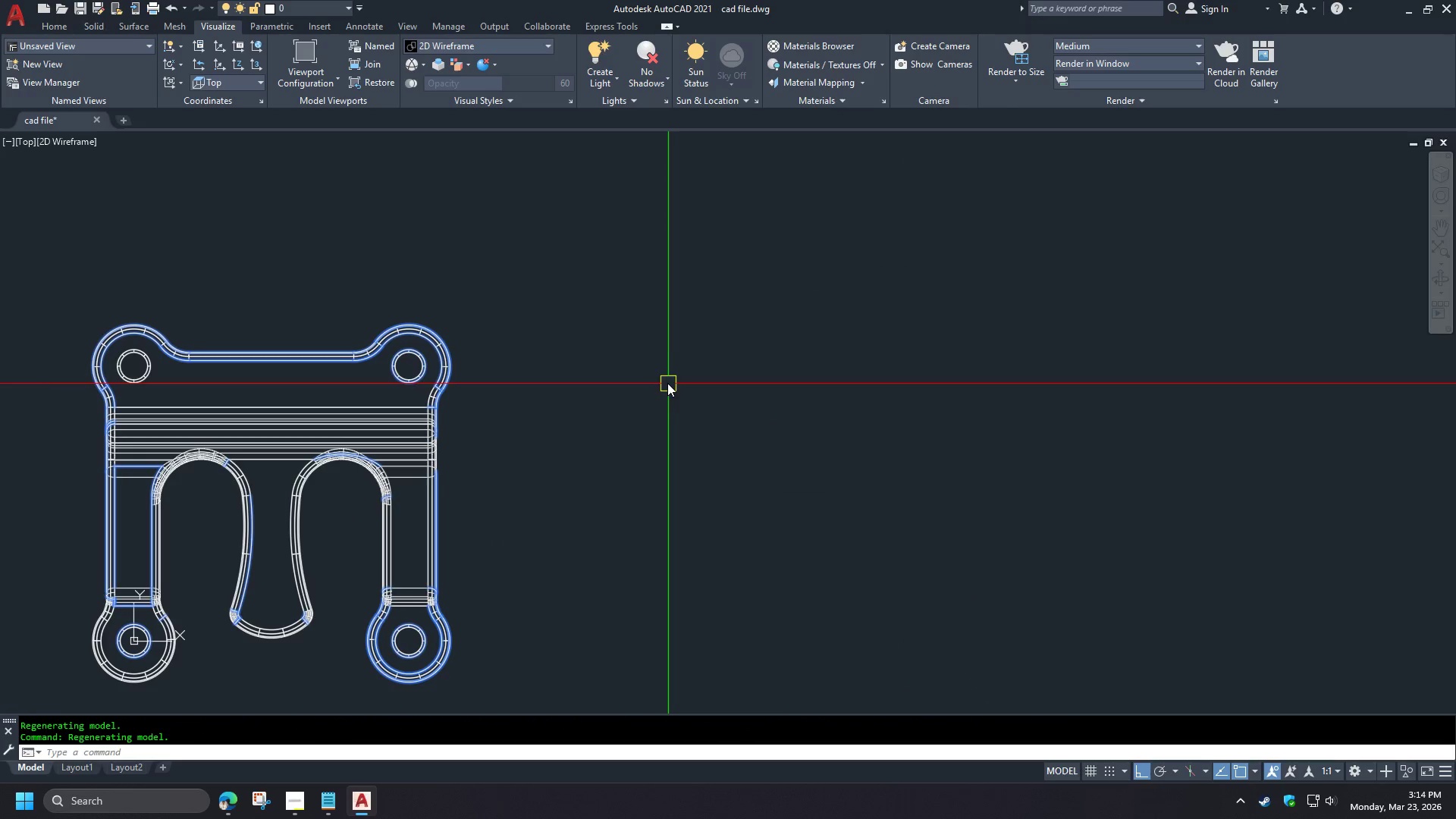 
key(Space)
 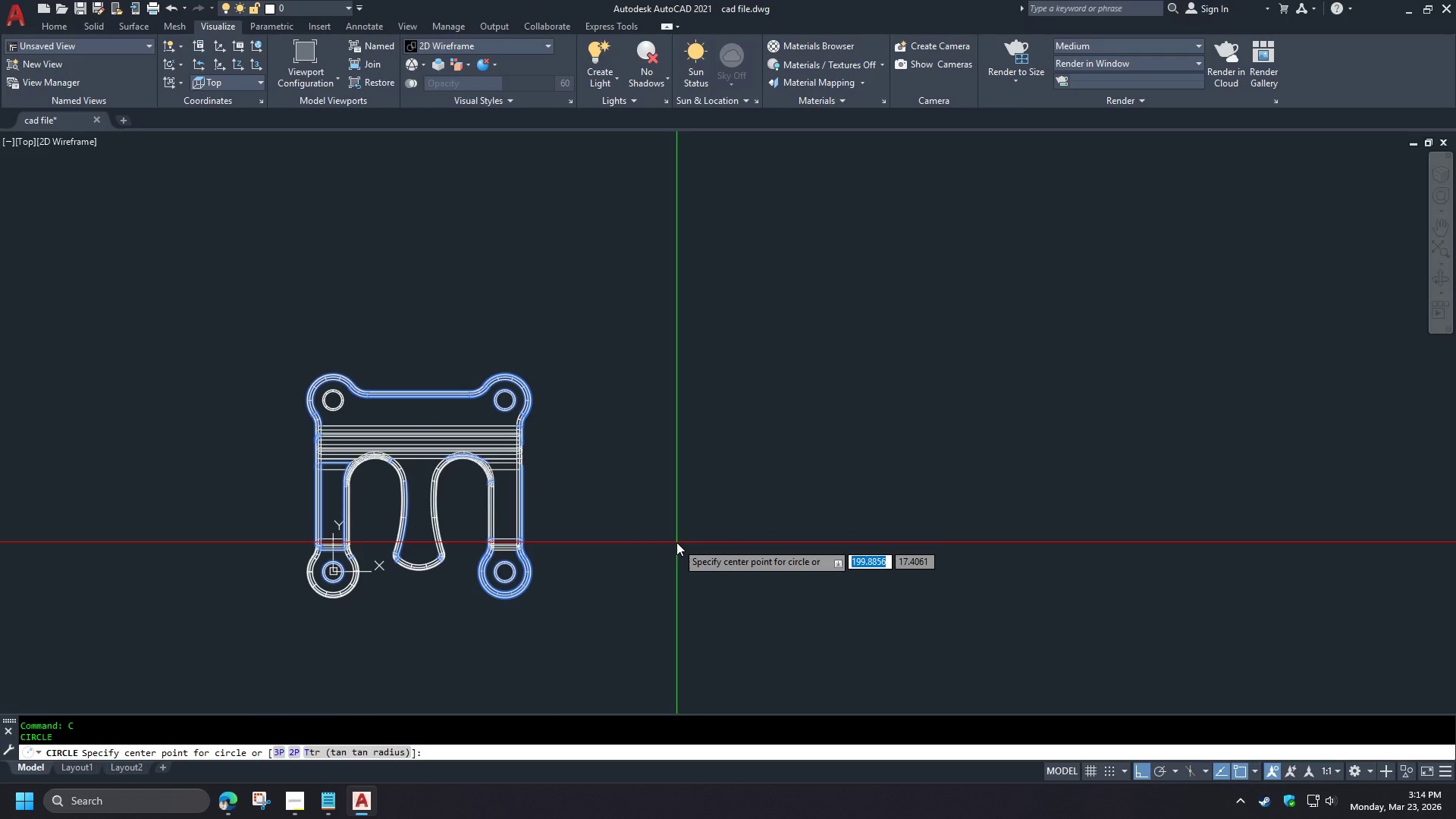 
key(Numpad2)
 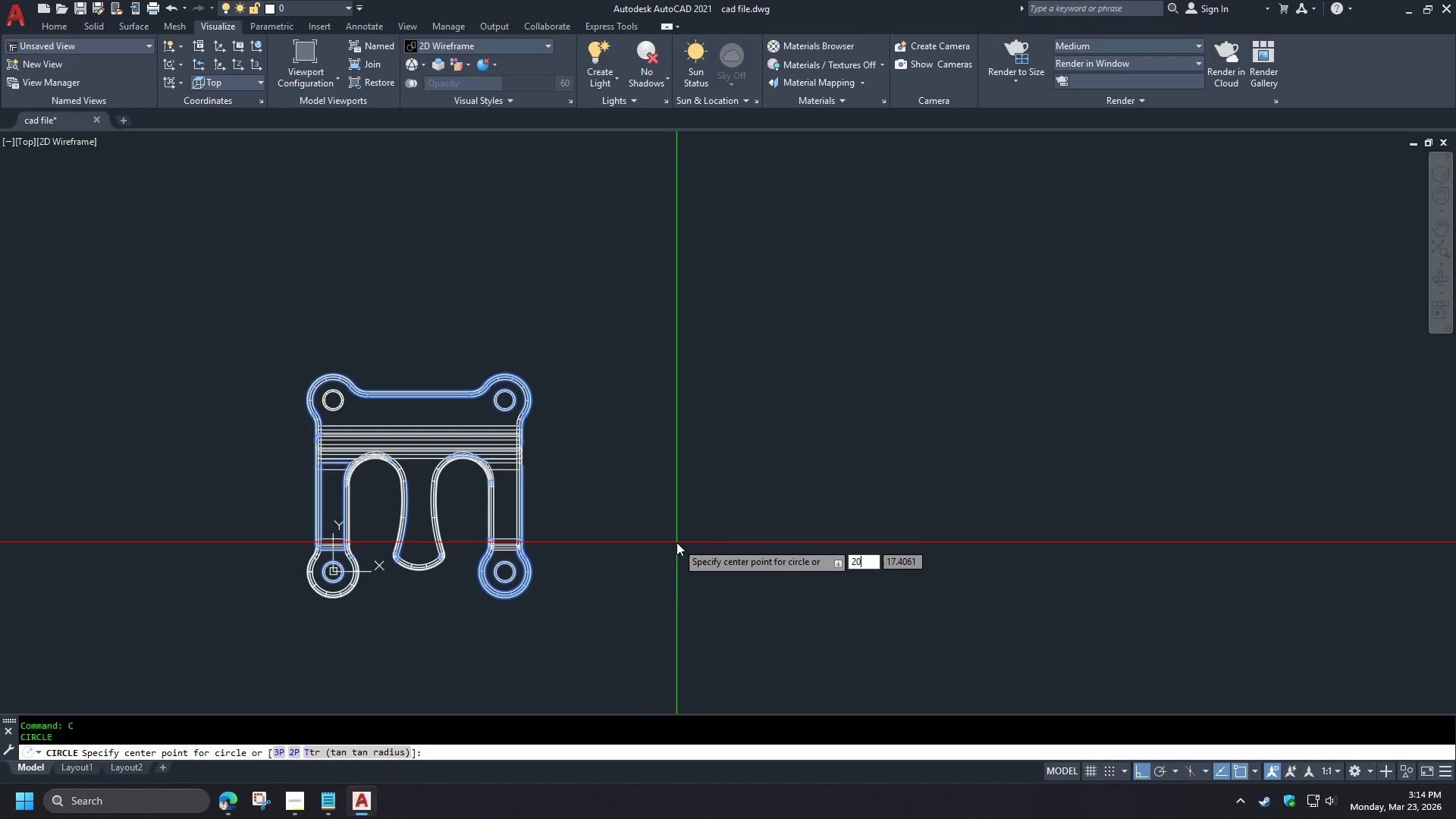 
key(Numpad0)
 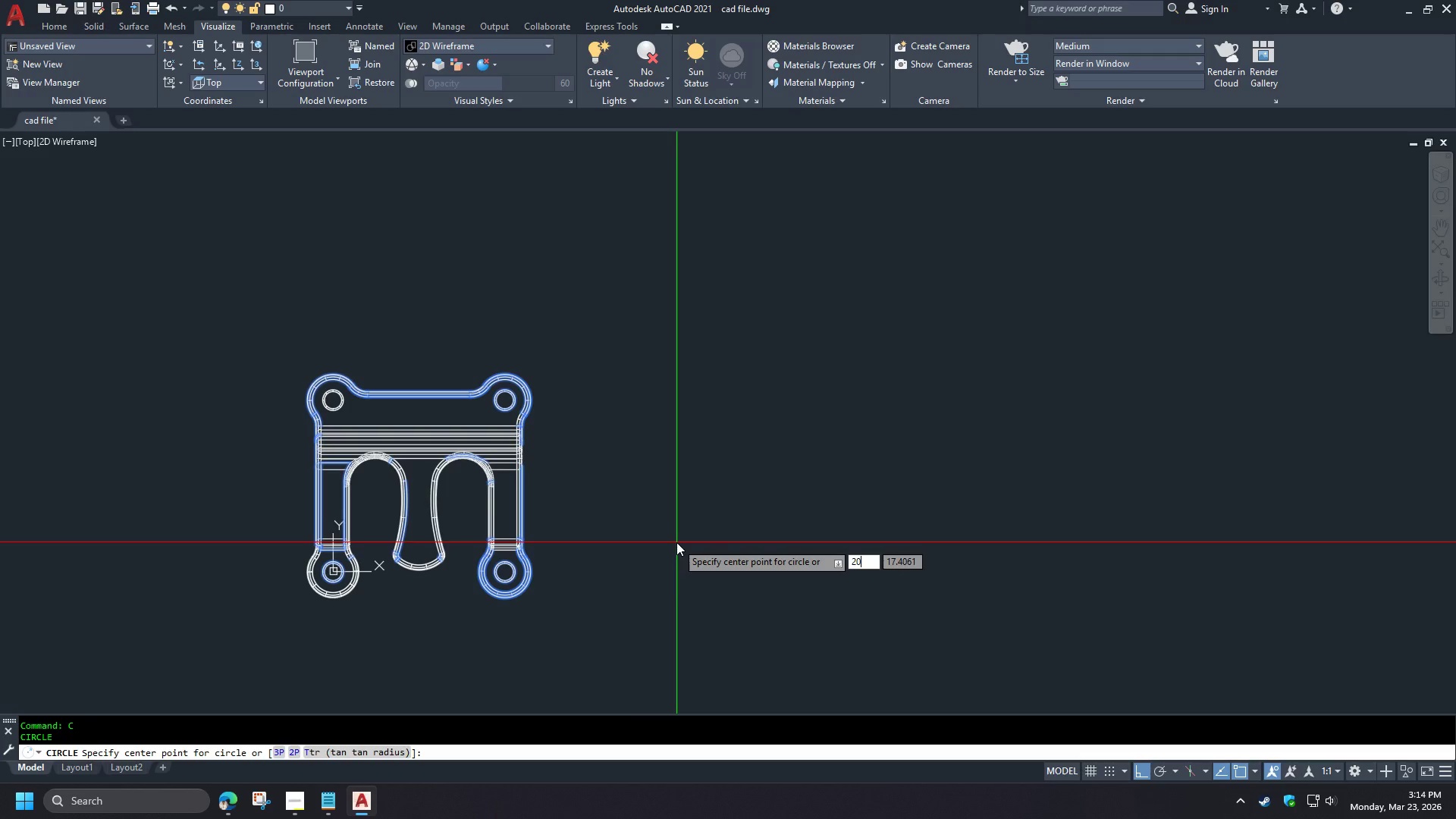 
key(Numpad0)
 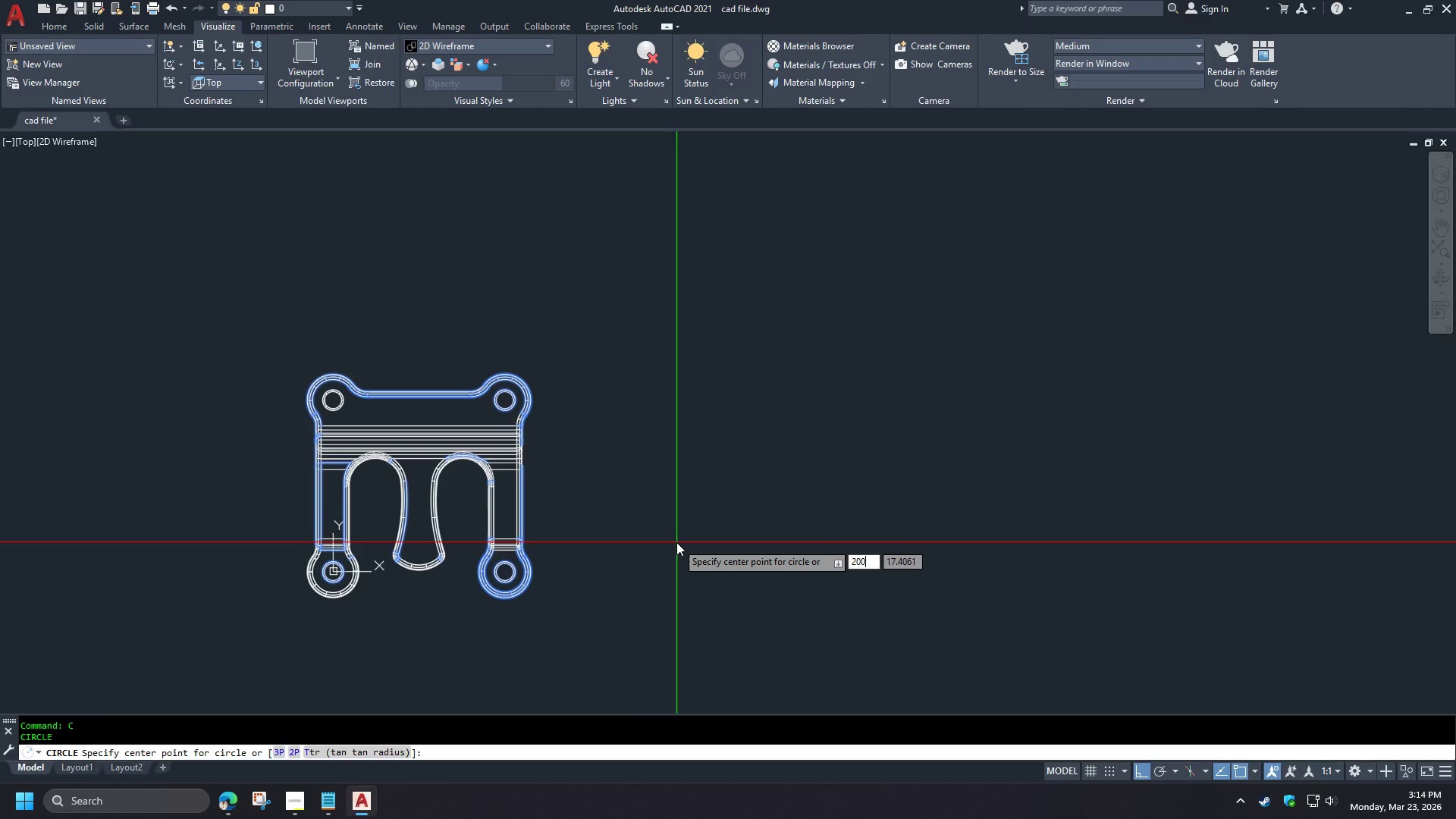 
key(Comma)
 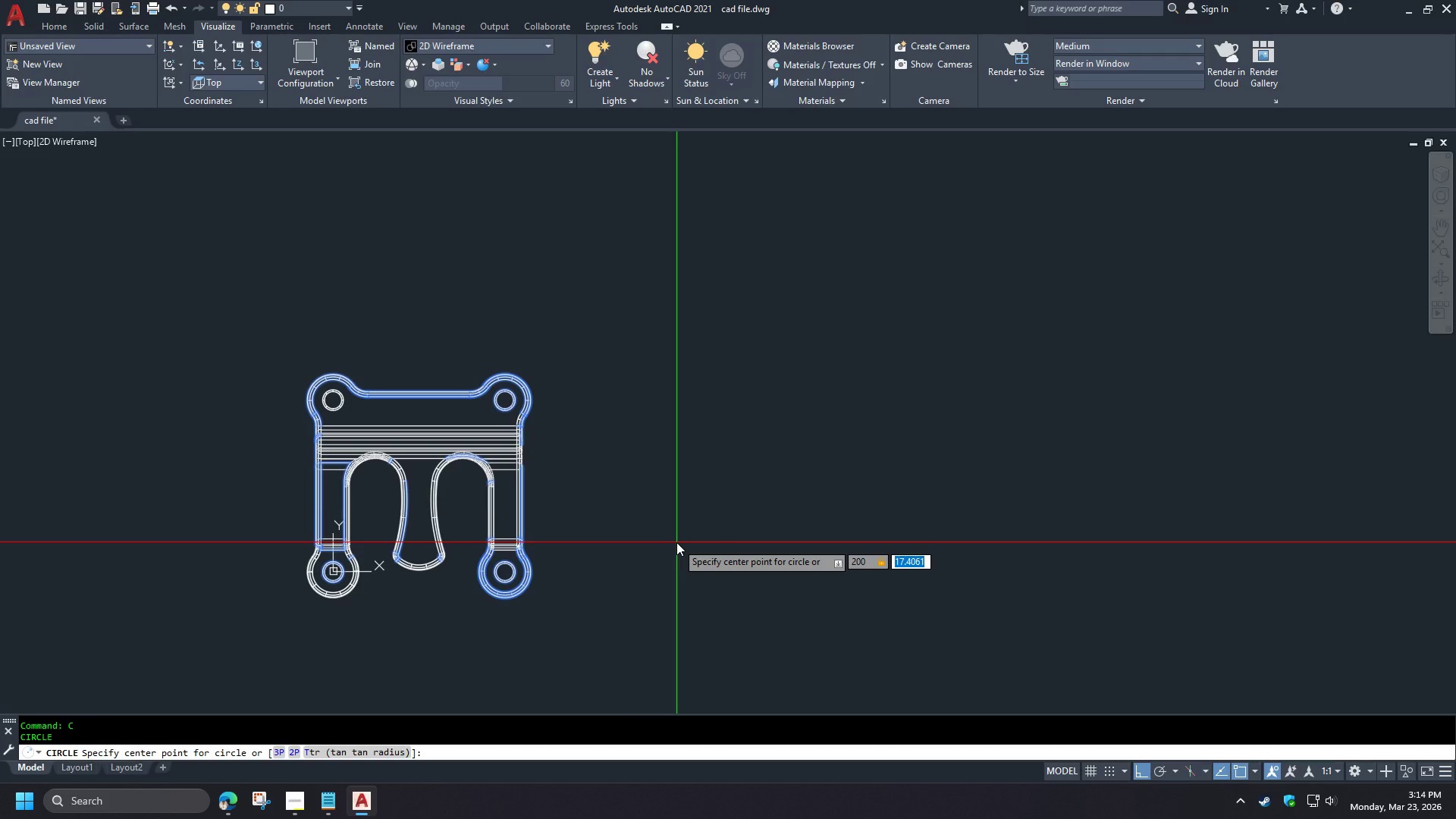 
key(Numpad0)
 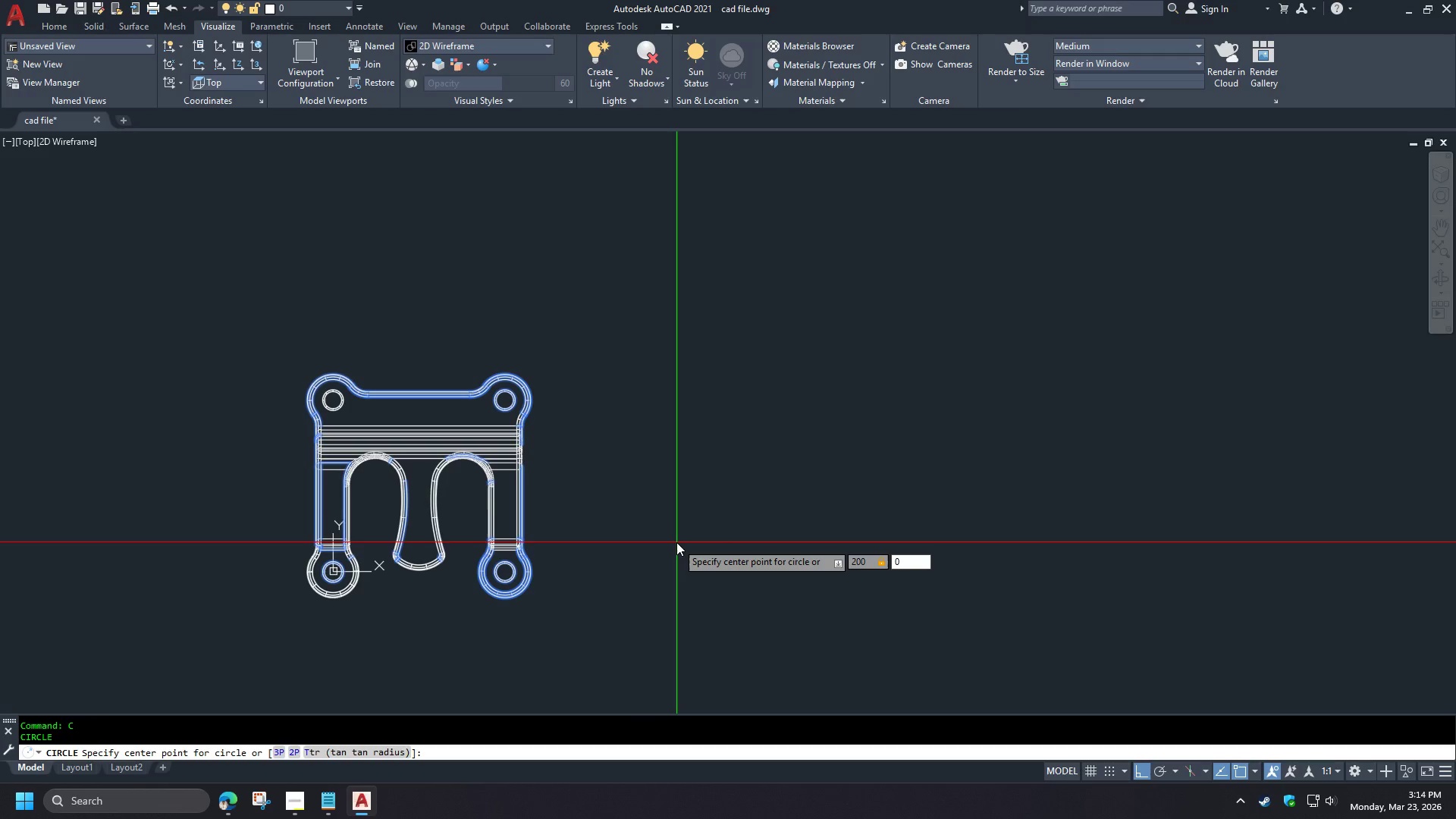 
scroll: coordinate [664, 458], scroll_direction: down, amount: 1.0
 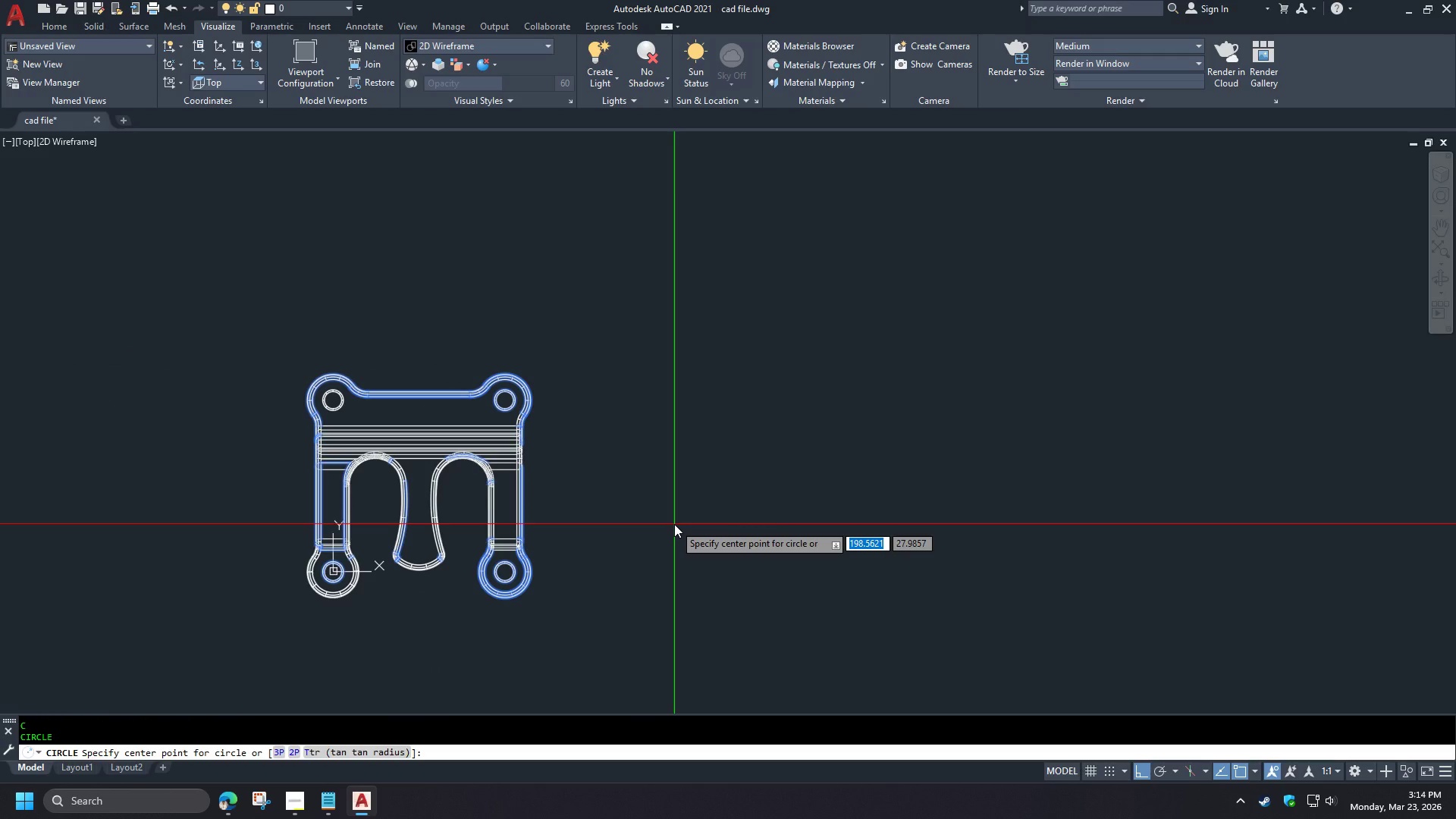 
key(Comma)
 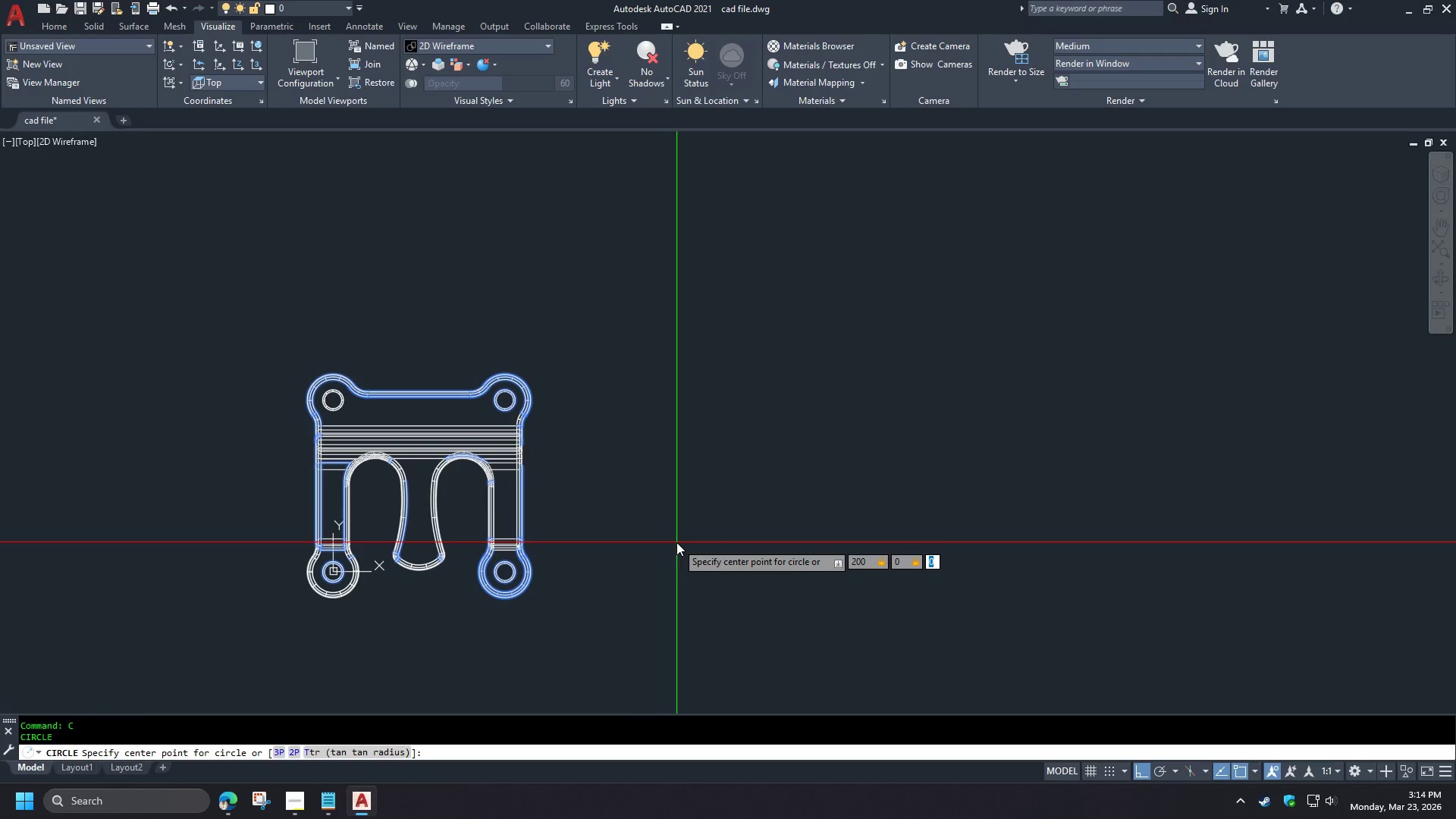 
key(Numpad0)
 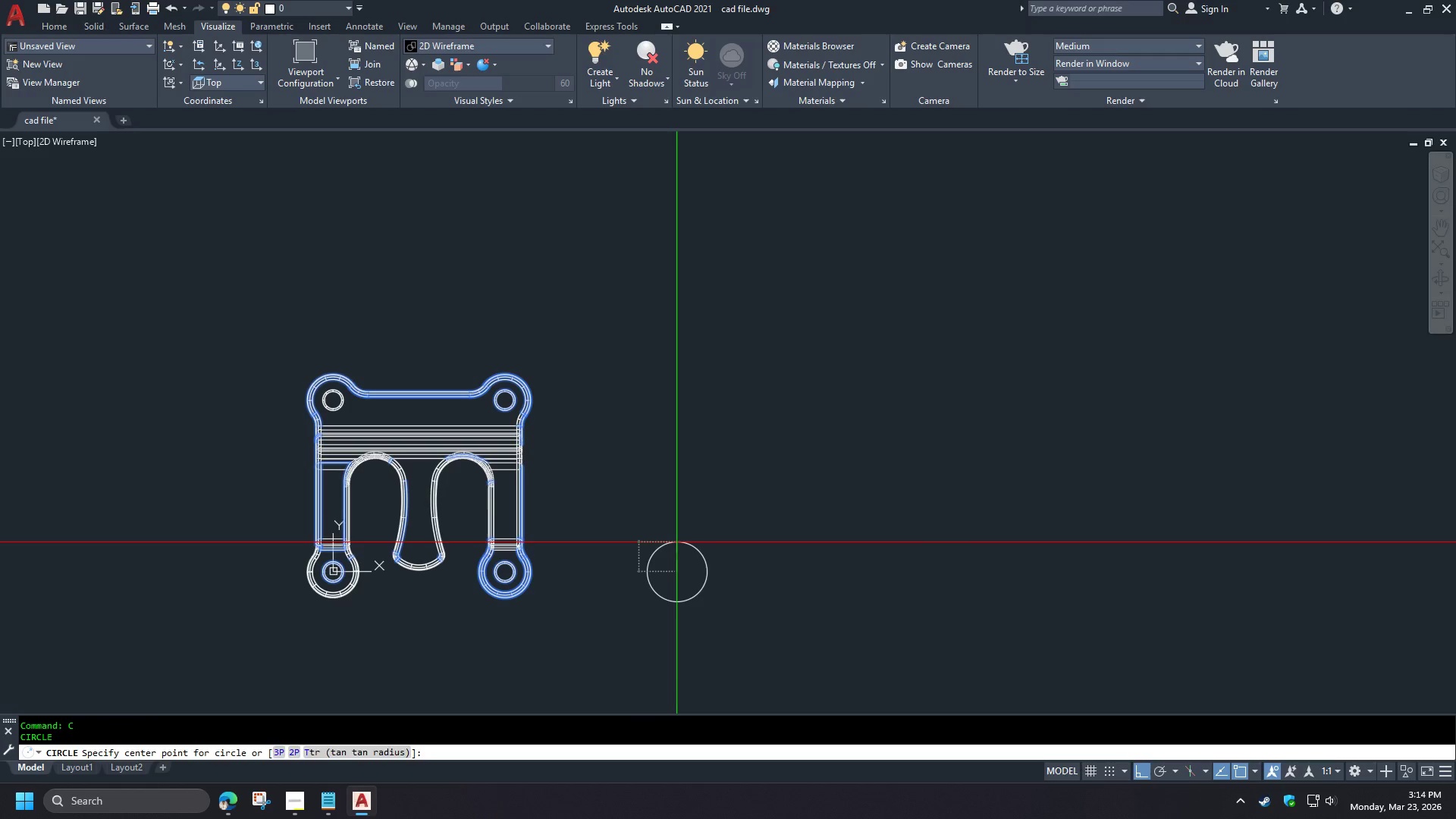 
key(NumpadEnter)
 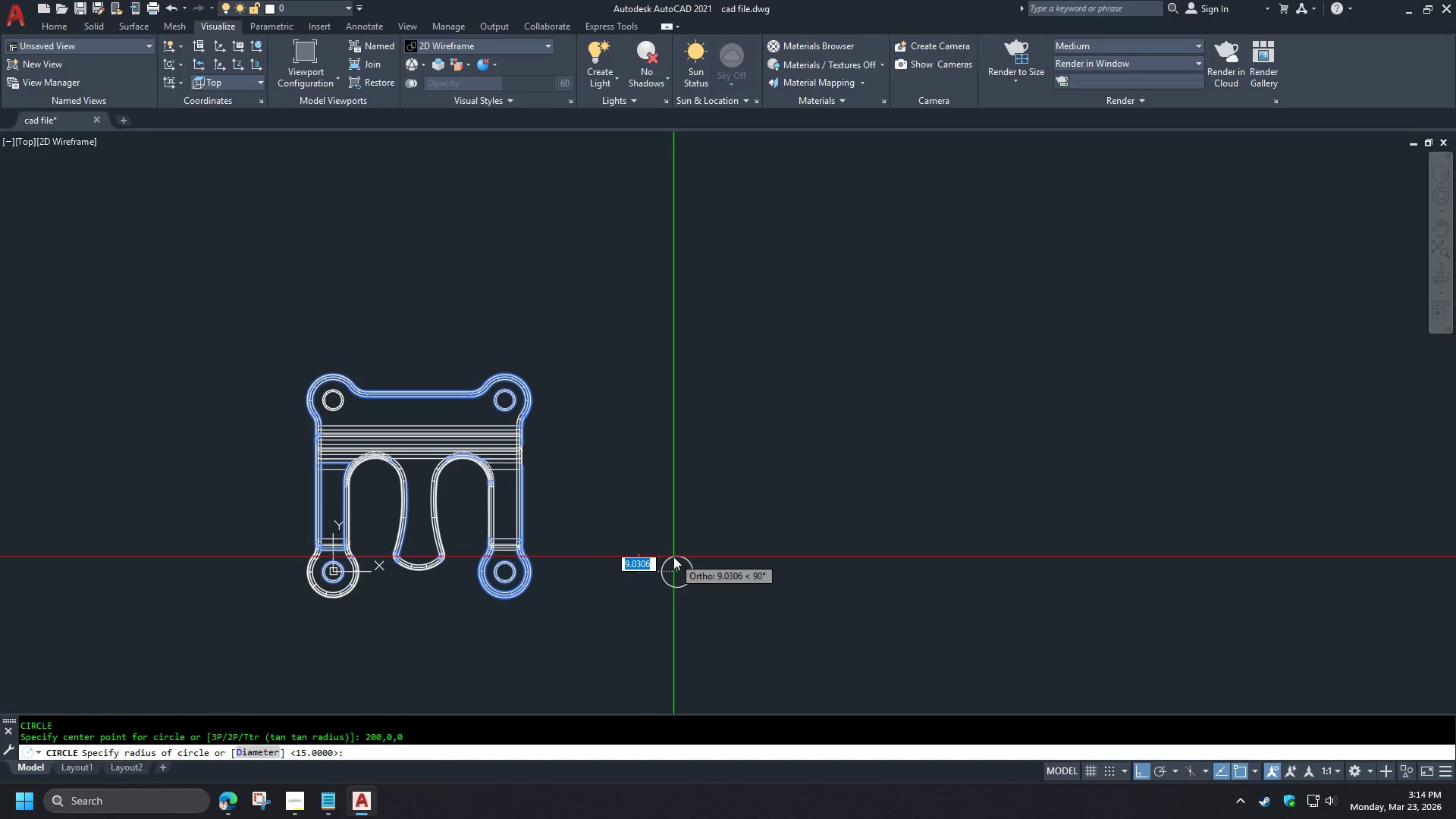 
key(Numpad5)
 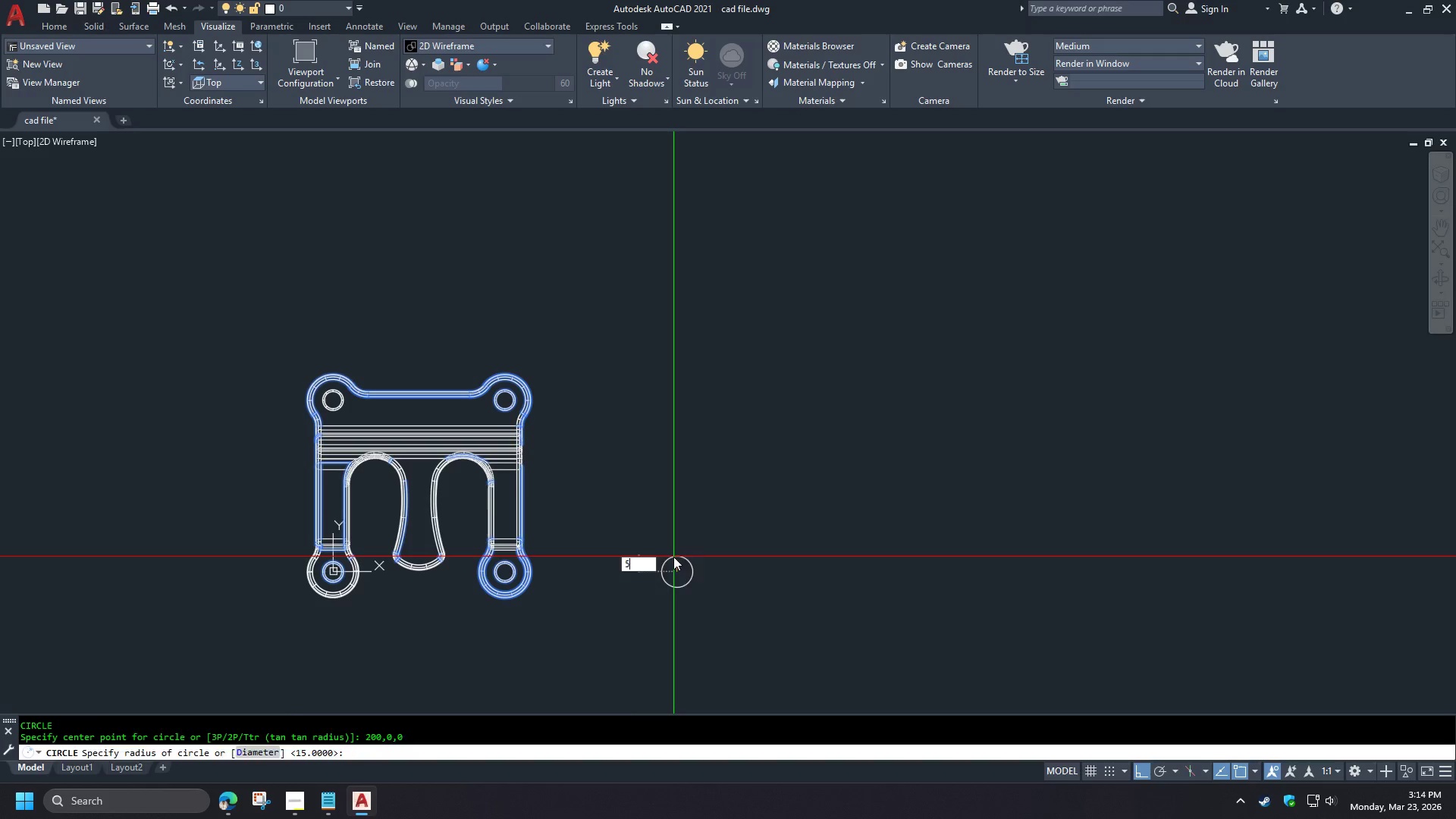 
key(Space)
 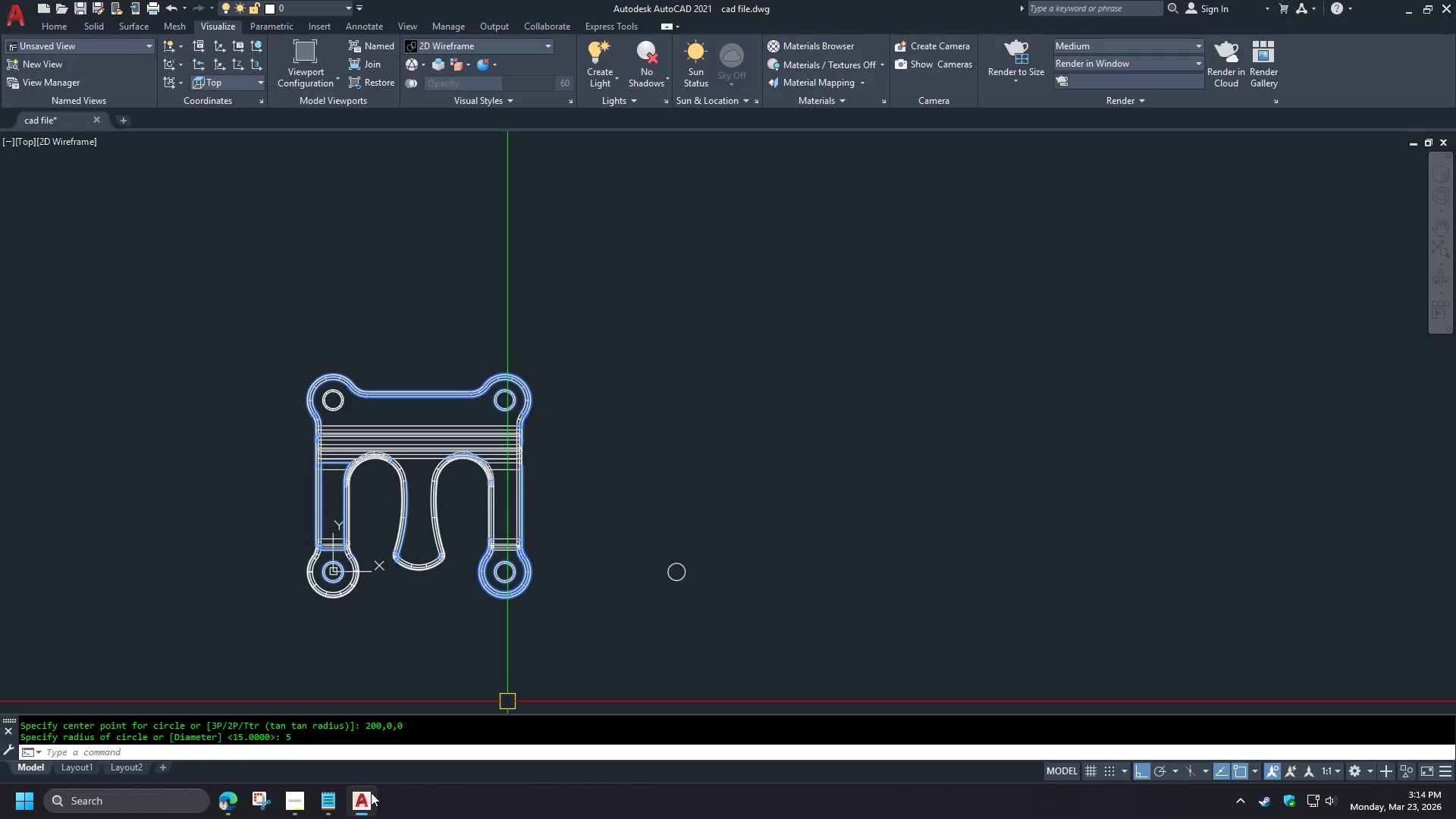 
left_click([303, 806])
 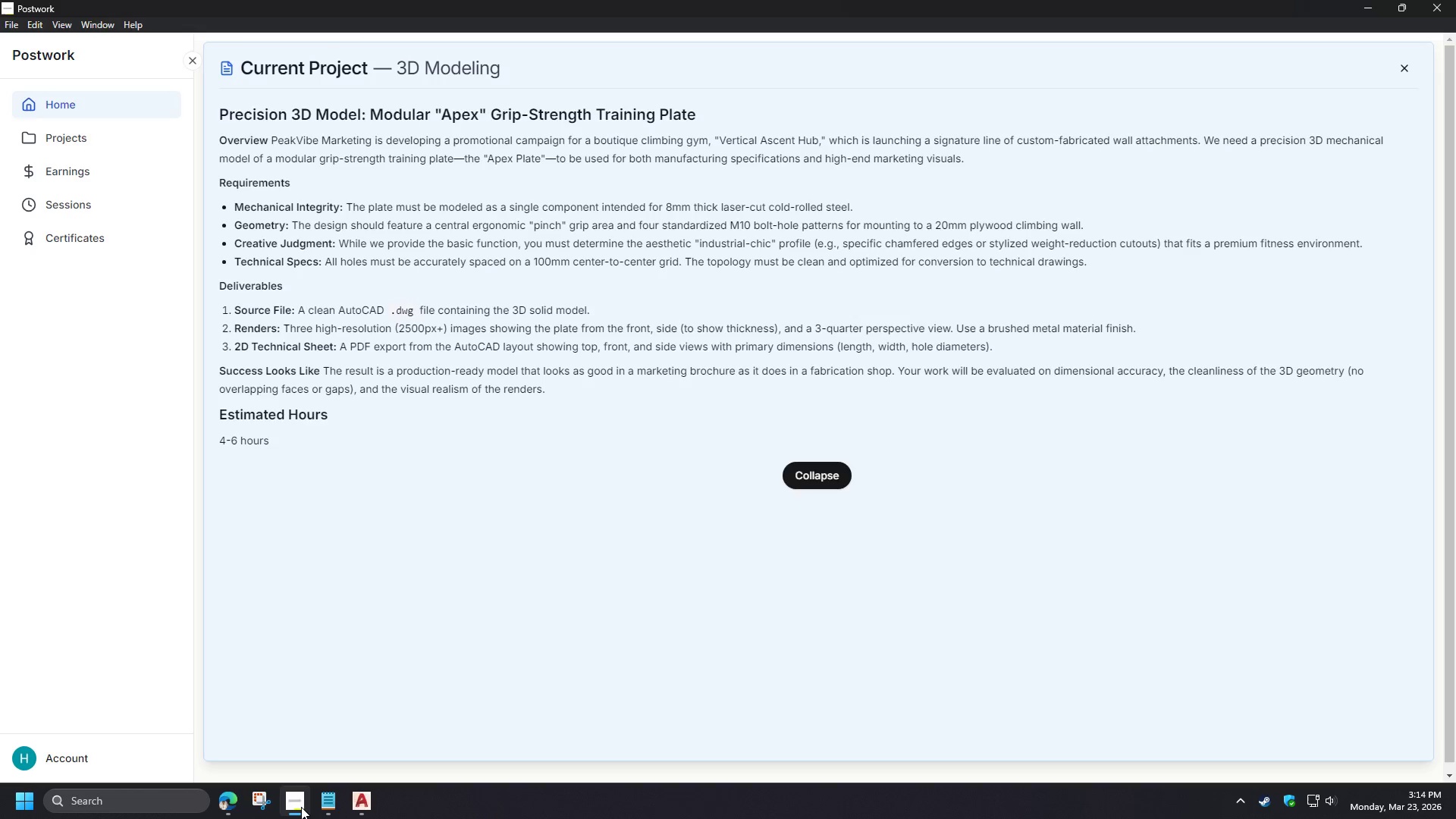 
wait(5.64)
 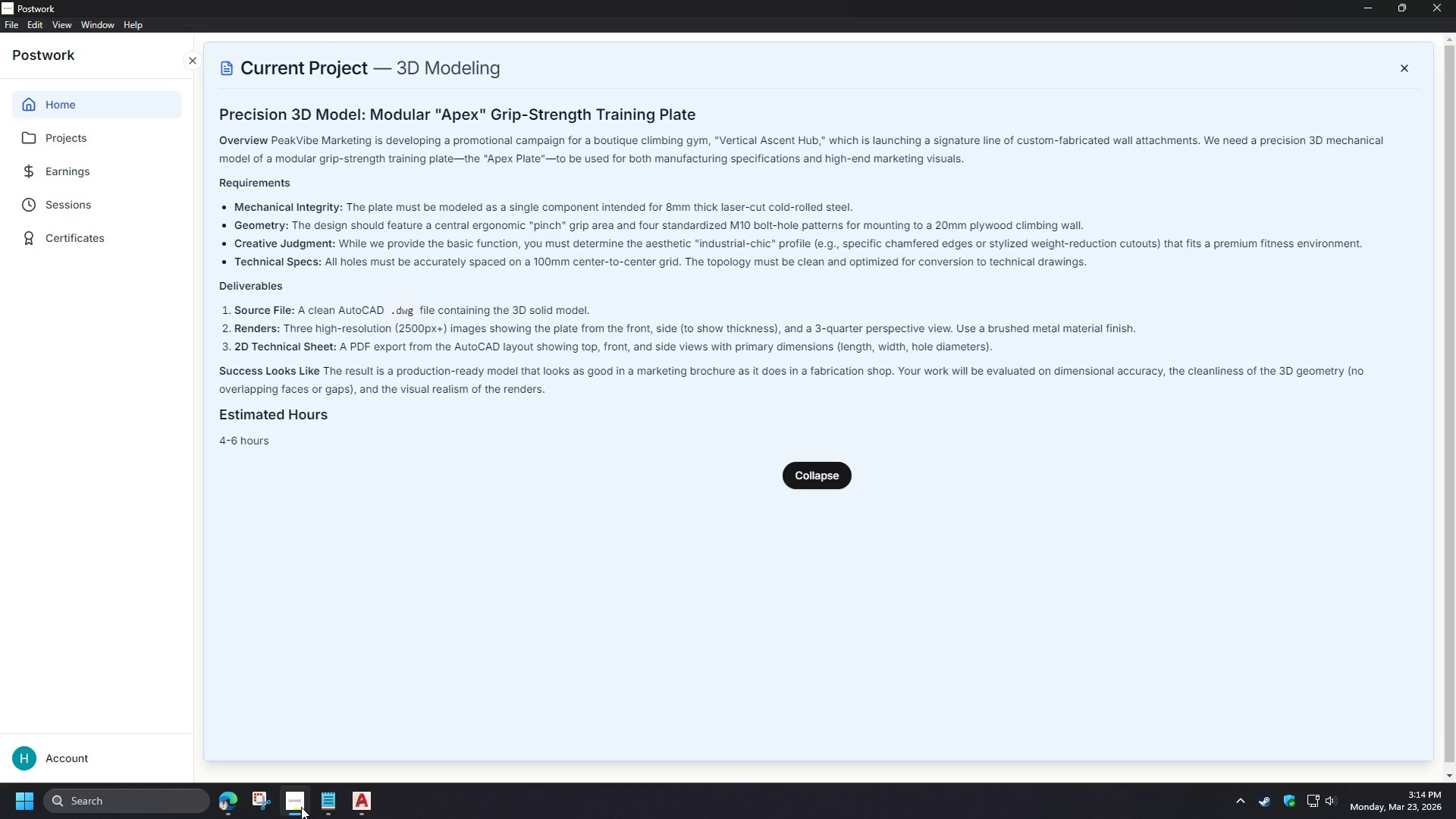 
left_click([296, 804])
 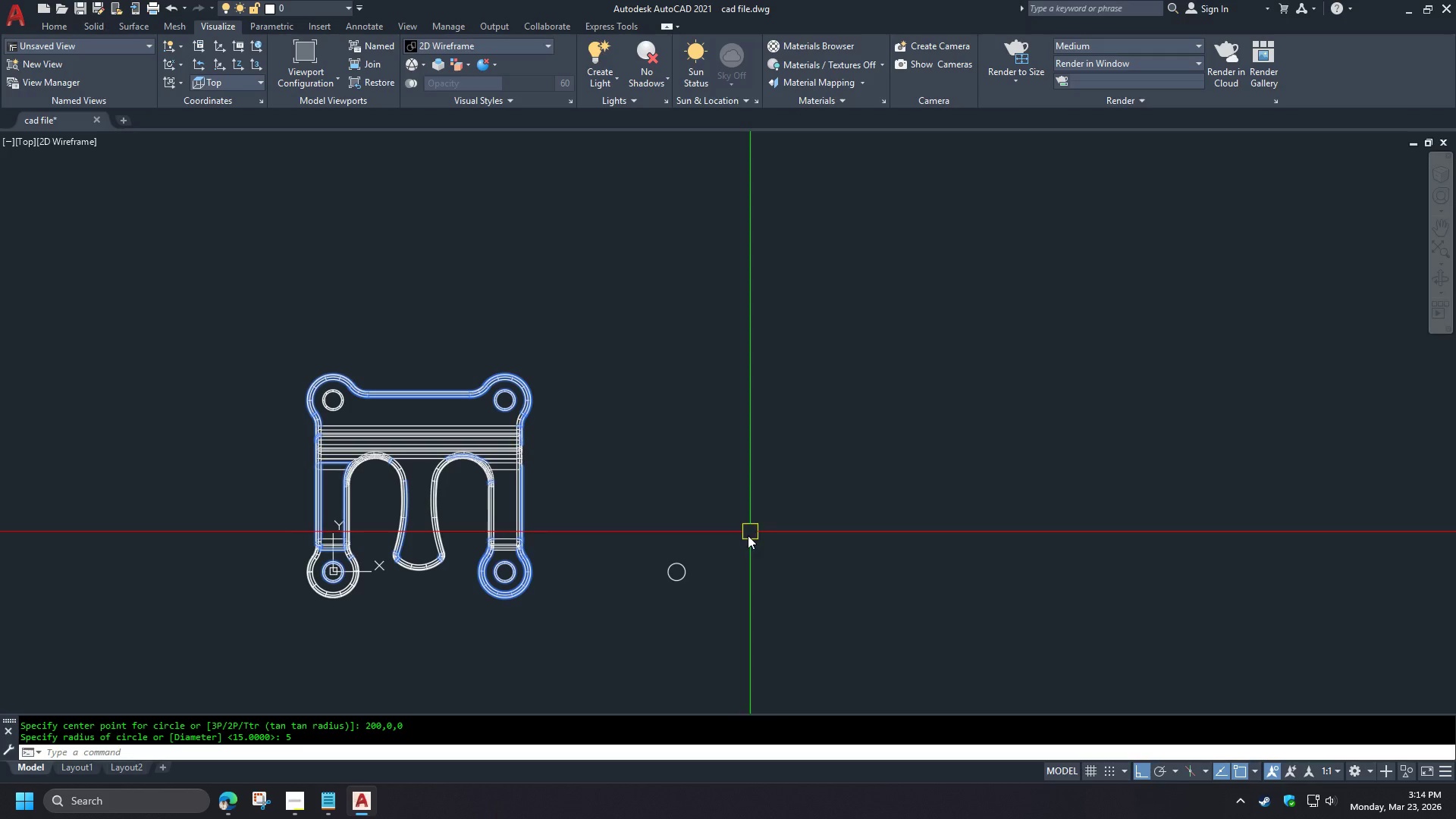 
key(O)
 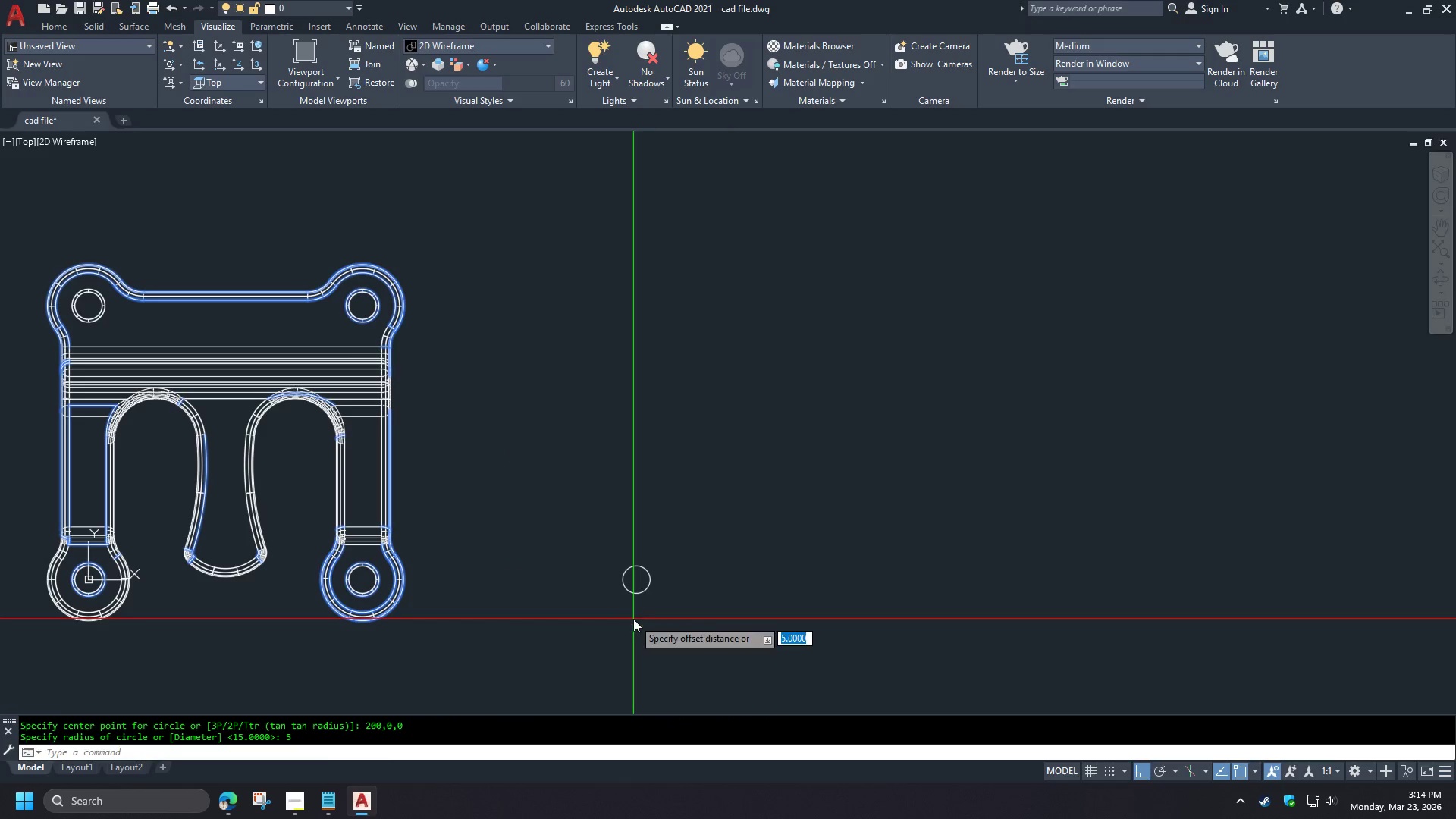 
key(Space)
 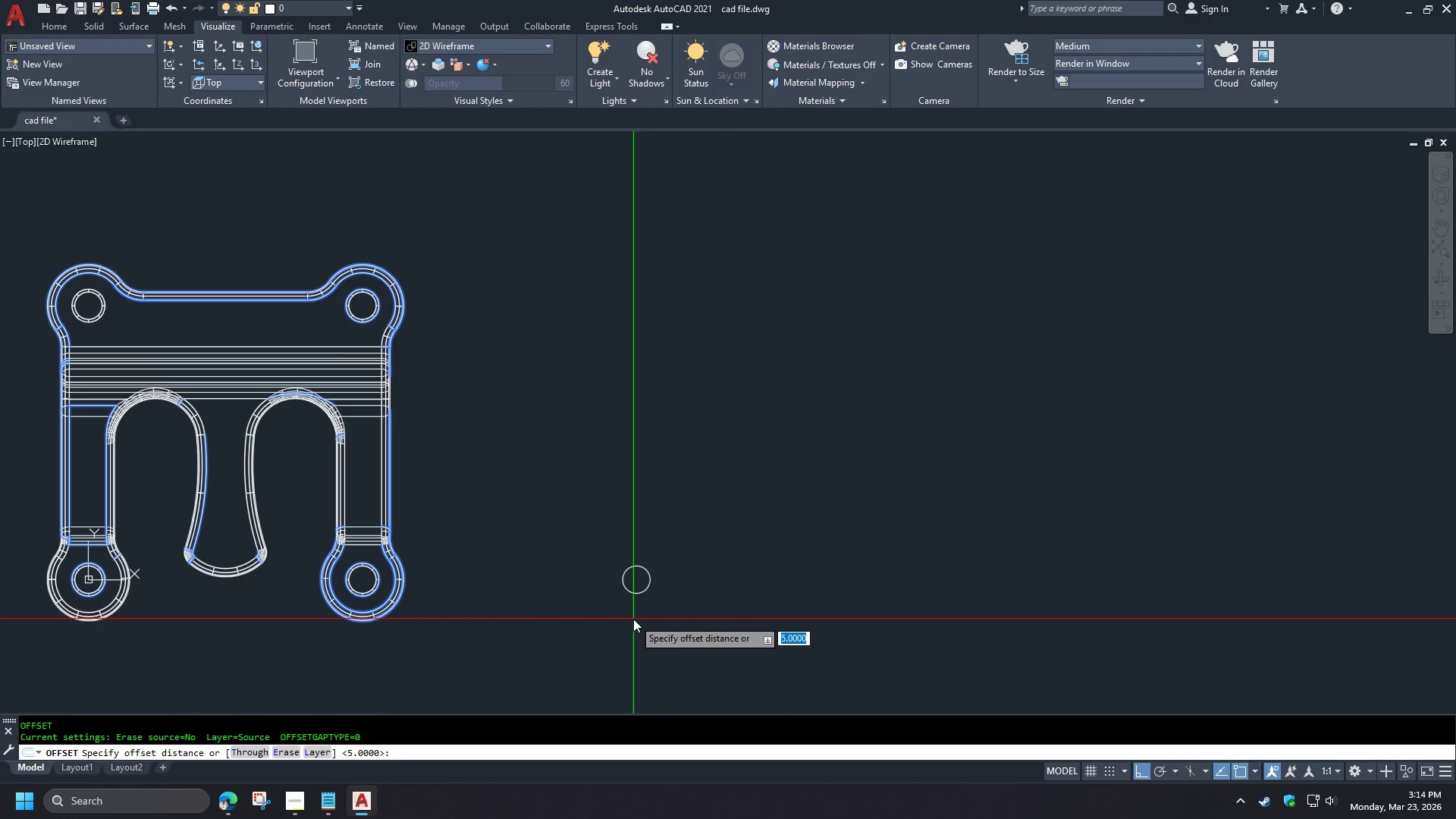 
key(T)
 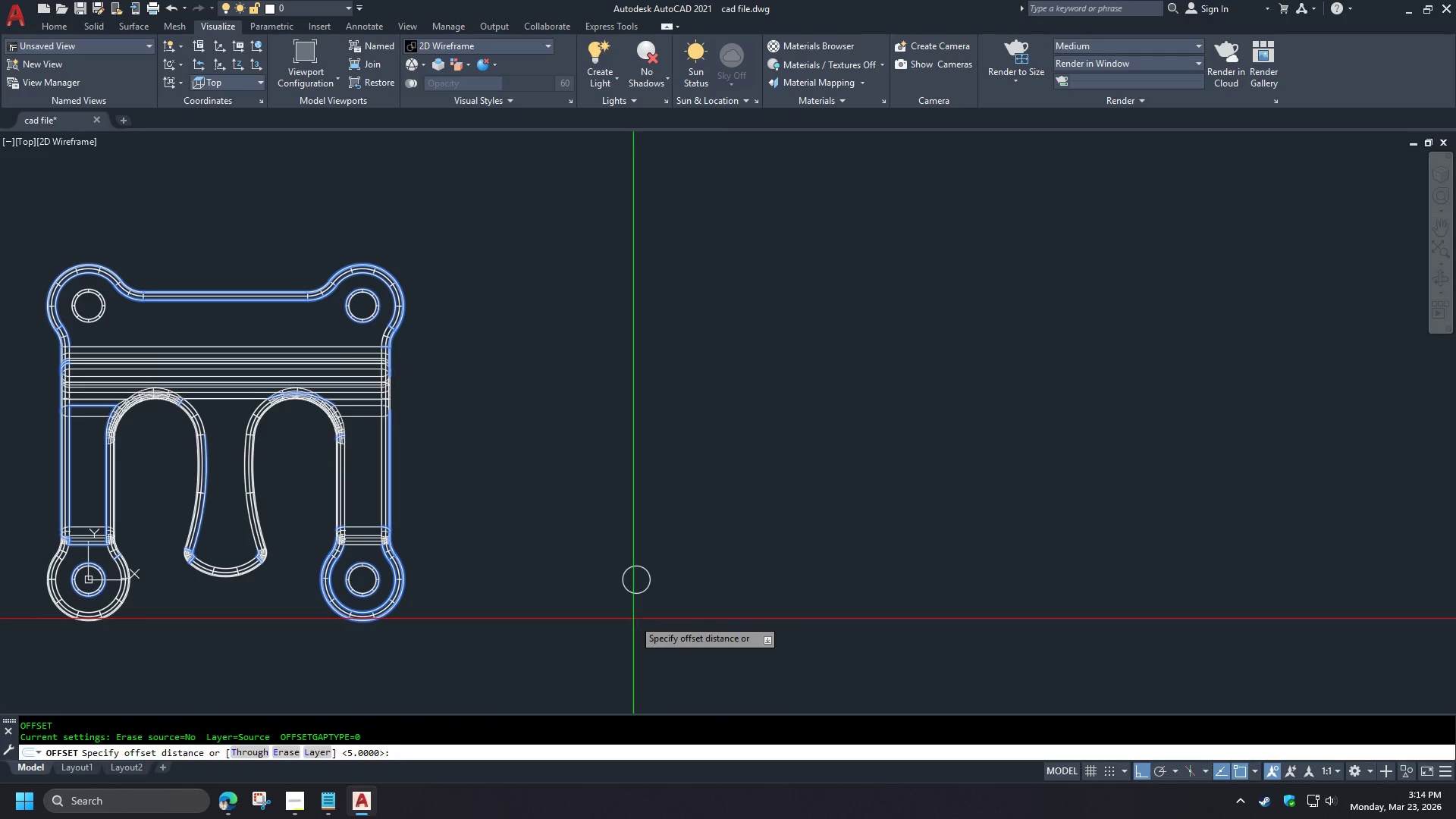 
key(Space)
 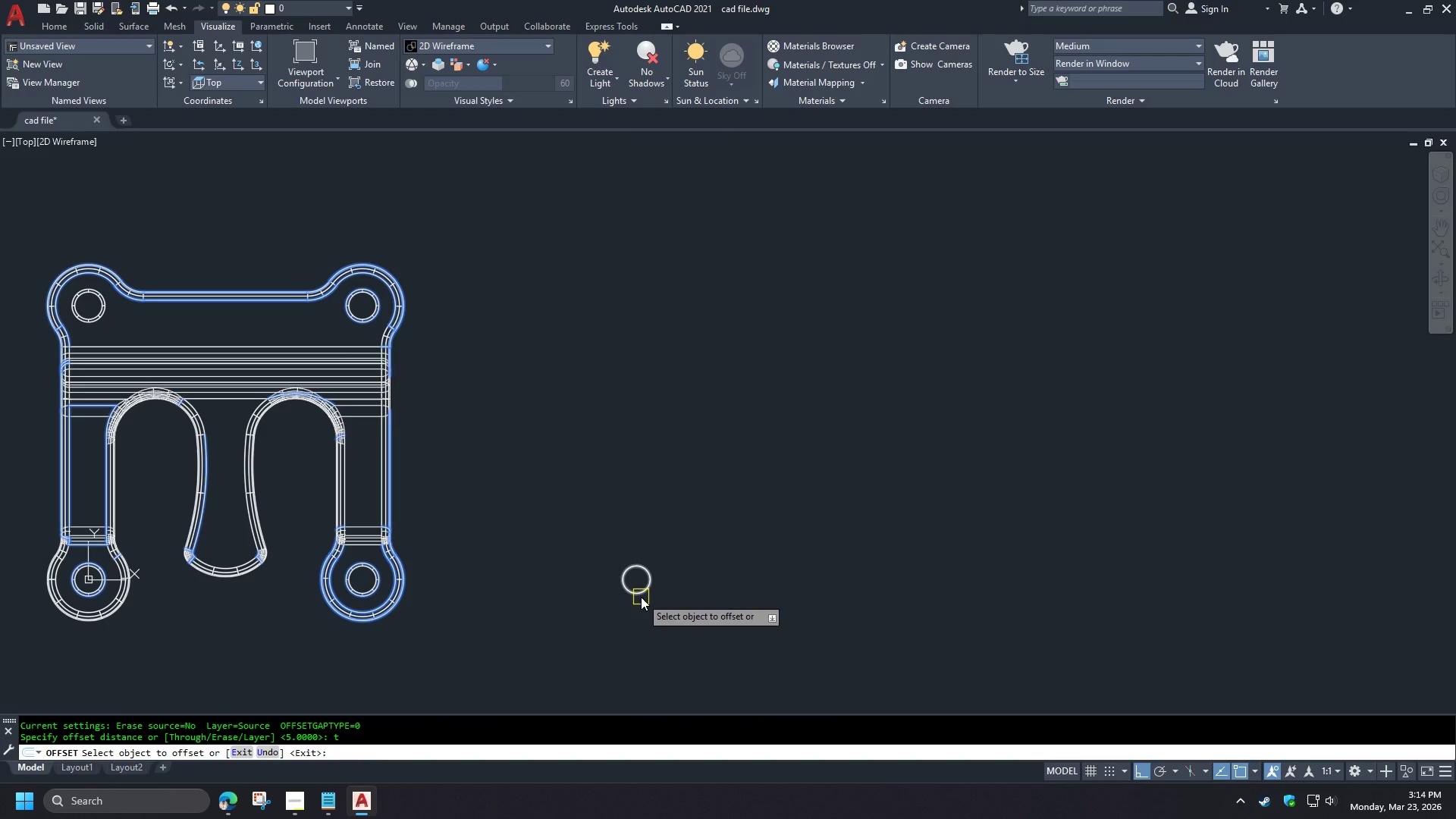 
left_click([641, 597])
 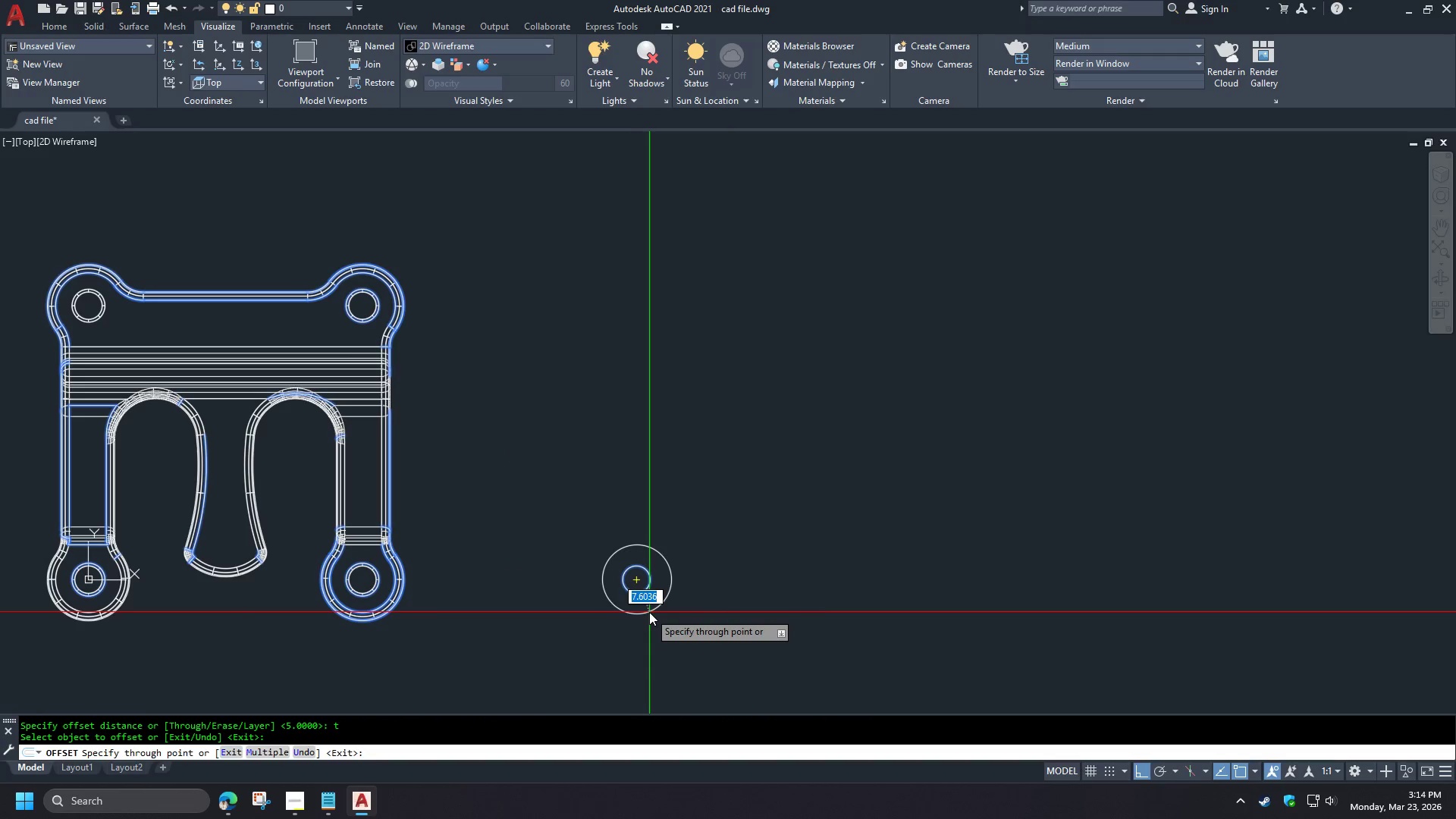 
key(Numpad1)
 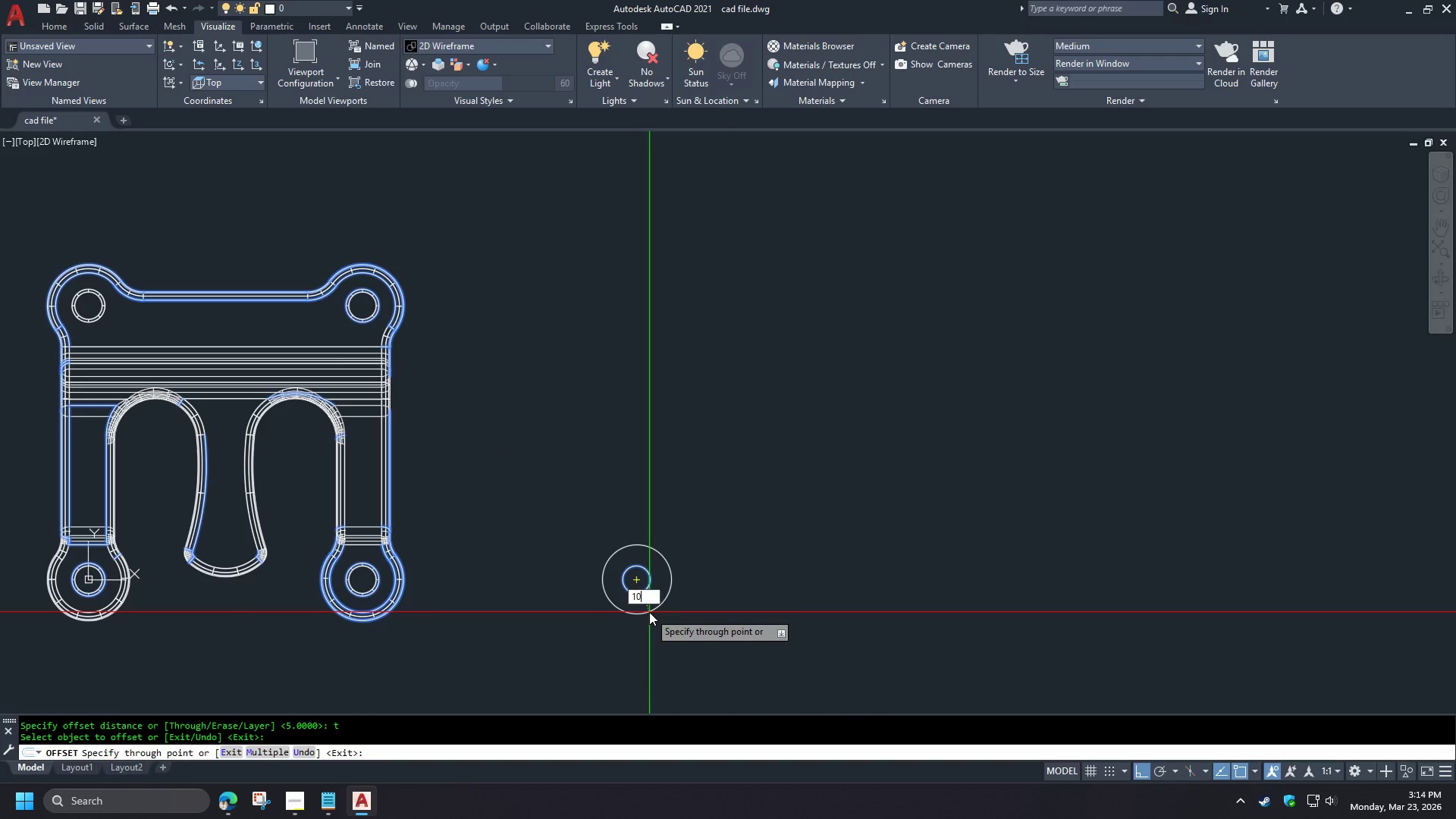 
key(Numpad0)